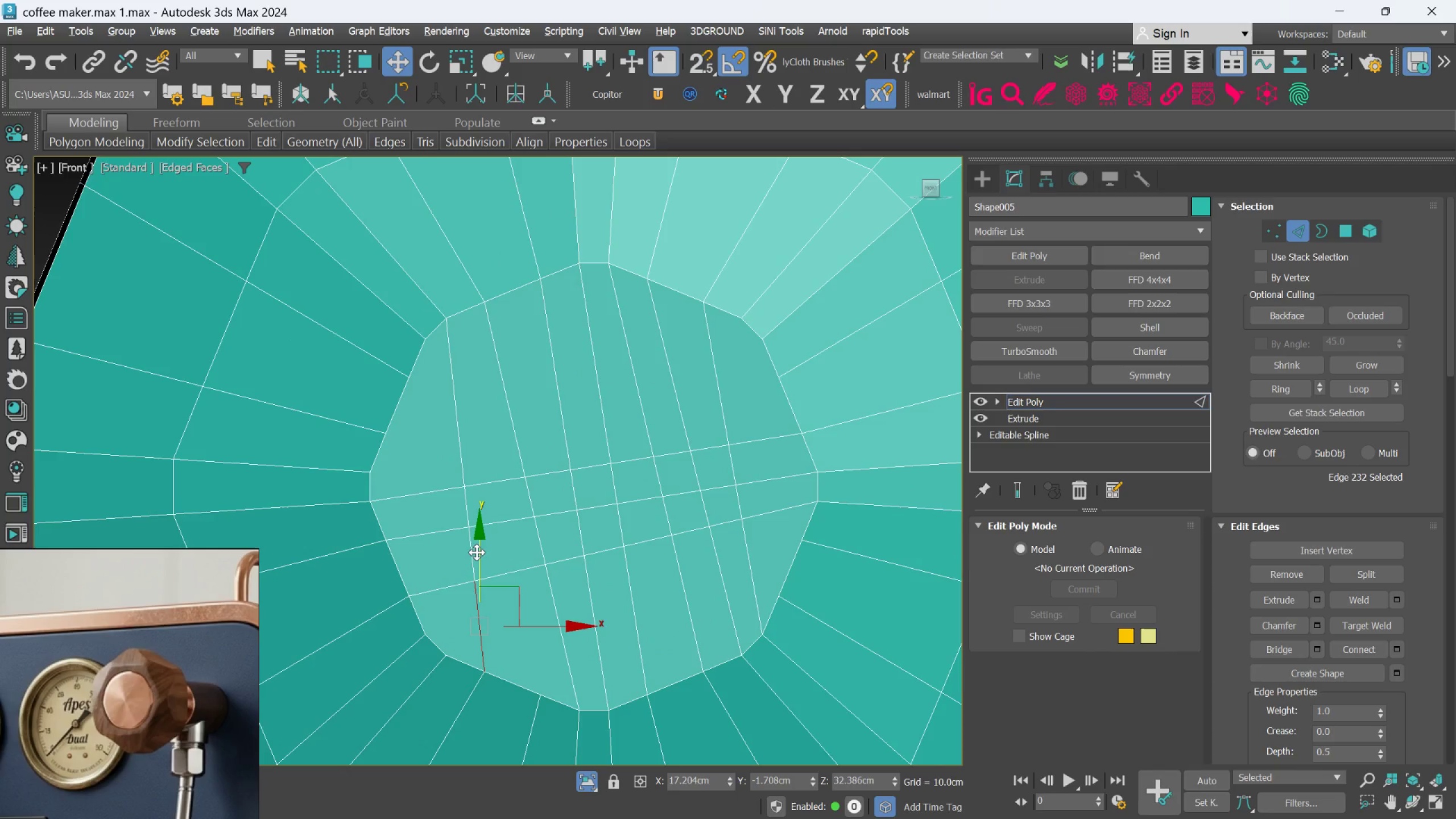 
left_click([474, 559])
 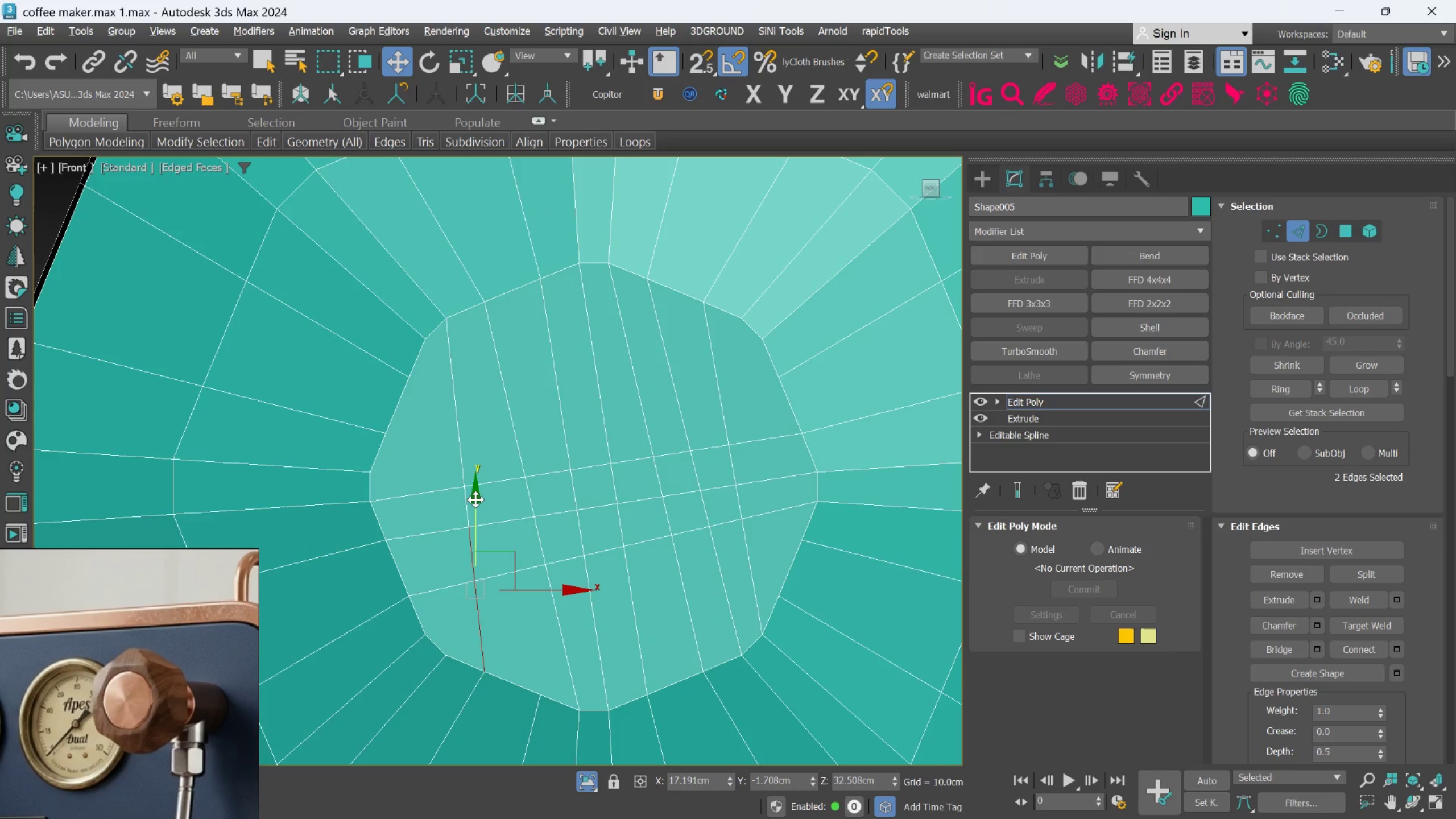 
hold_key(key=ControlLeft, duration=0.68)
left_click([469, 499])
 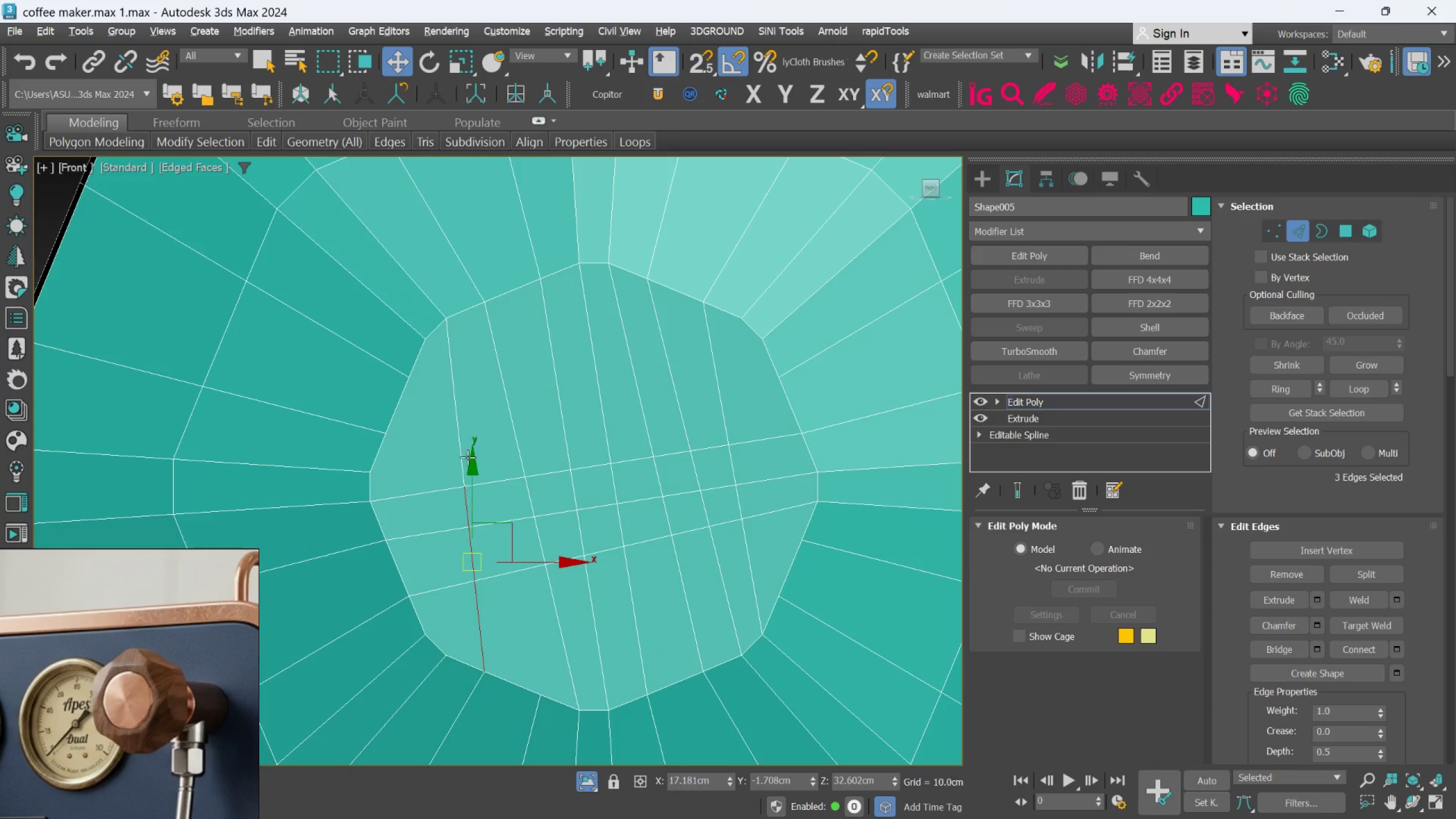 
double_click([468, 454])
 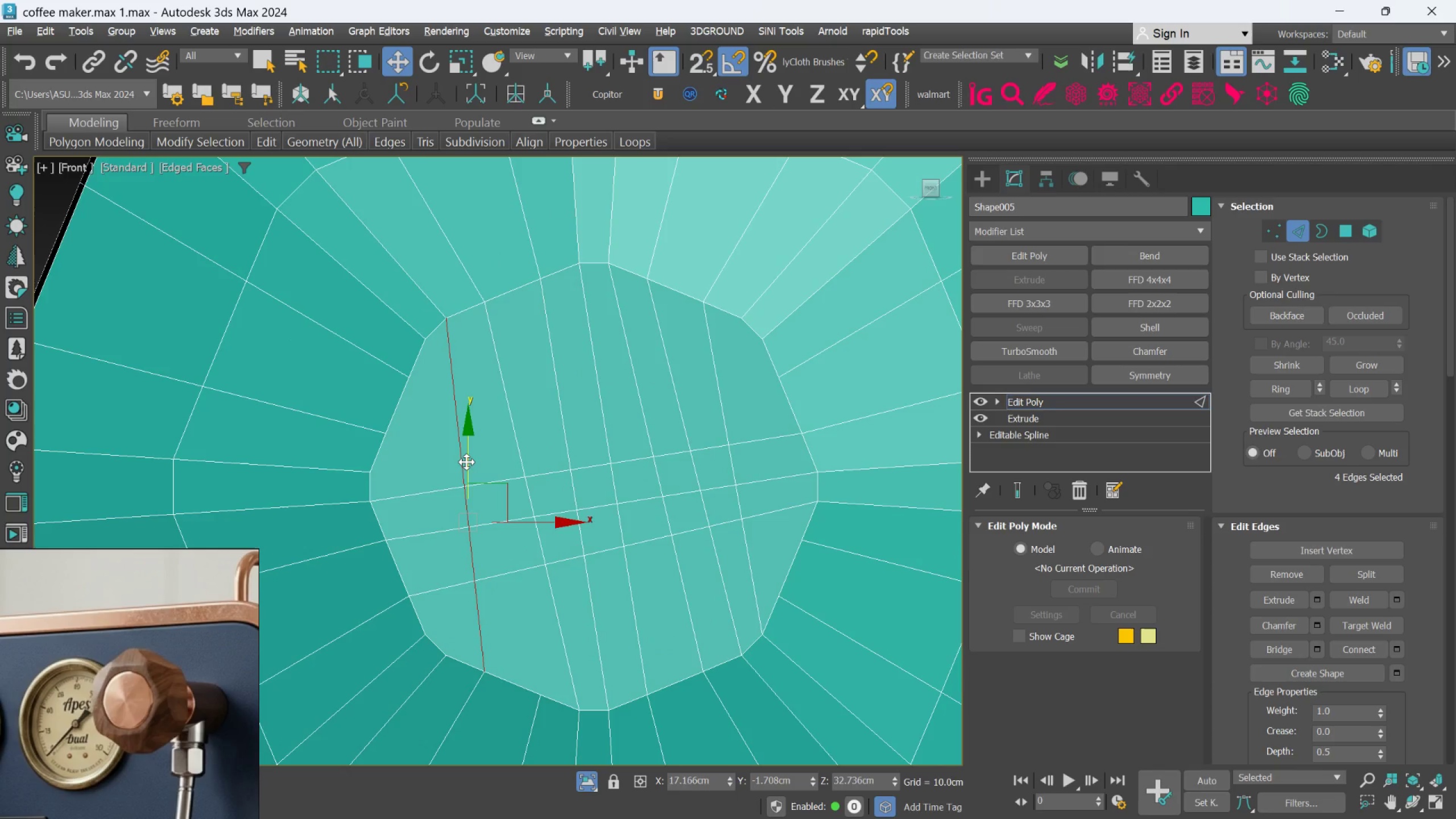 
key(Control+Backspace)
 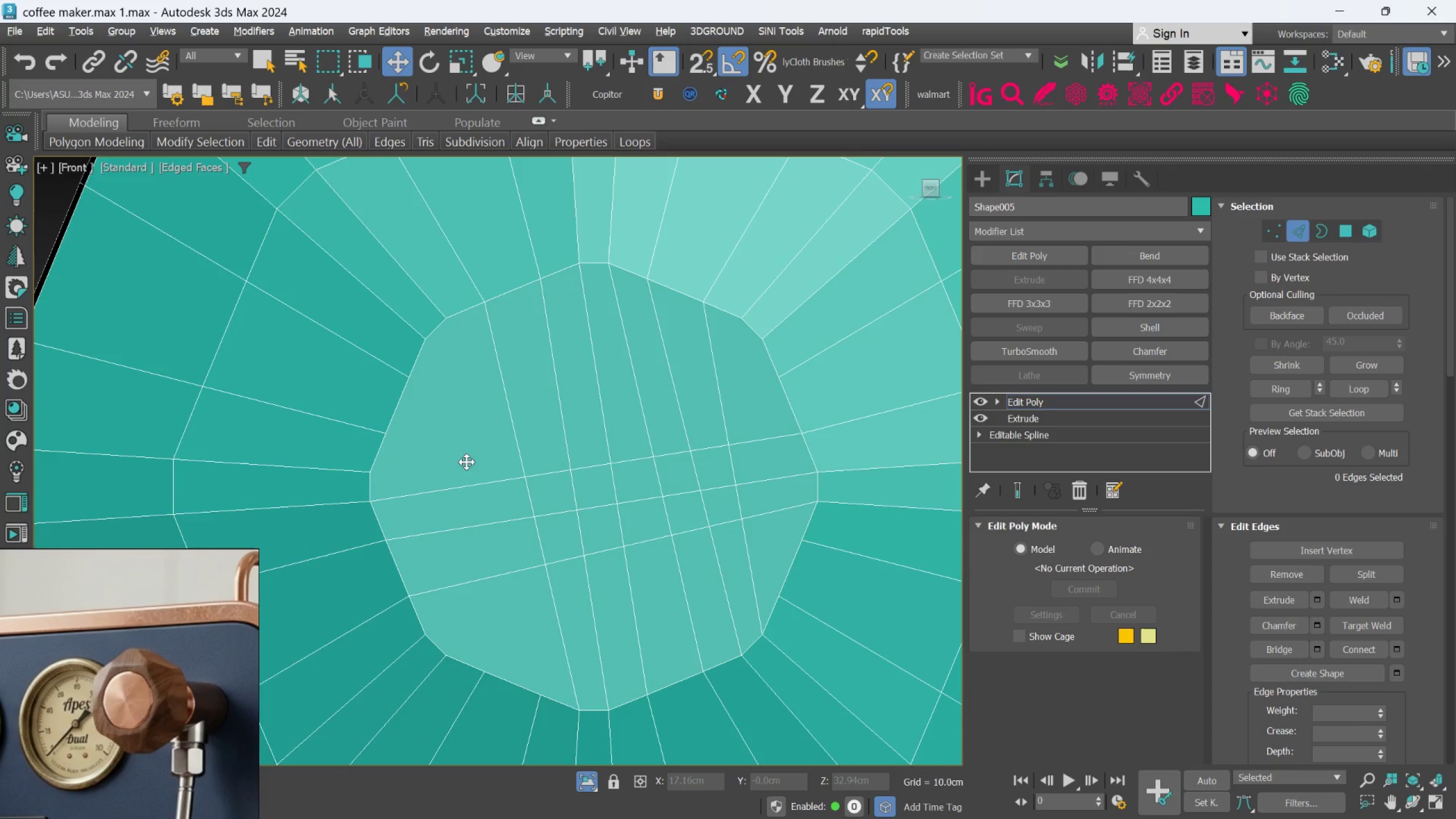 
key(Alt+C)
 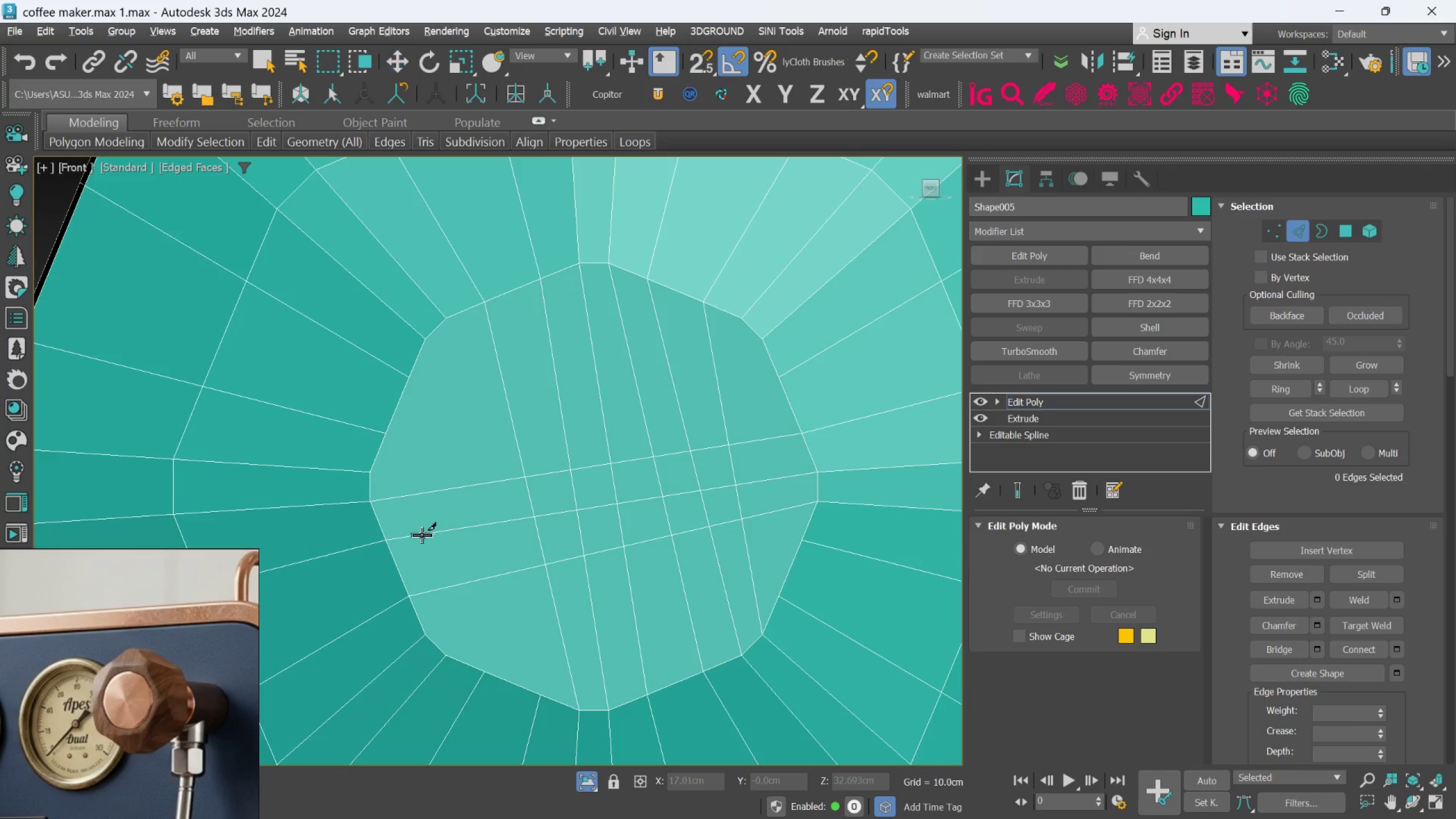 
scroll: coordinate [503, 614], scroll_direction: down, amount: 2.0
 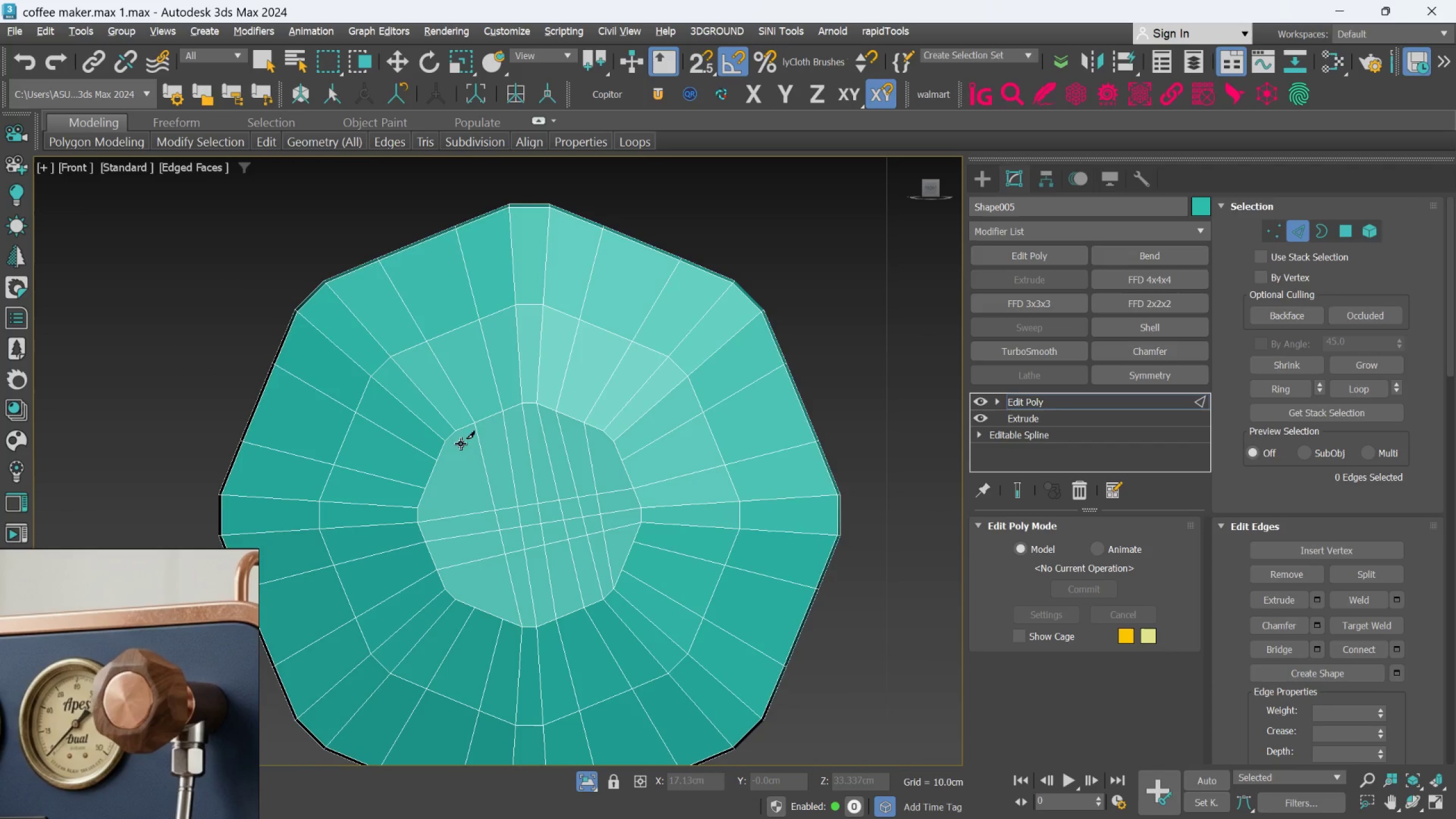 
left_click([457, 435])
 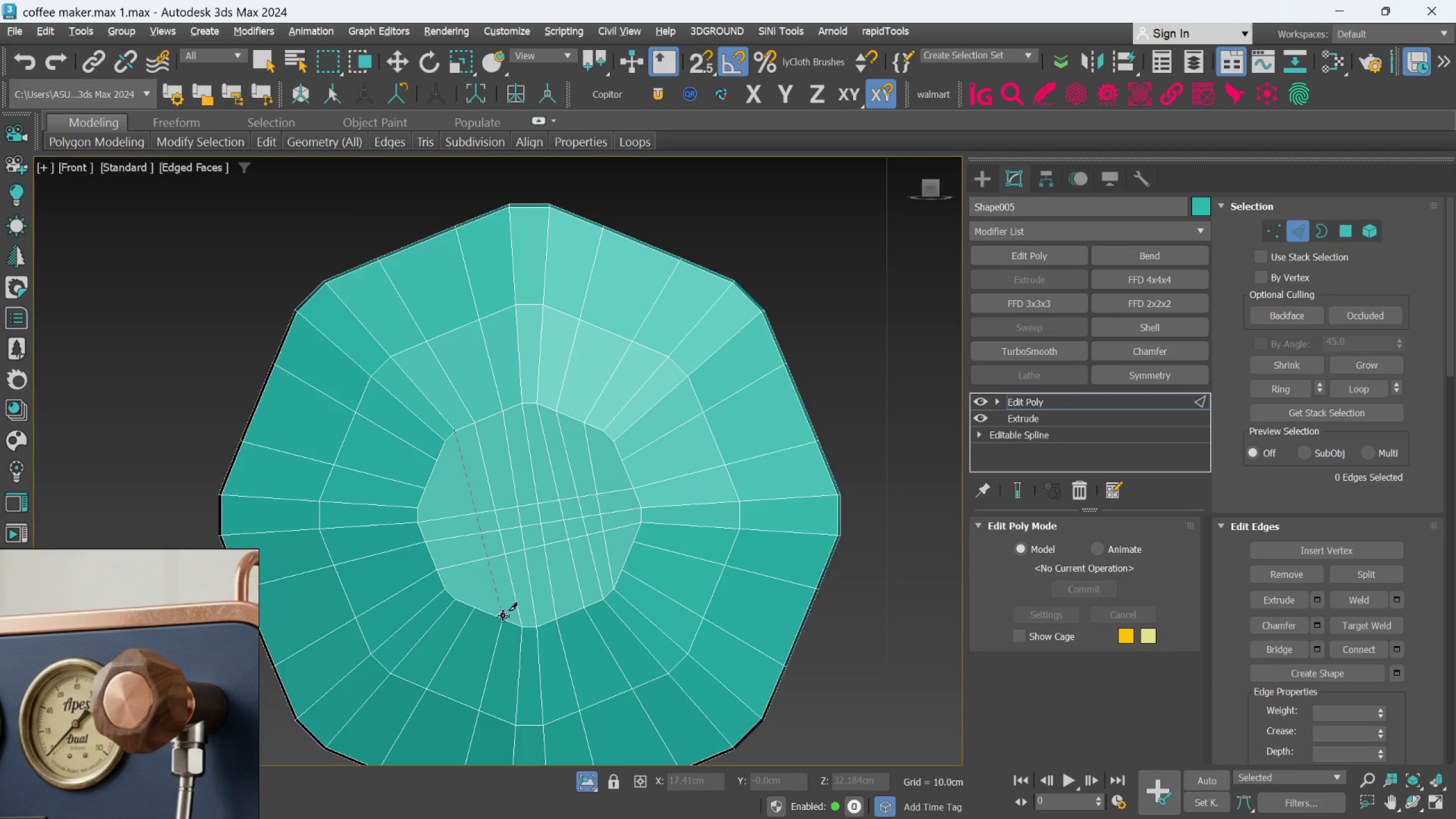 
left_click([503, 617])
 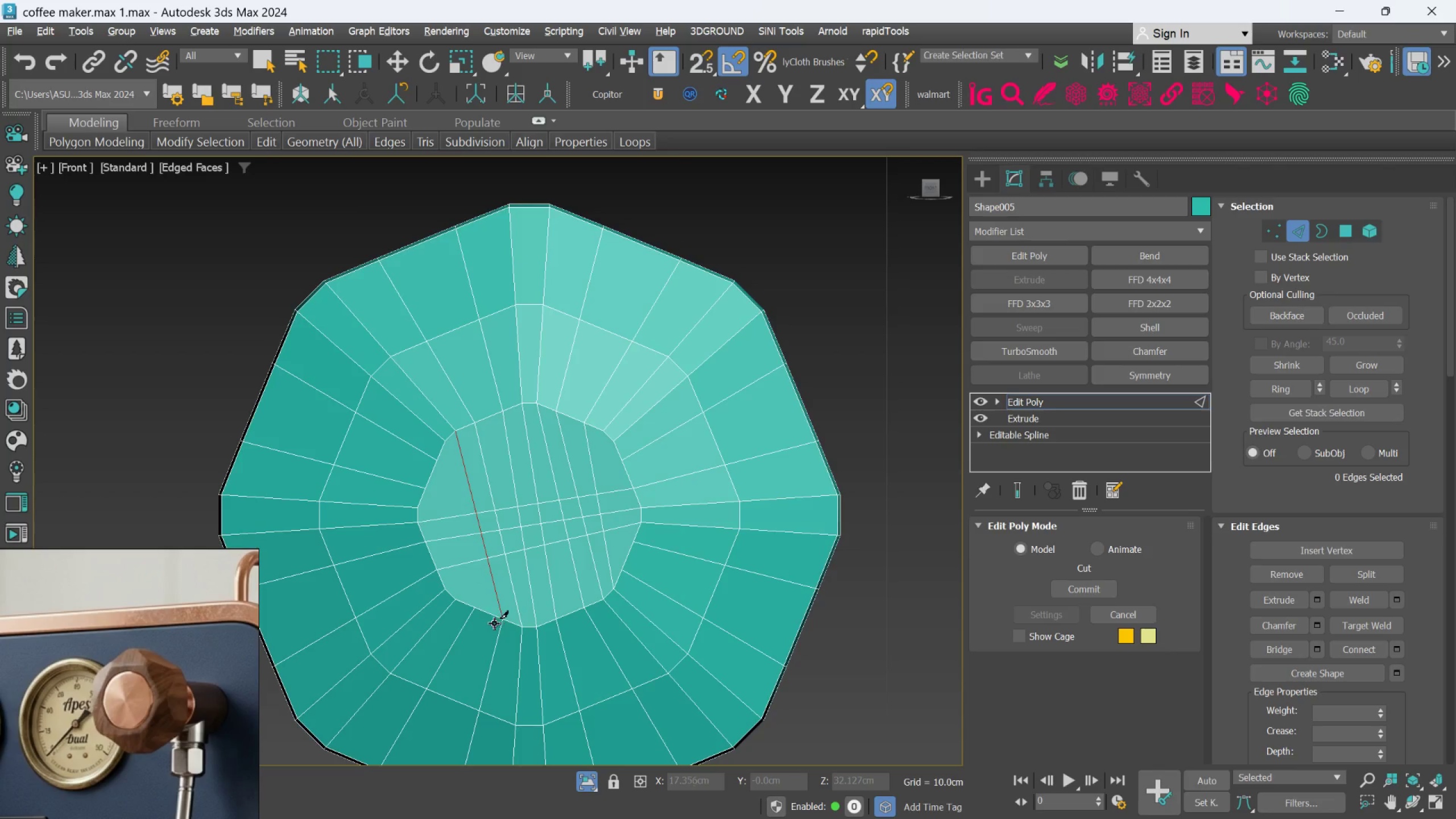 
scroll: coordinate [477, 606], scroll_direction: up, amount: 1.0
 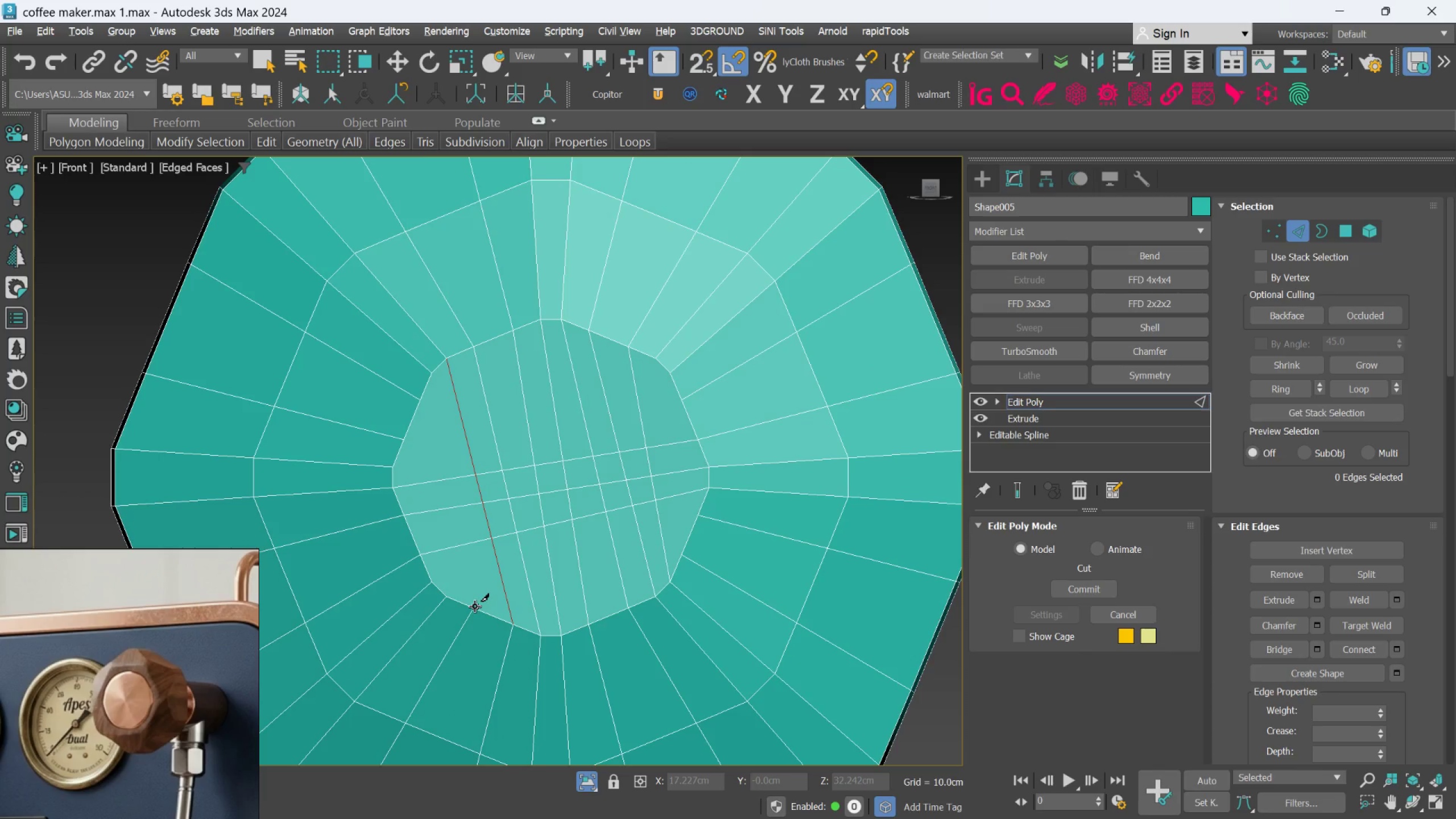 
left_click([475, 606])
 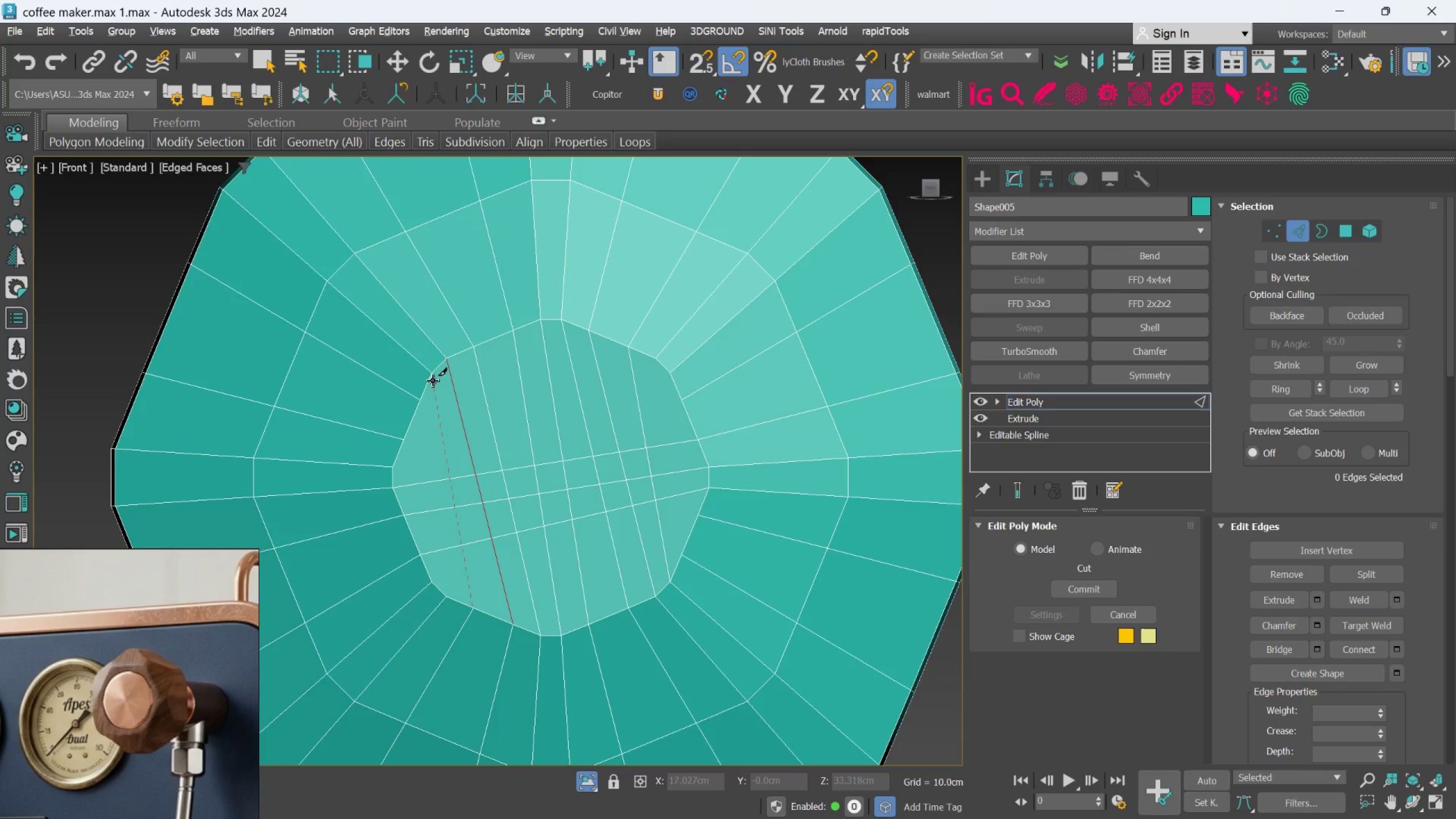 
left_click([431, 375])
 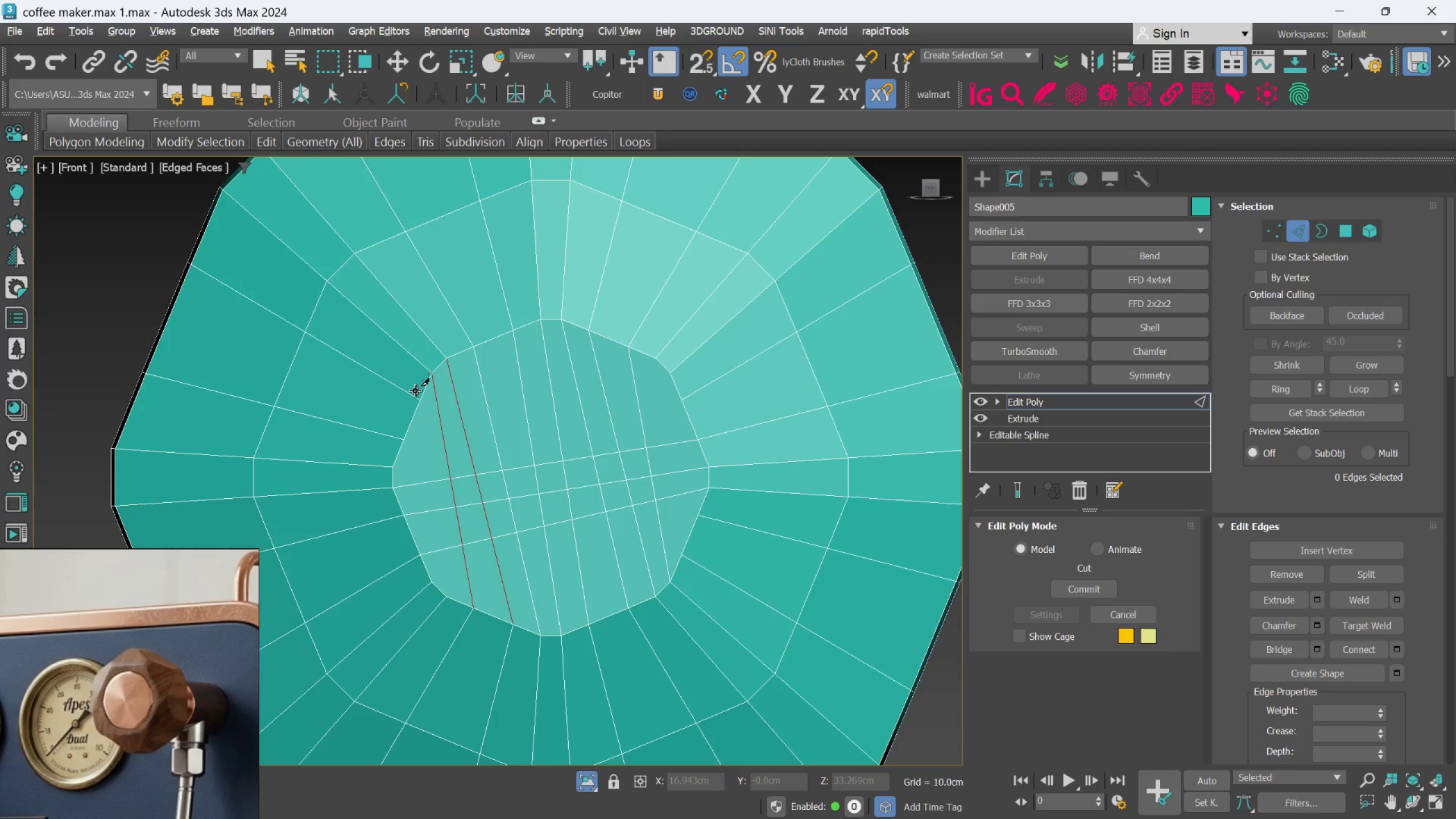 
right_click([415, 391])
 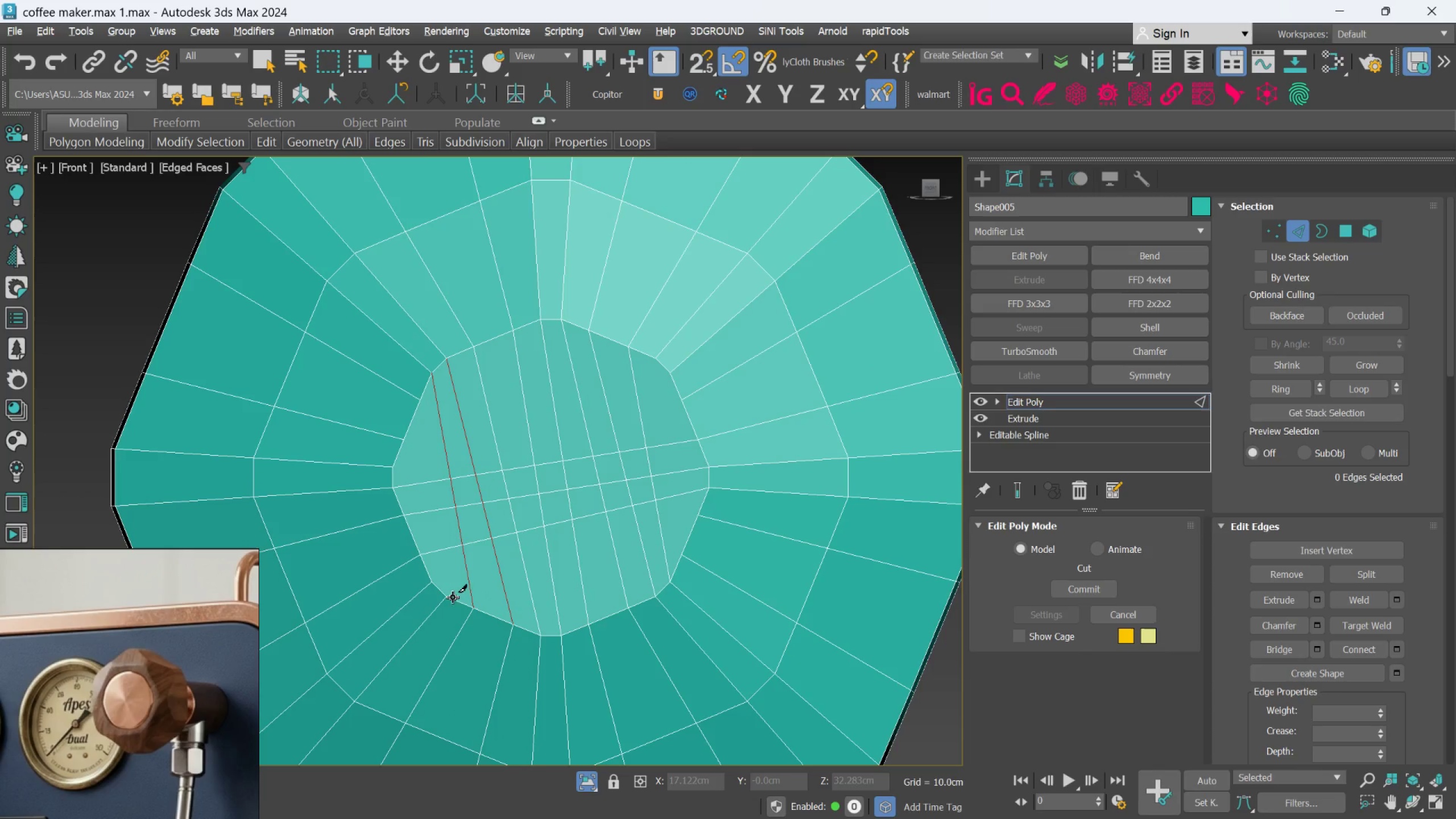 
wait(5.91)
 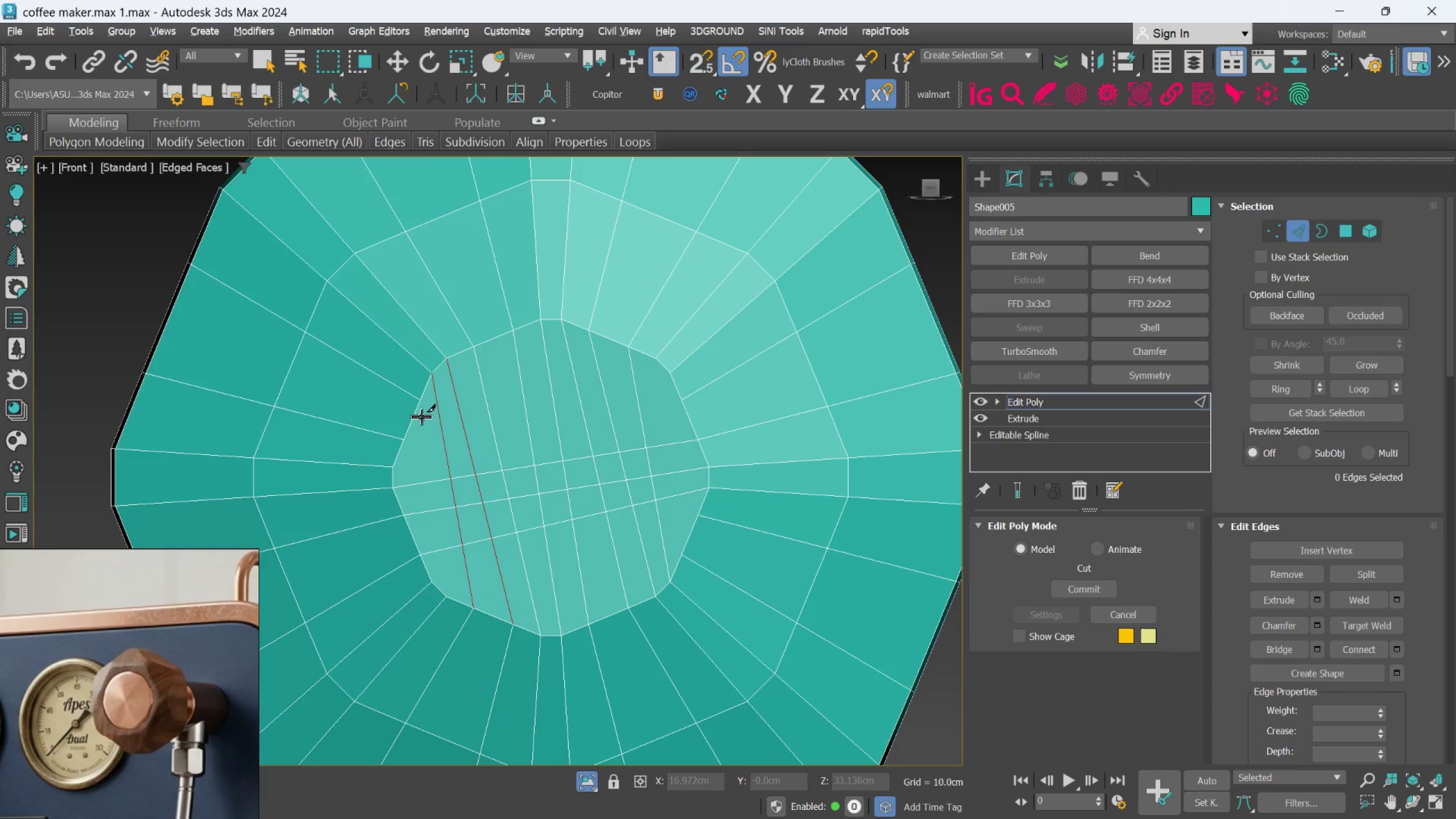 
left_click([453, 592])
 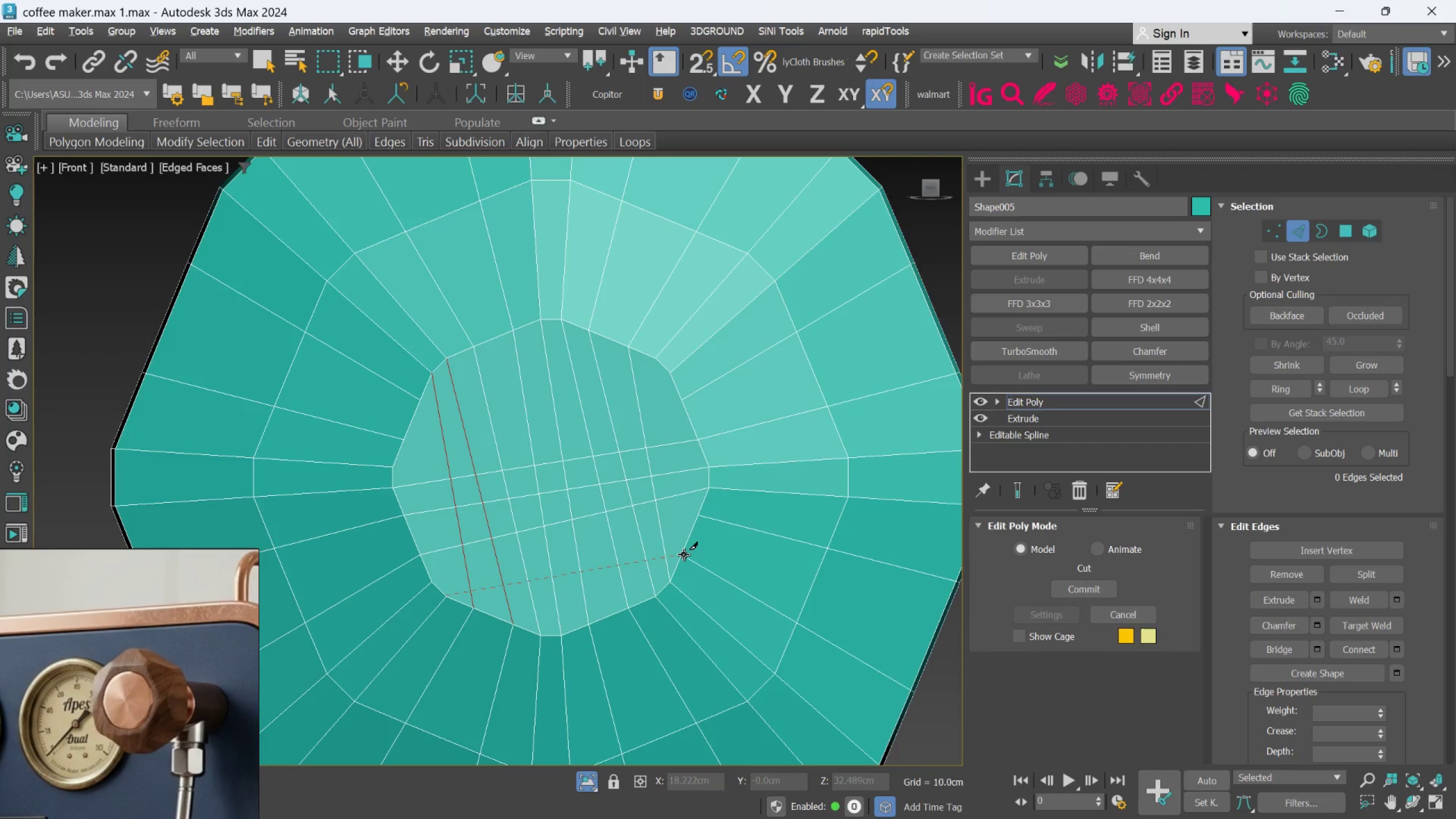 
left_click([684, 555])
 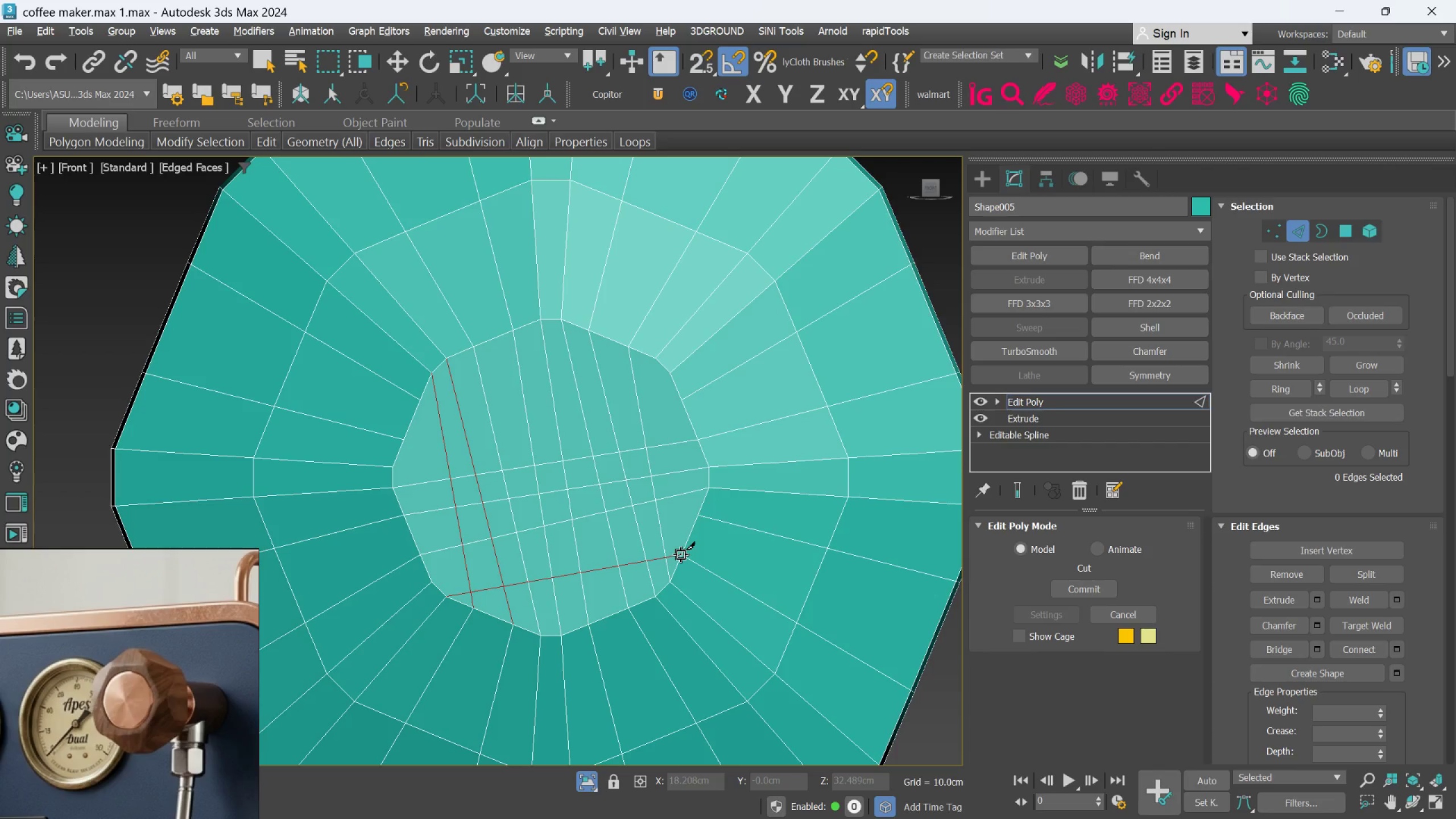 
right_click([681, 555])
 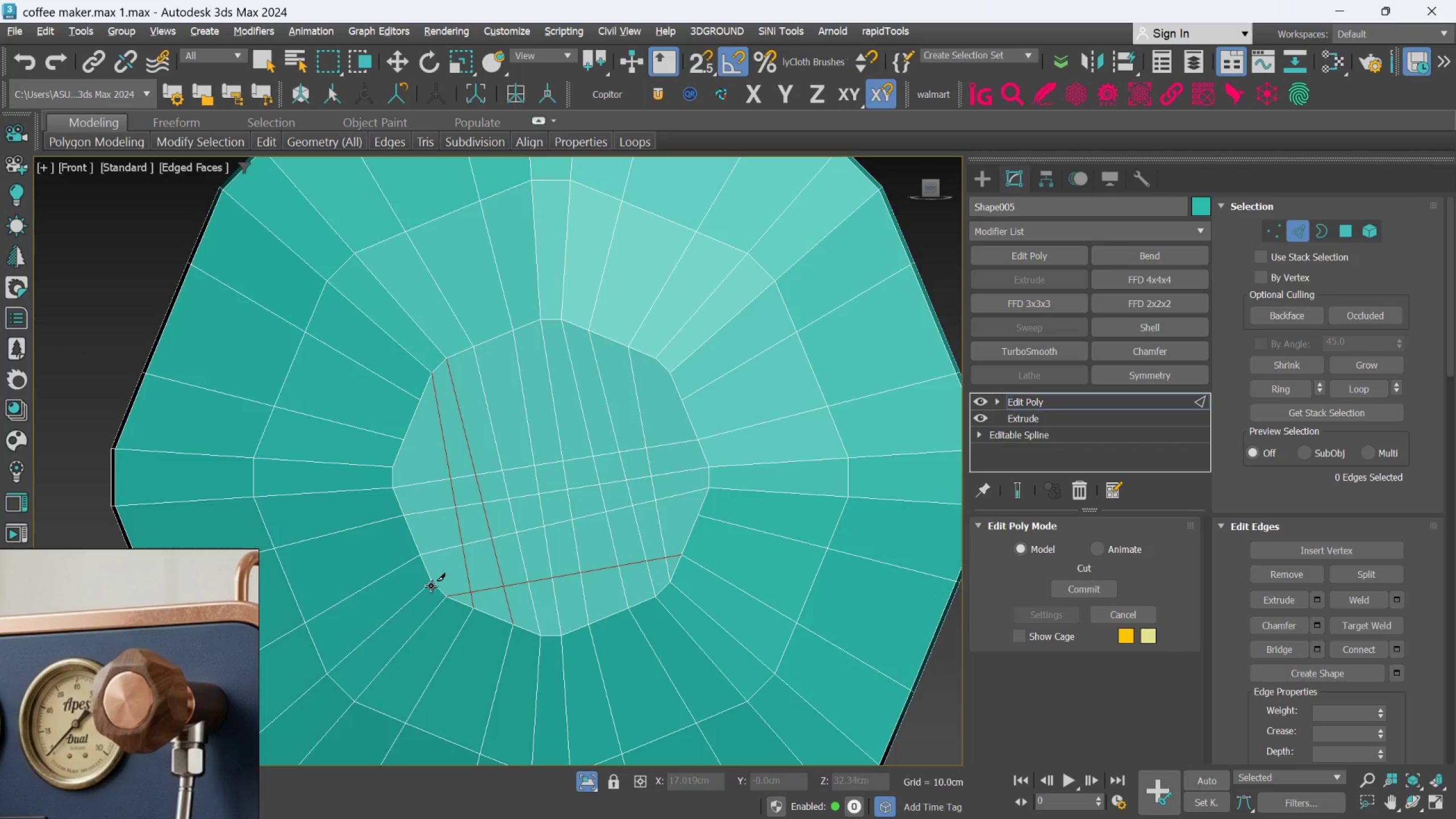 
left_click([431, 578])
 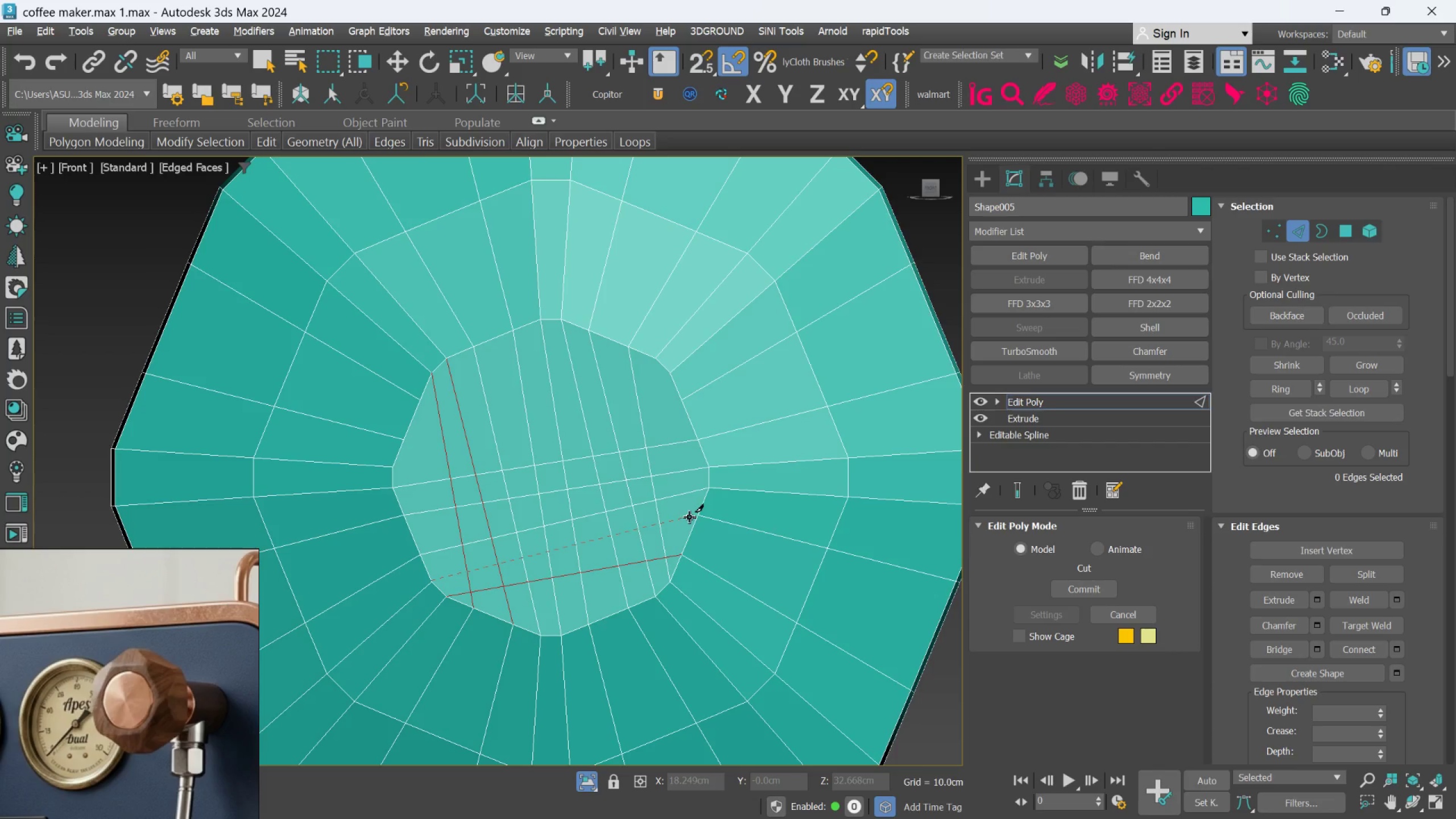 
left_click([696, 515])
 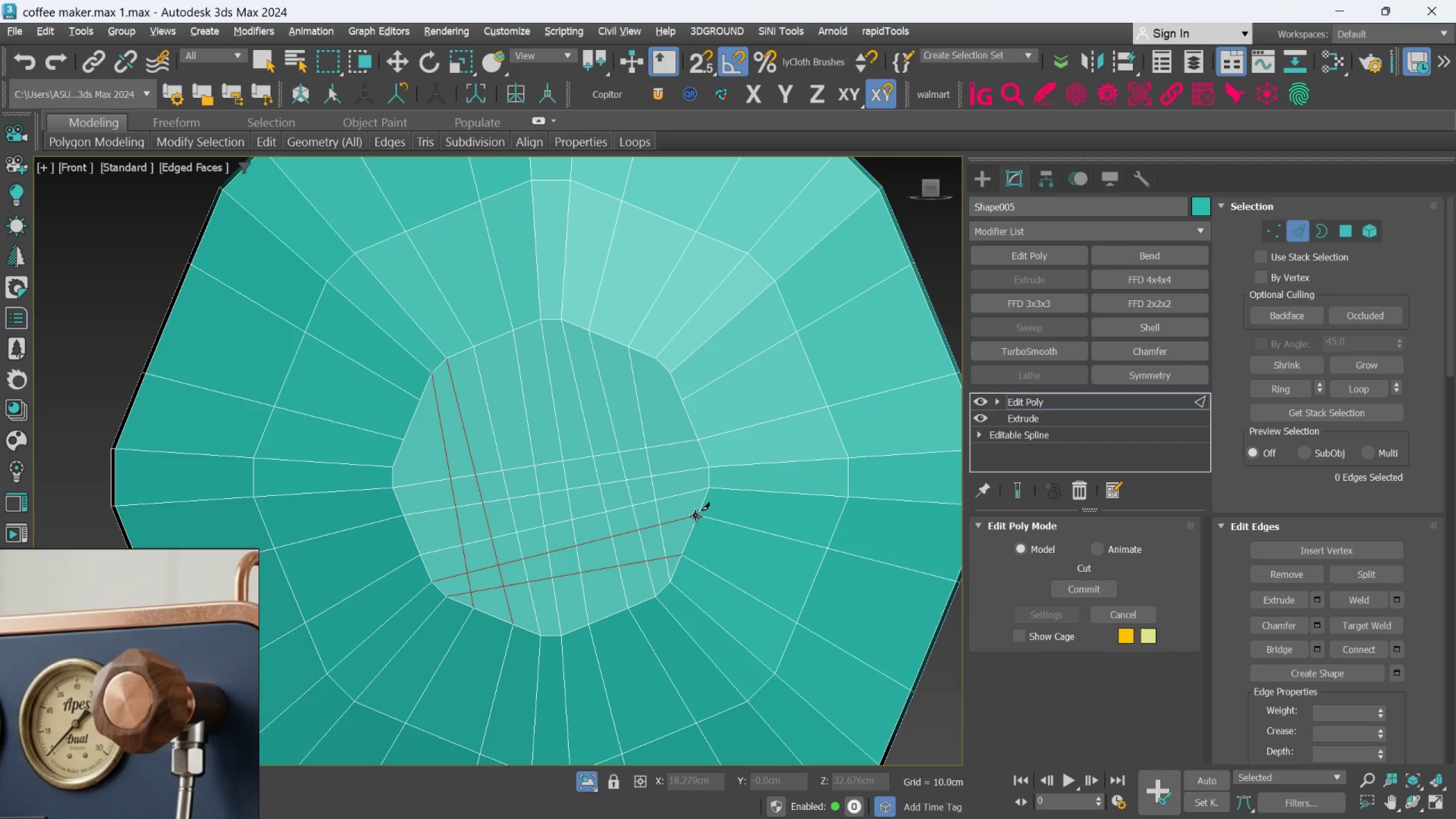 
right_click([696, 515])
 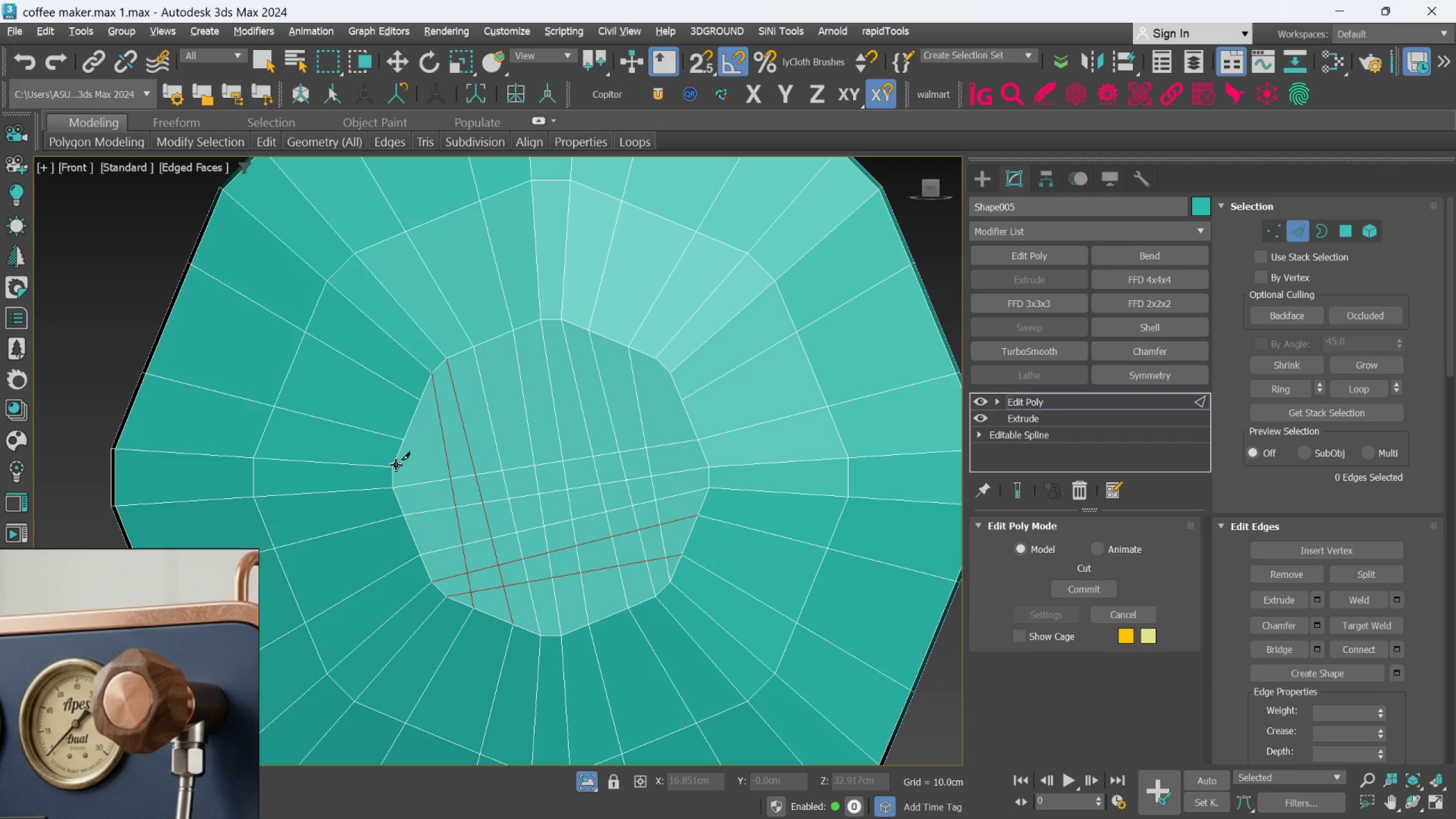 
left_click([396, 465])
 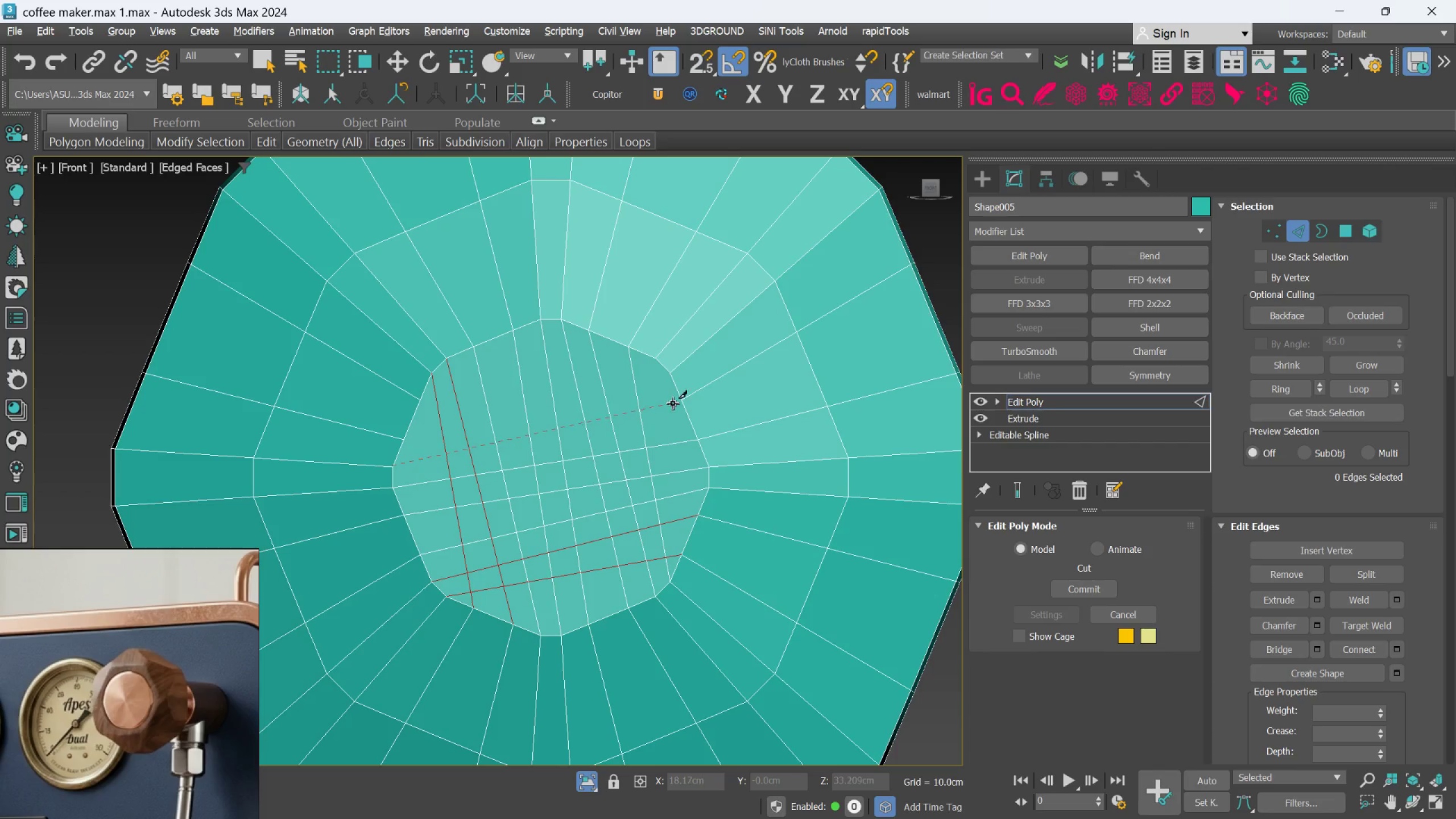 
left_click([680, 403])
 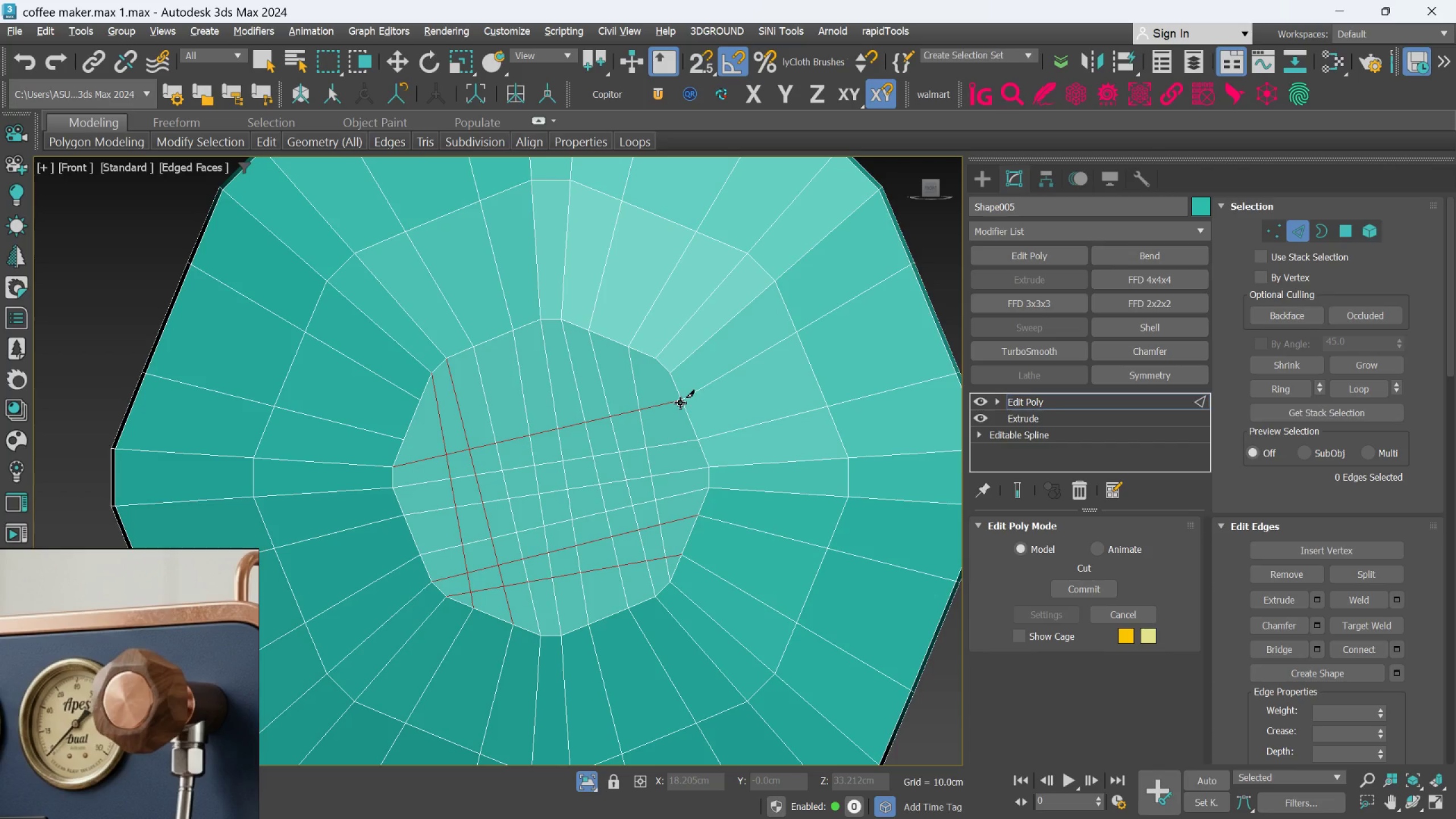 
right_click([680, 403])
 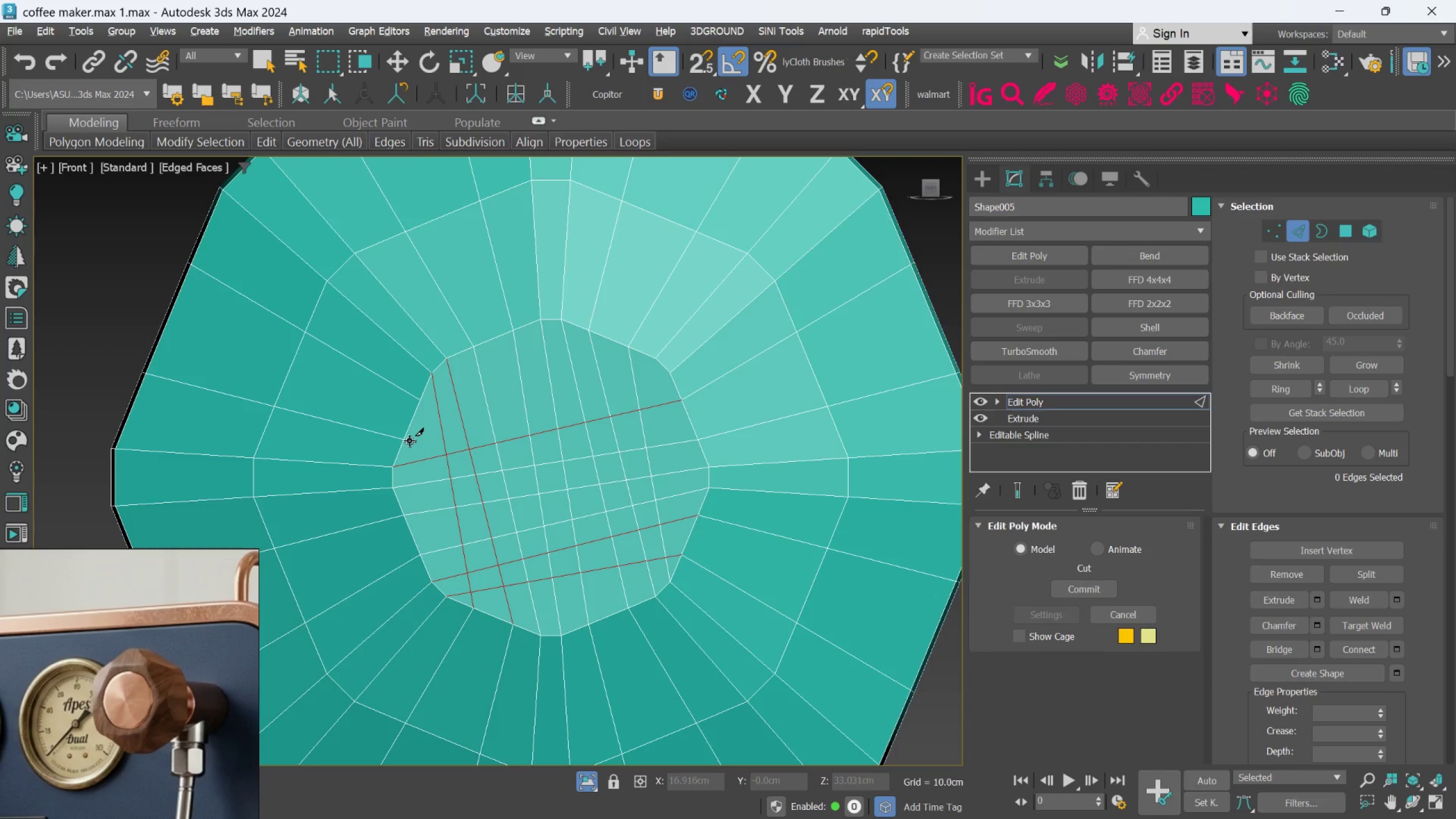 
left_click([408, 437])
 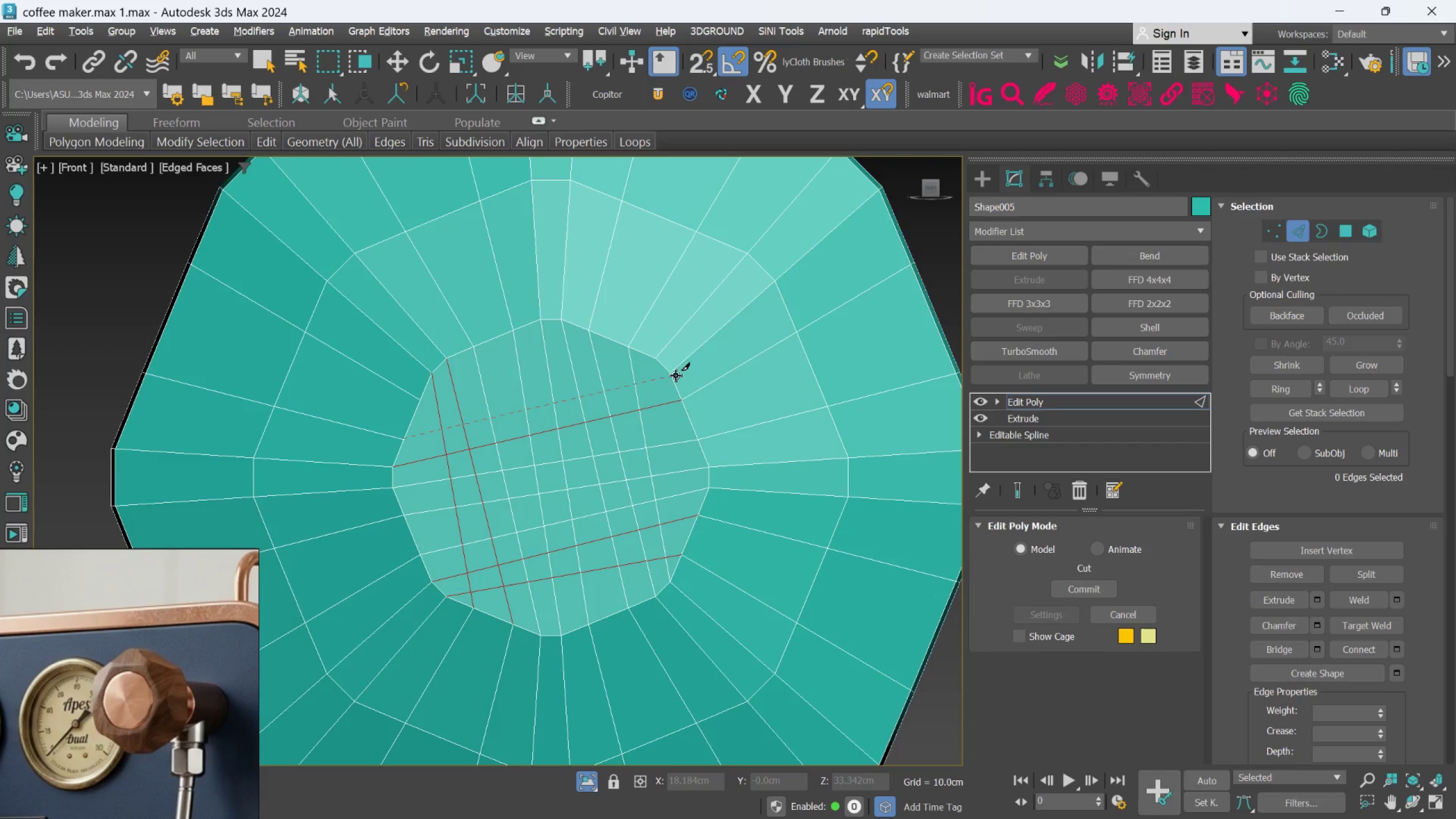 
left_click([673, 375])
 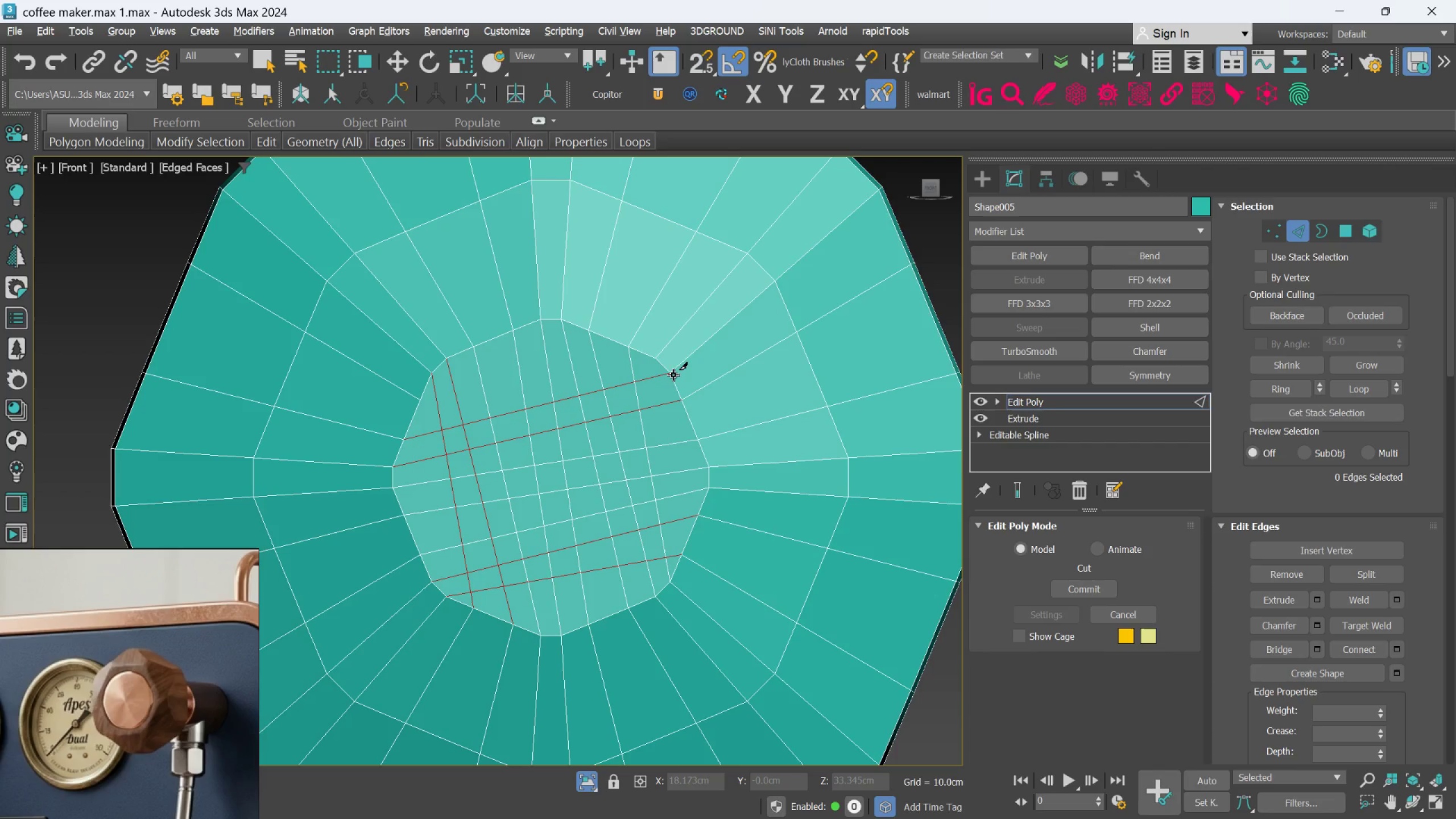 
right_click([673, 375])
 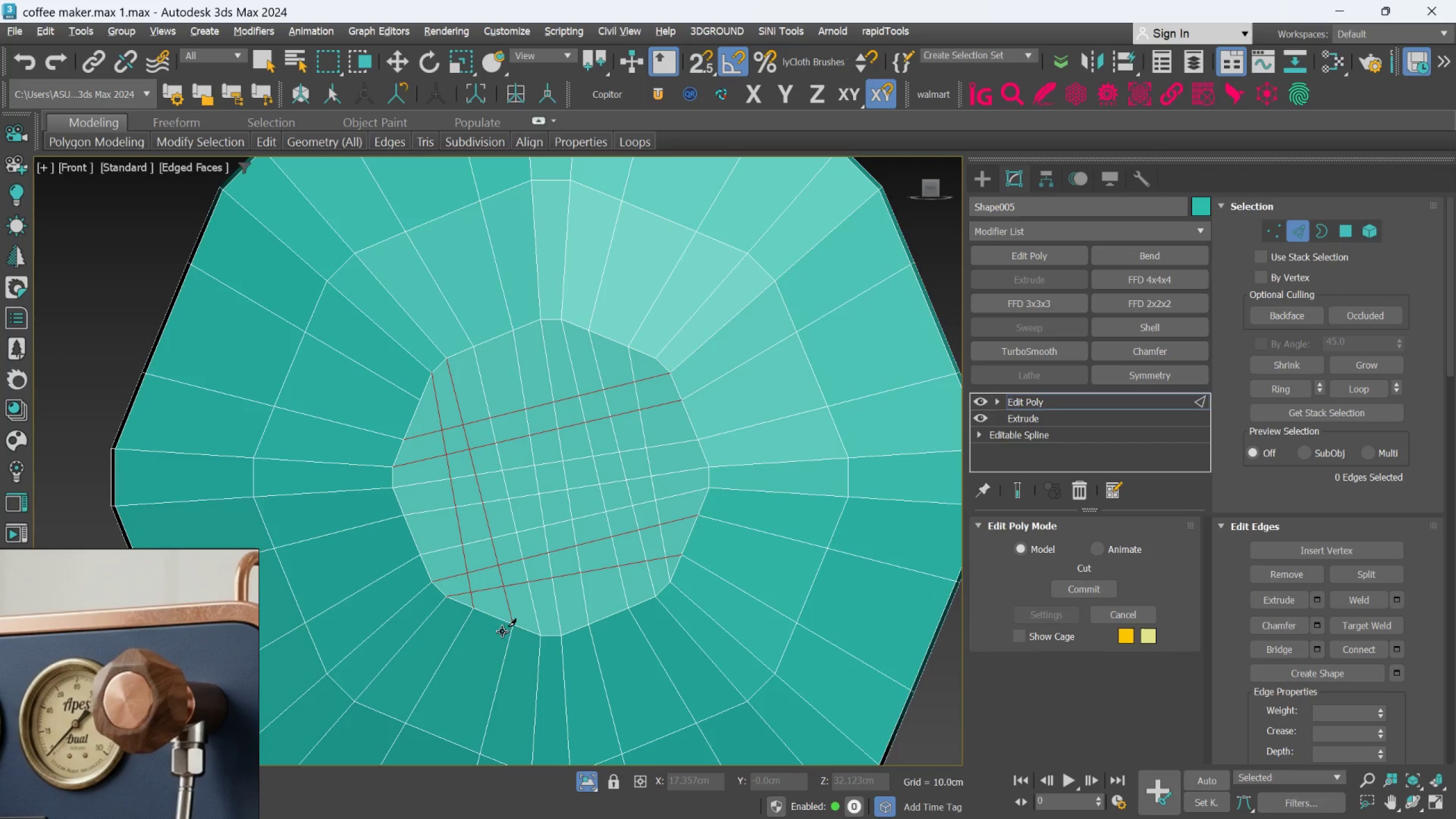 
scroll: coordinate [497, 630], scroll_direction: none, amount: 0.0
 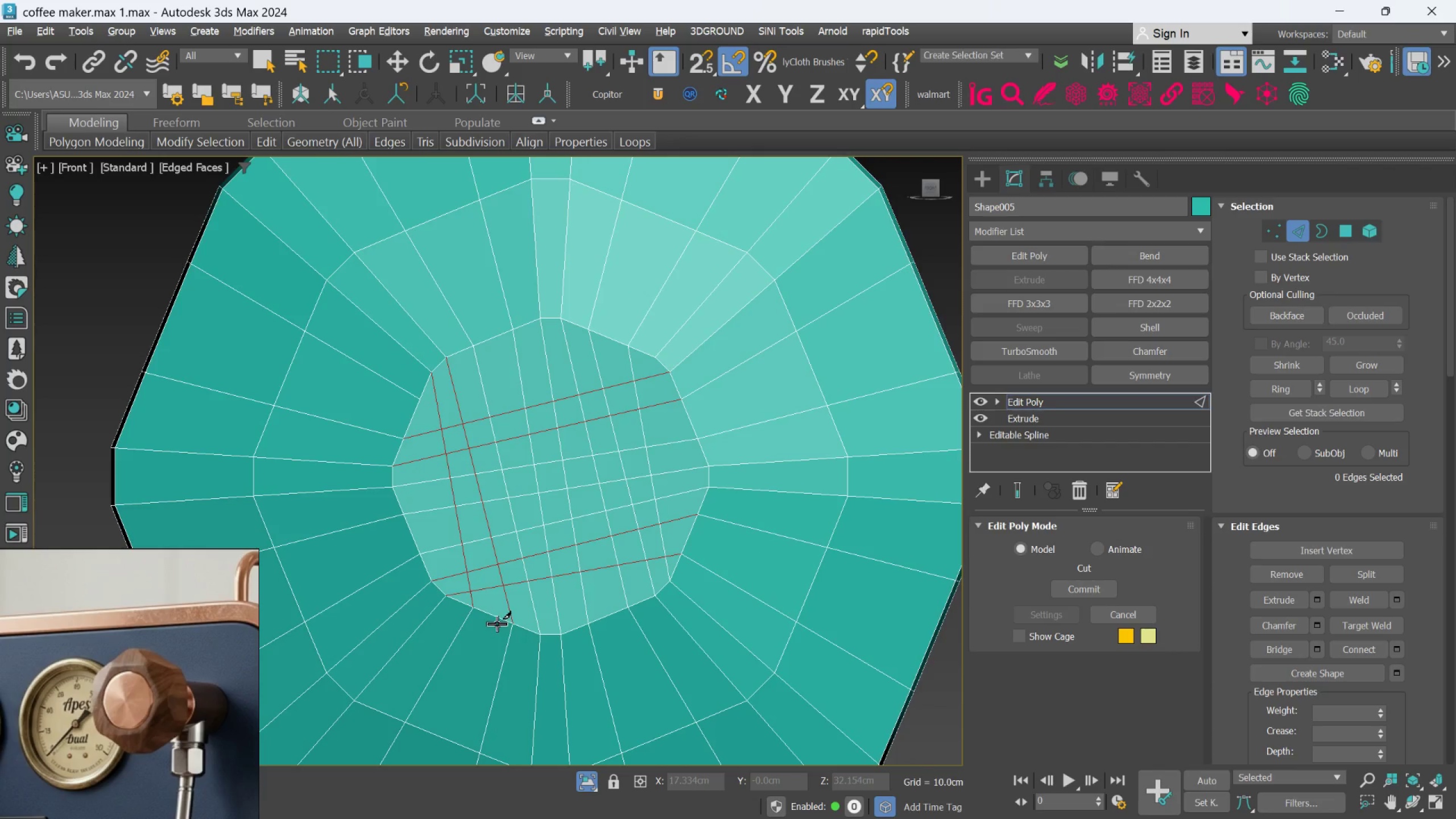 
key(Alt+AltLeft)
 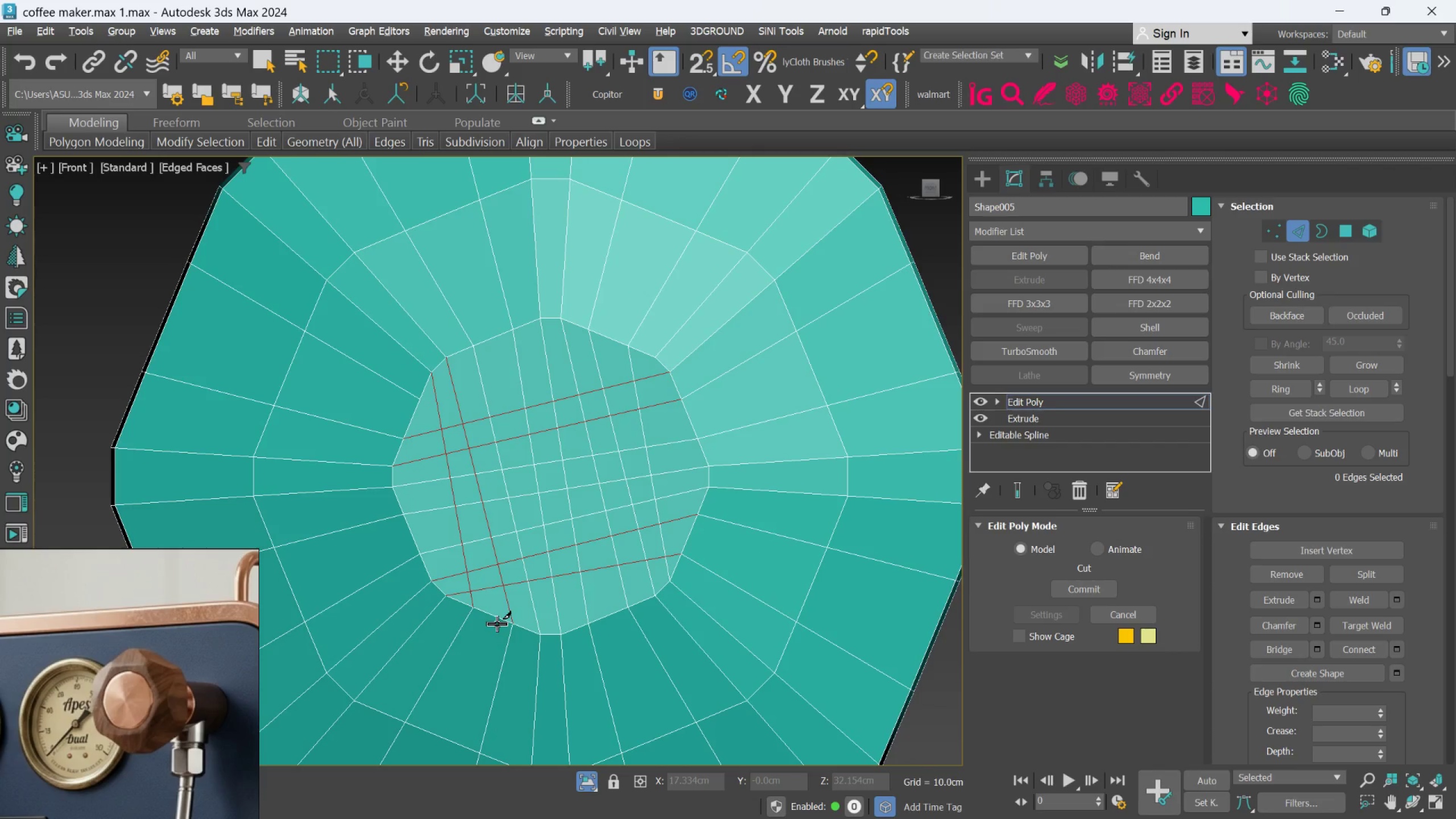 
key(Alt+C)
 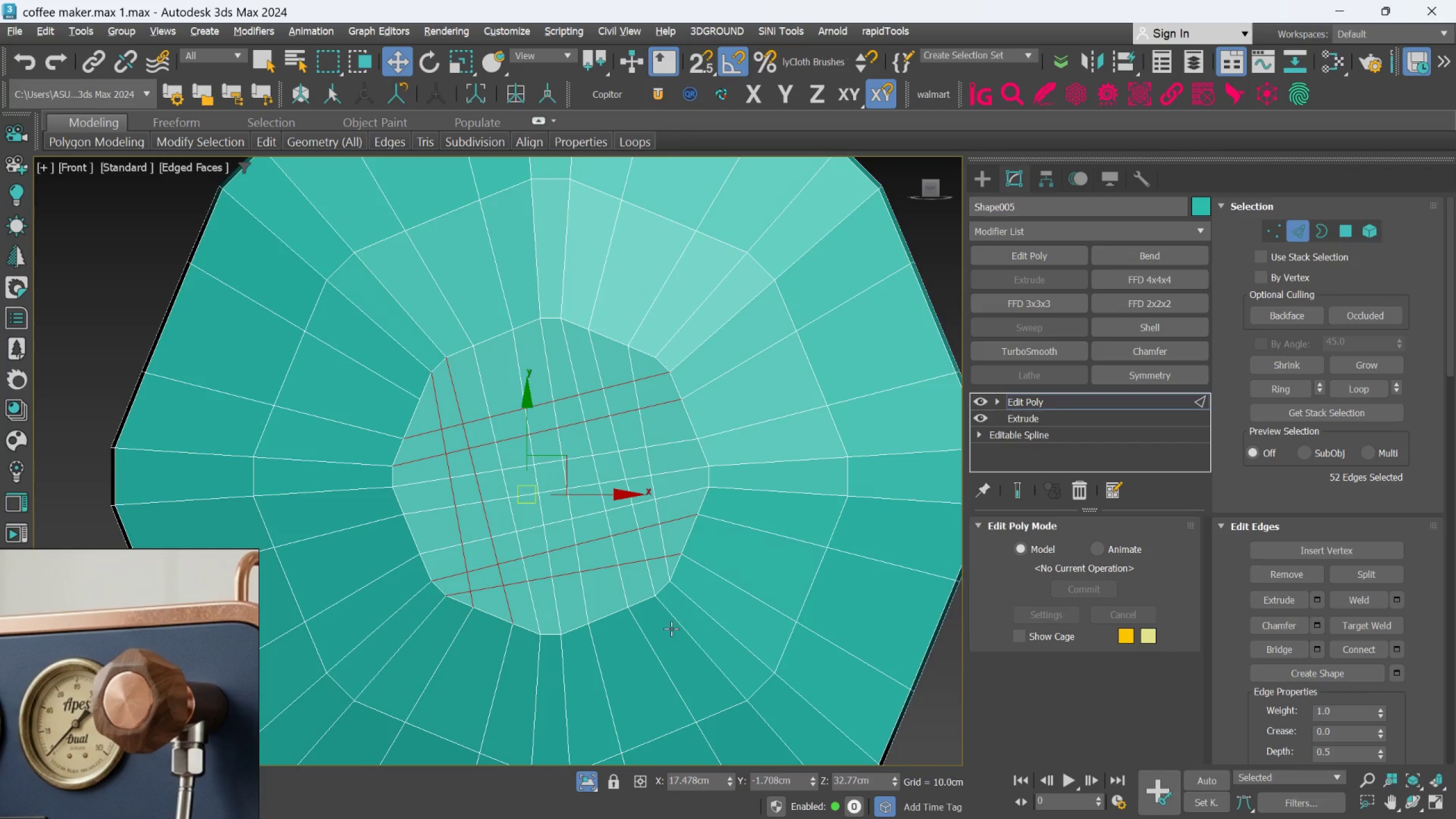 
scroll: coordinate [446, 607], scroll_direction: up, amount: 1.0
 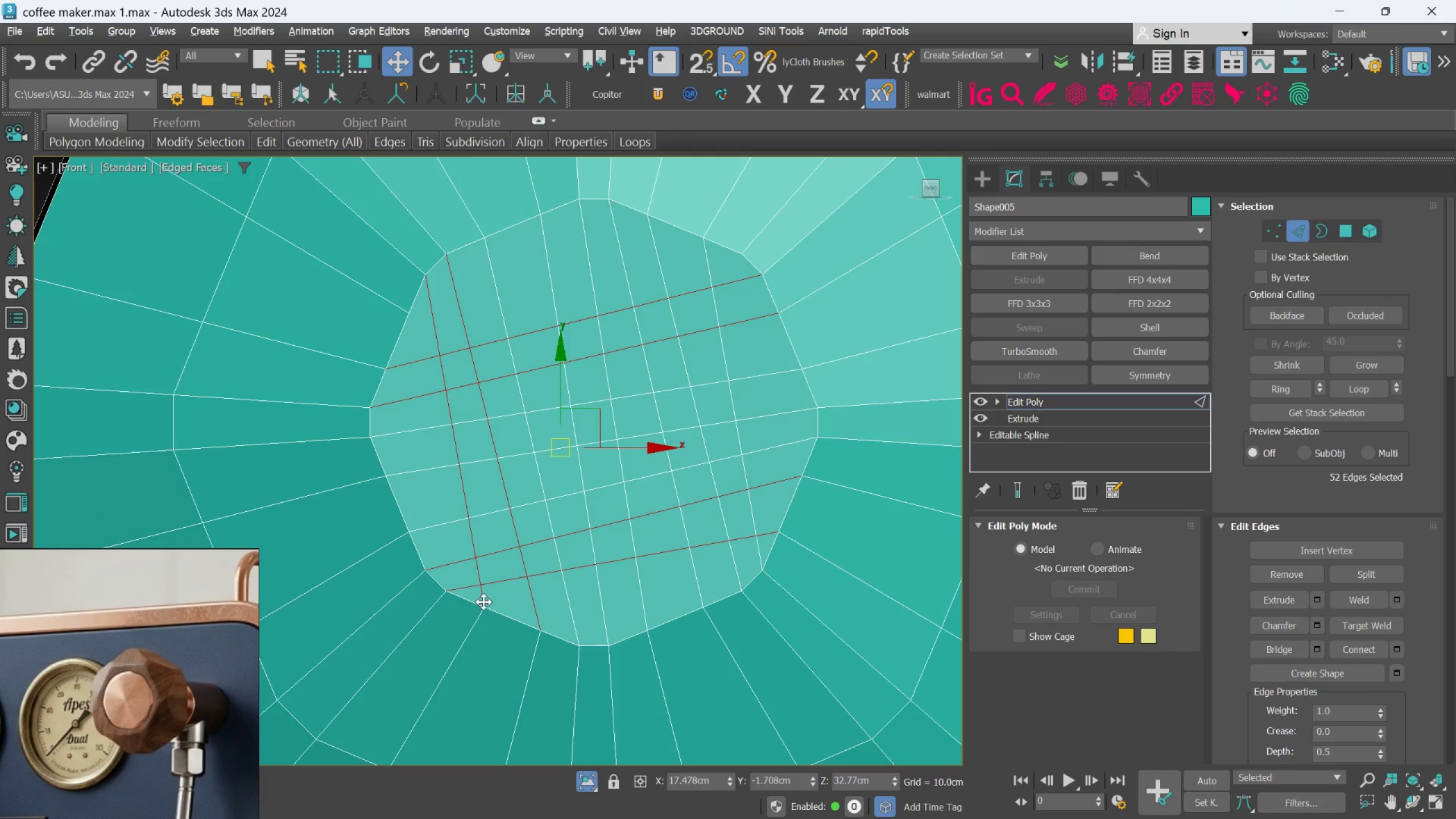 
left_click([486, 599])
 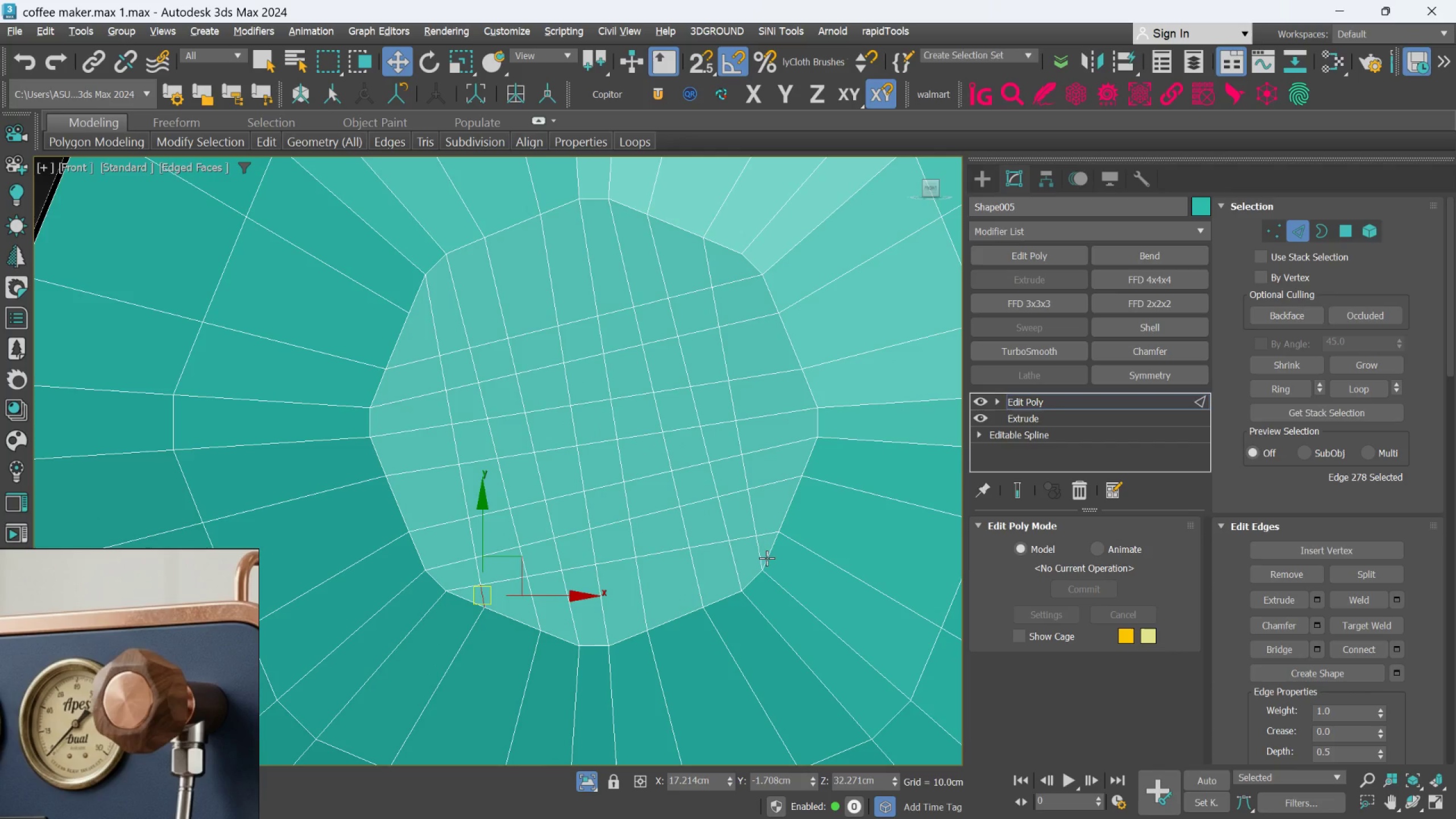 
hold_key(key=ControlLeft, duration=0.73)
left_click([764, 558])
 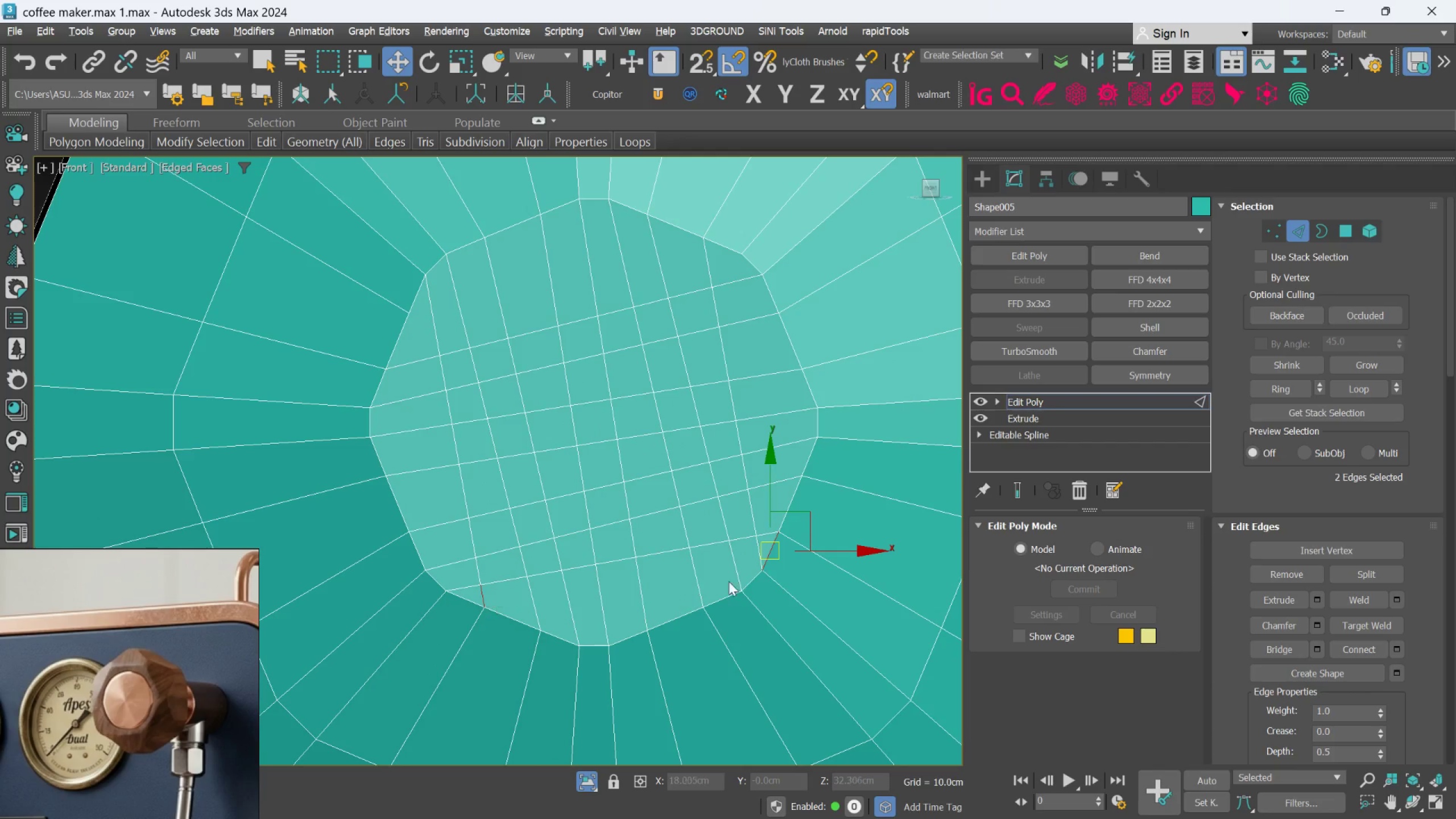 
left_click([758, 558])
 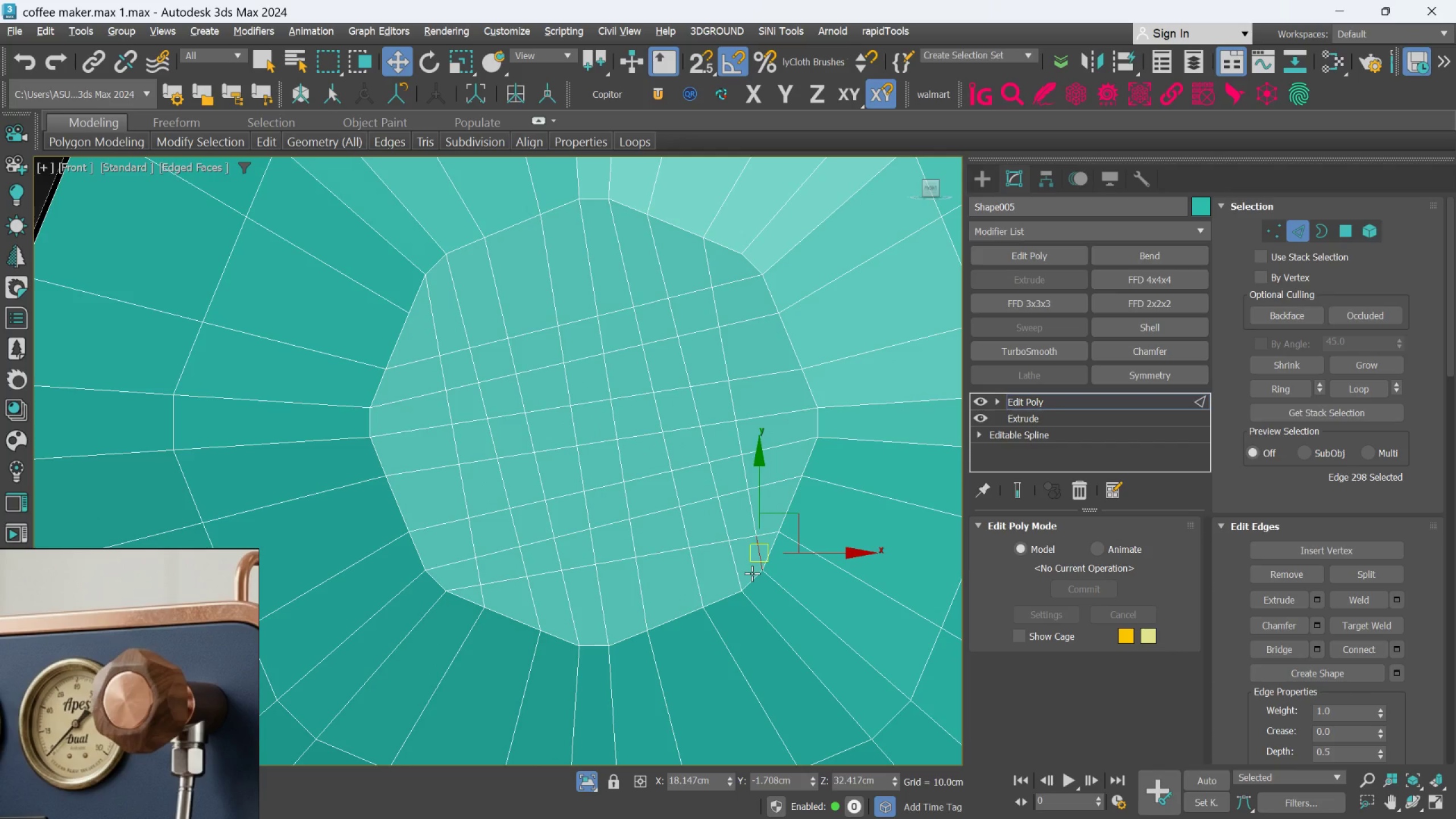 
hold_key(key=ControlLeft, duration=1.26)
left_click([481, 595])
 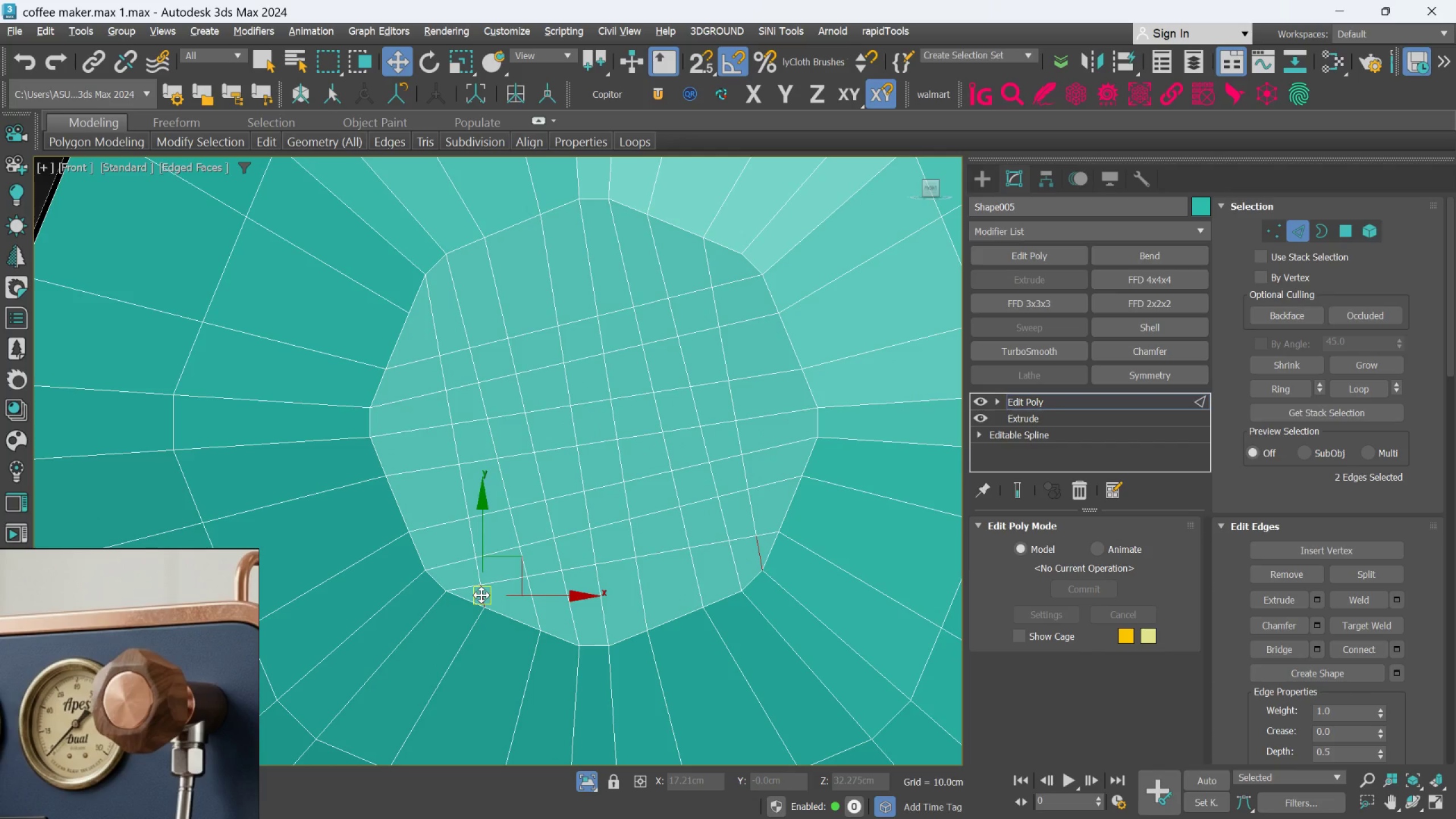 
key(Control+Backspace)
 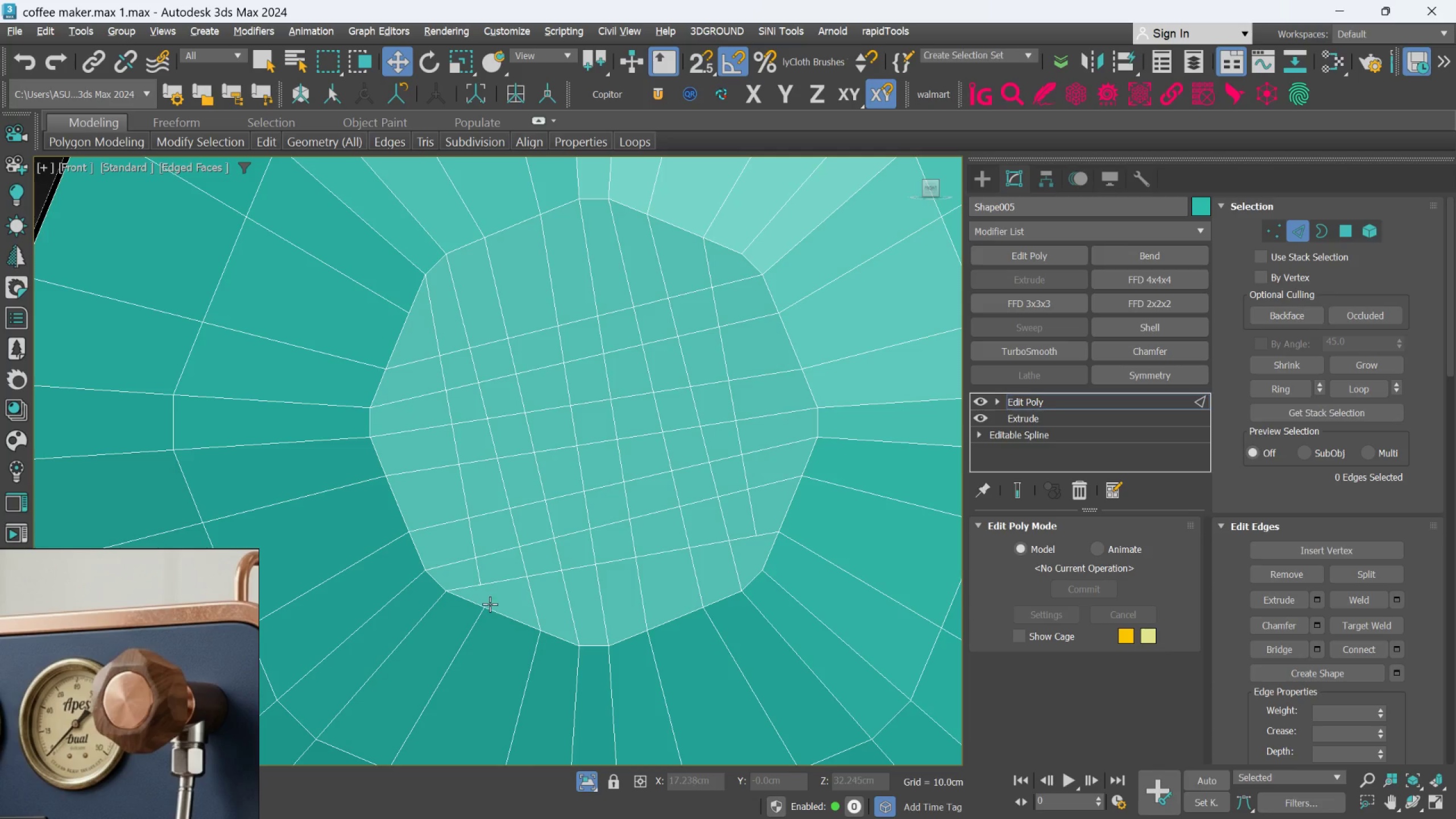 
key(Control+Z)
 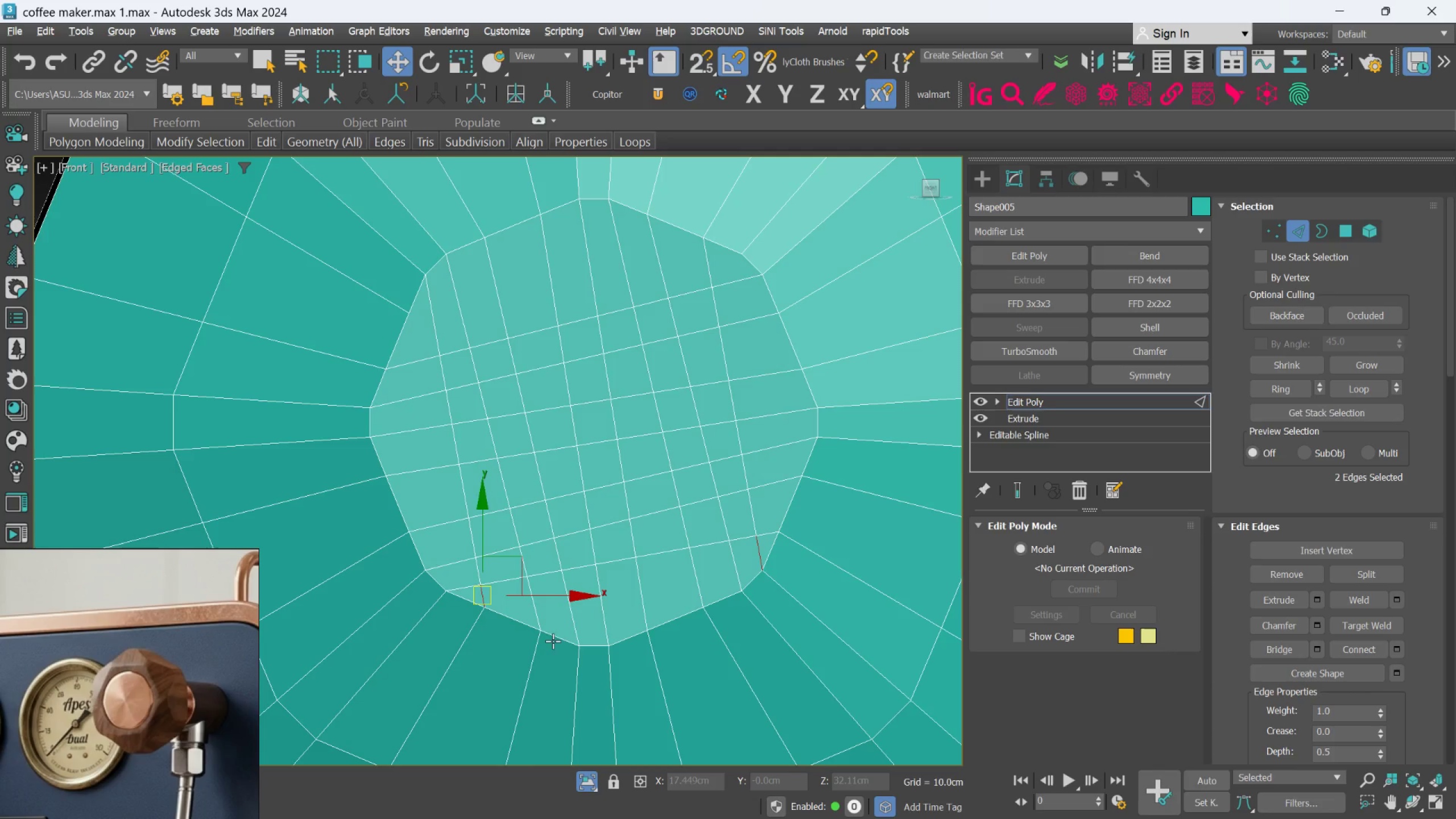 
scroll: coordinate [564, 609], scroll_direction: down, amount: 1.0
 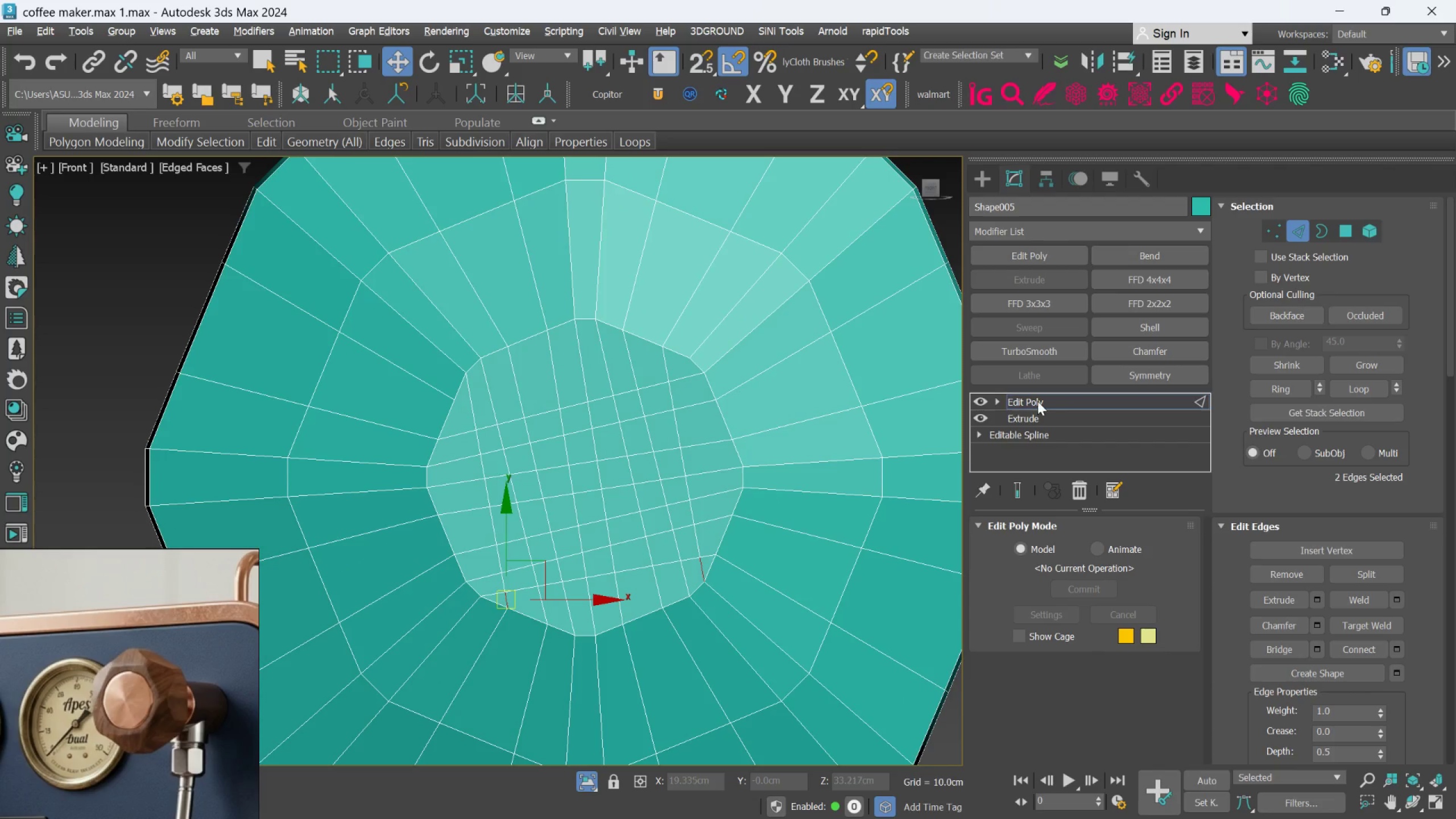 
left_click([1074, 401])
 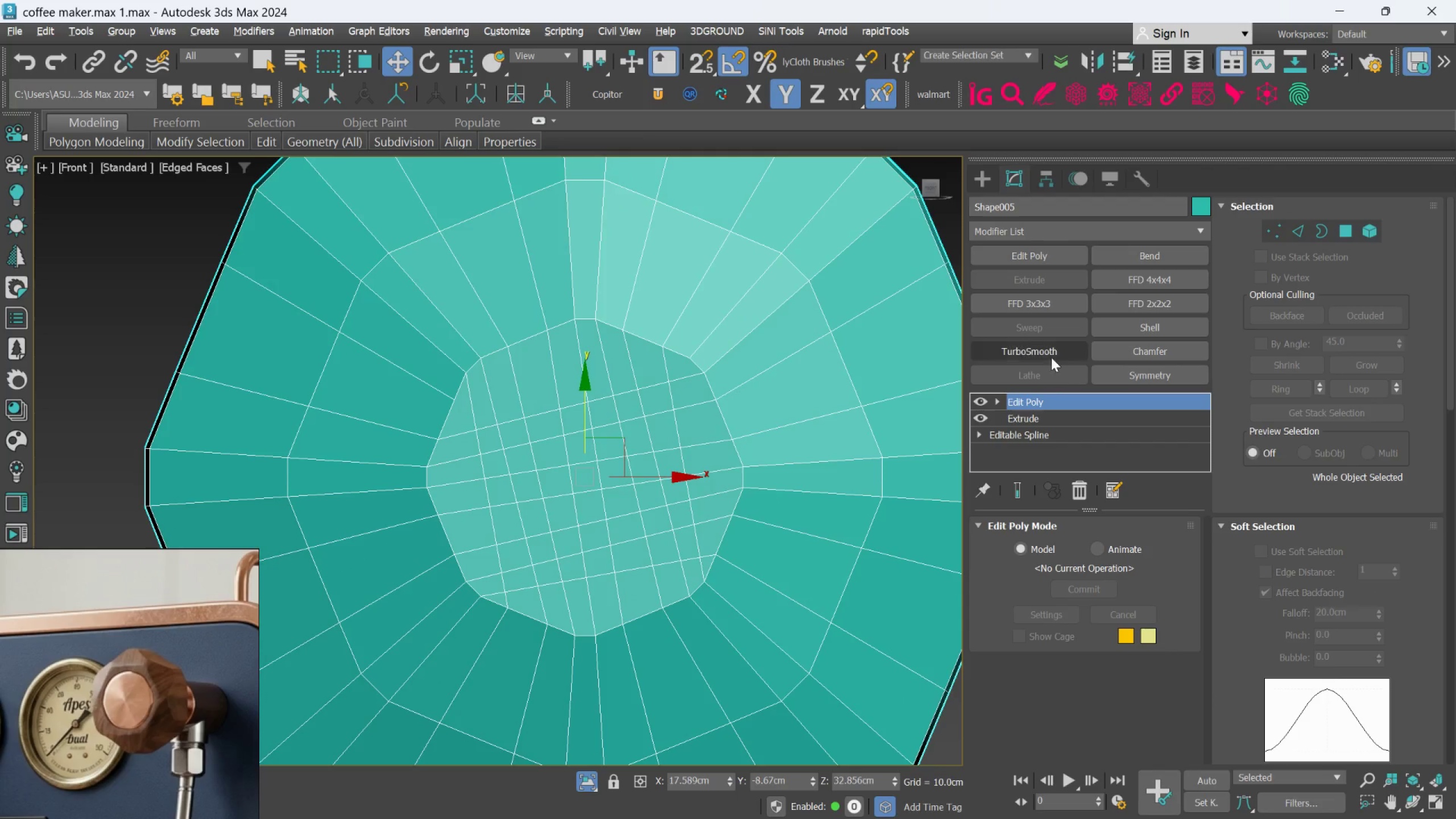 
left_click([1049, 352])
 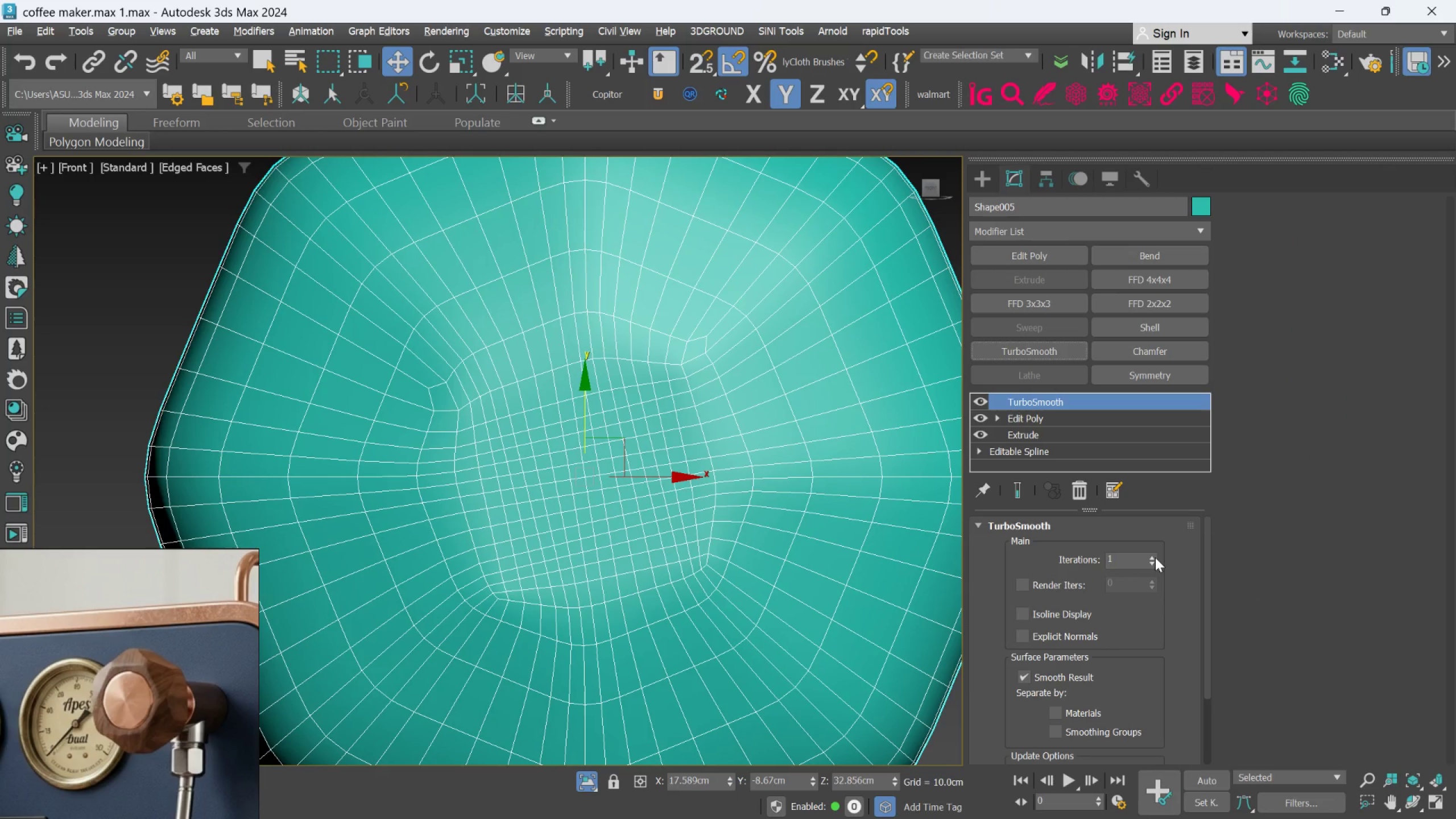 
left_click([1153, 559])
 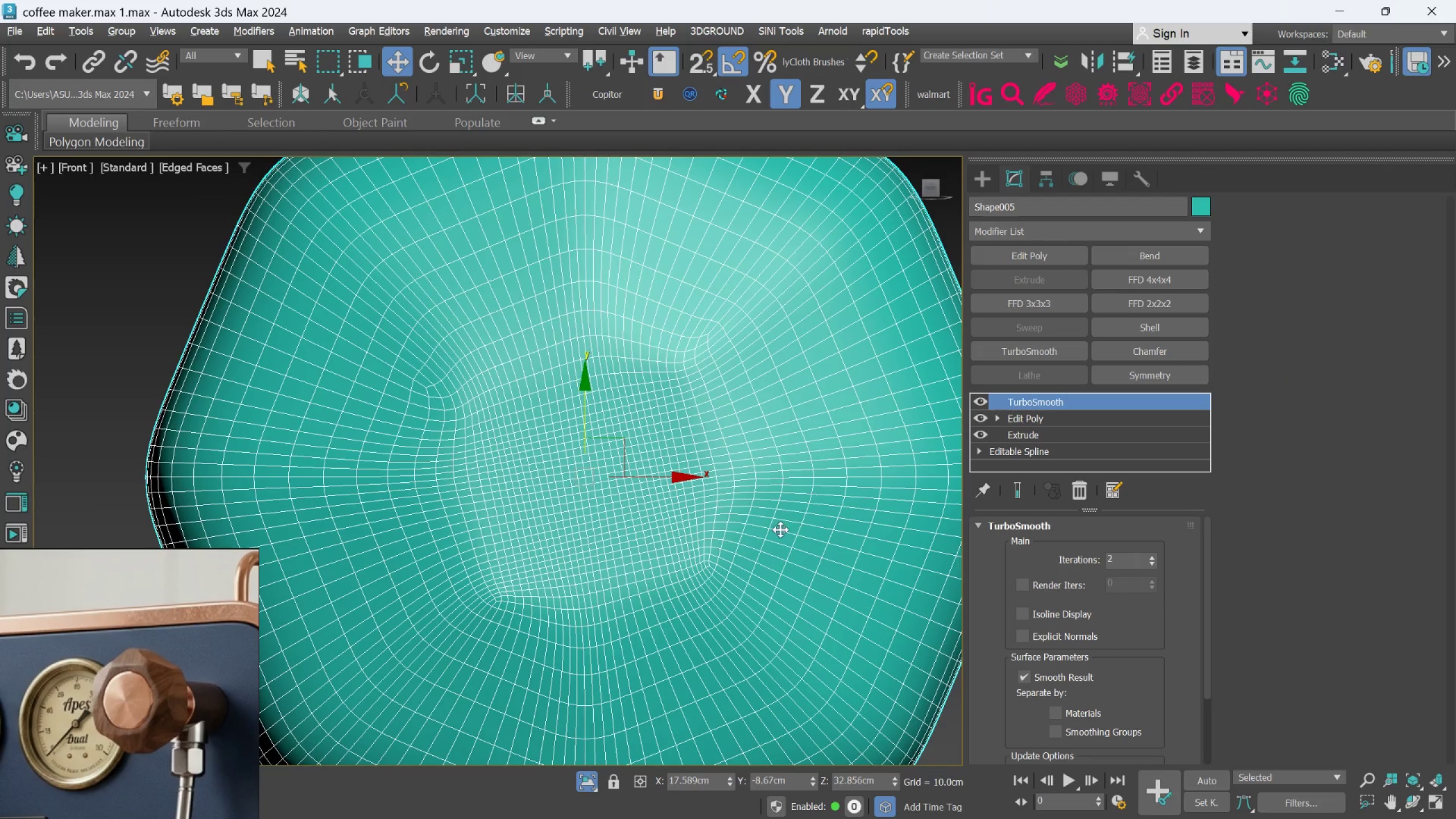 
scroll: coordinate [773, 528], scroll_direction: down, amount: 2.0
 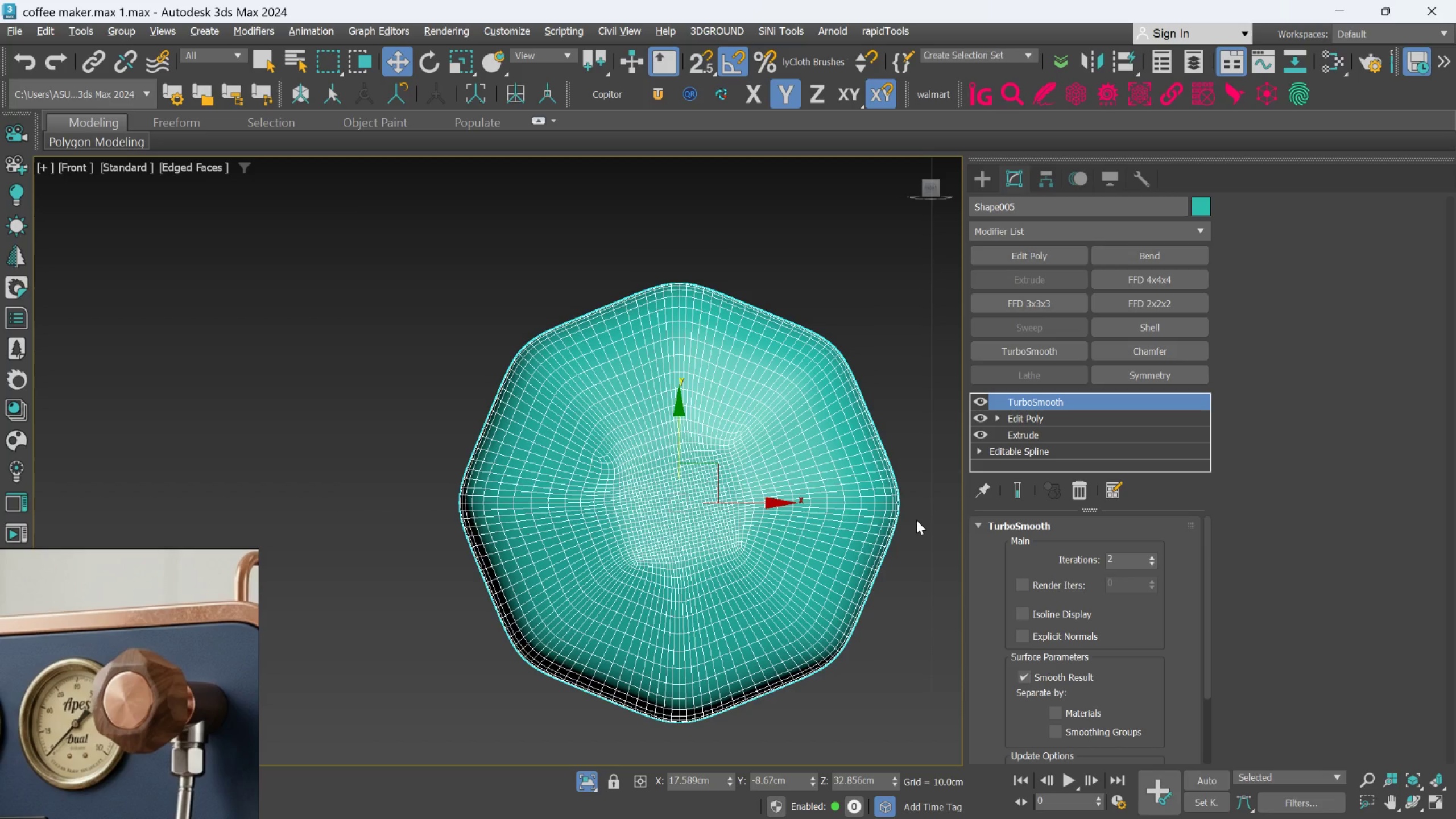 
key(F4)
 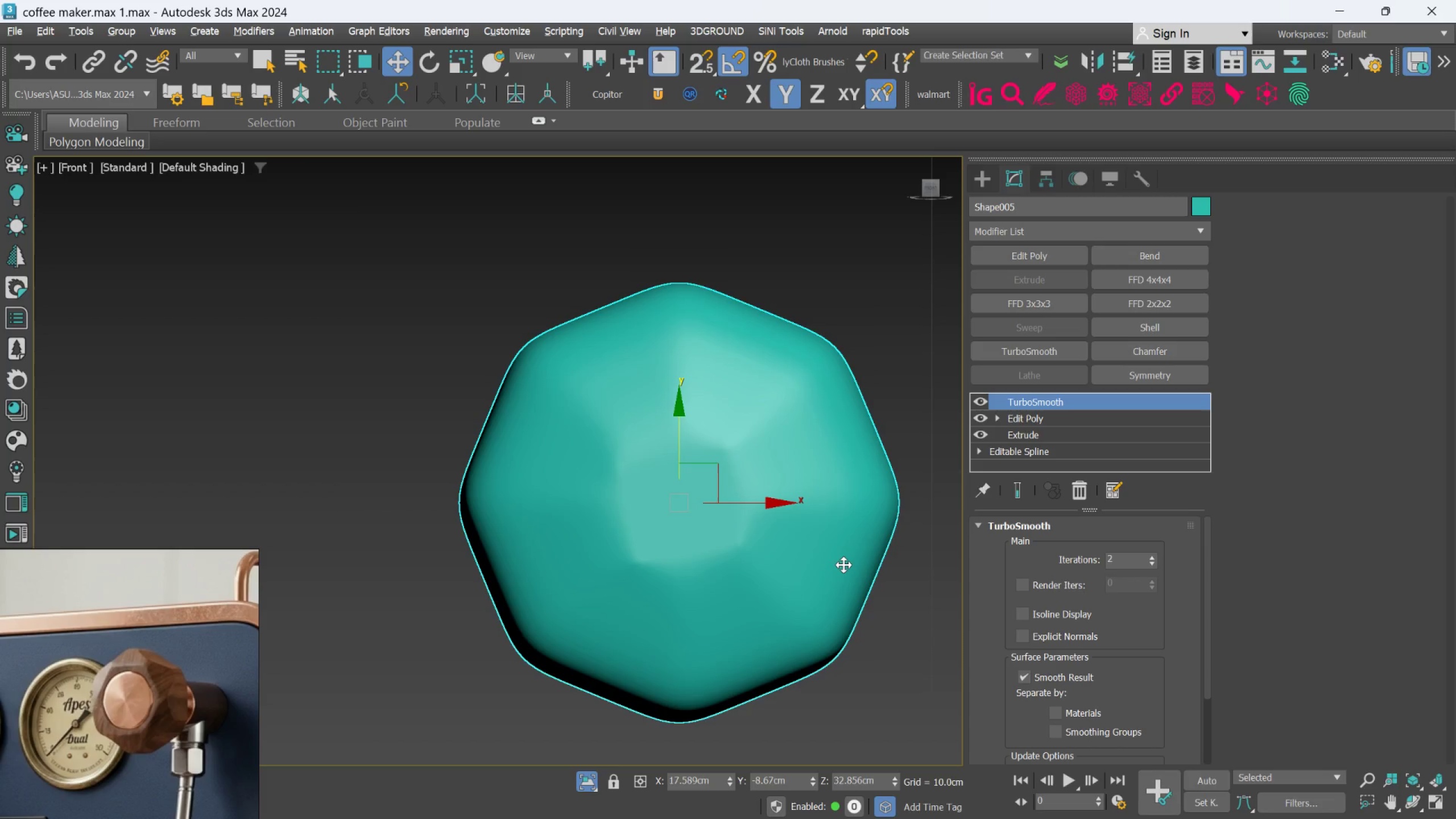 
scroll: coordinate [843, 565], scroll_direction: down, amount: 1.0
 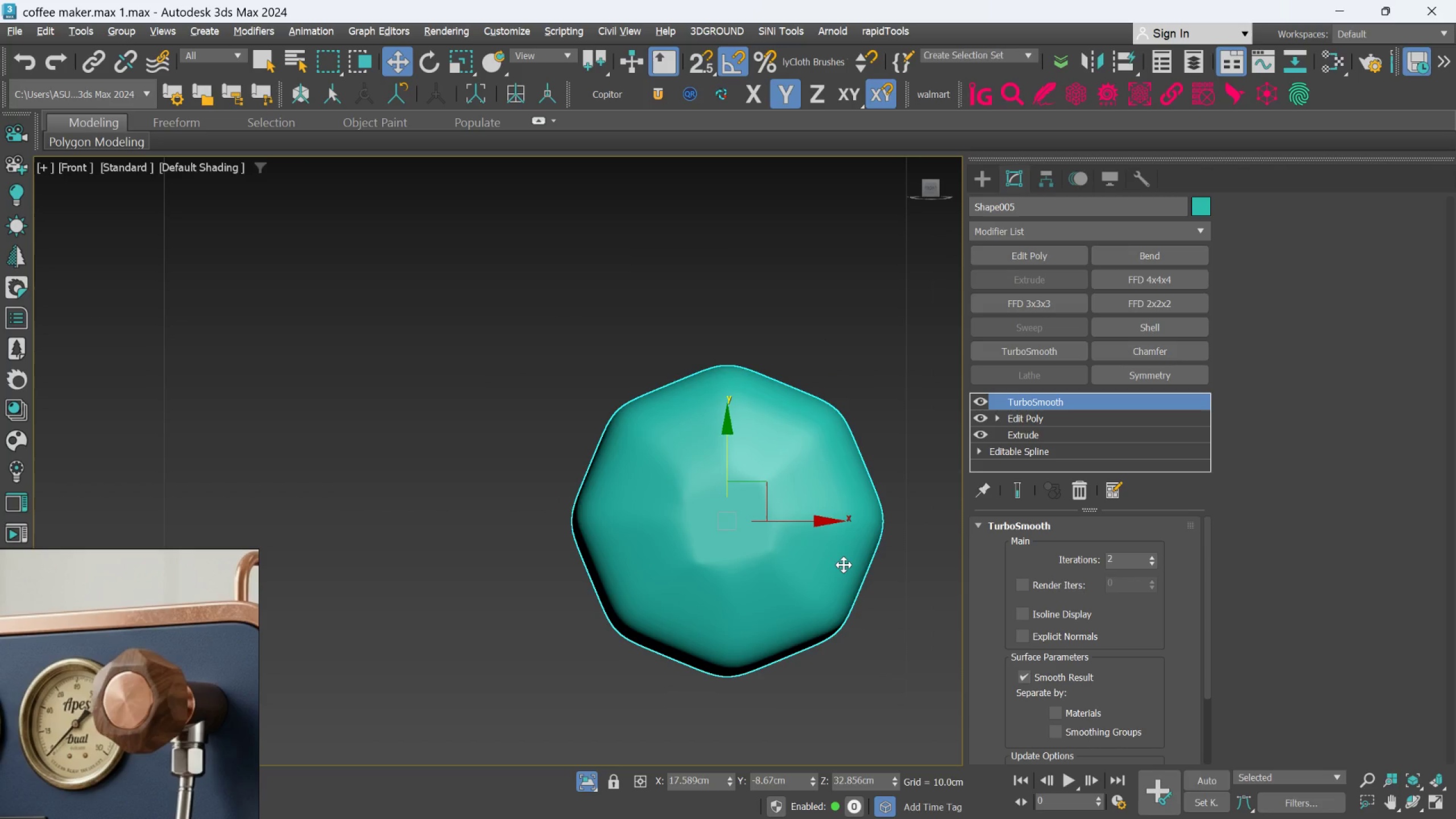 
hold_key(key=AltLeft, duration=0.67)
 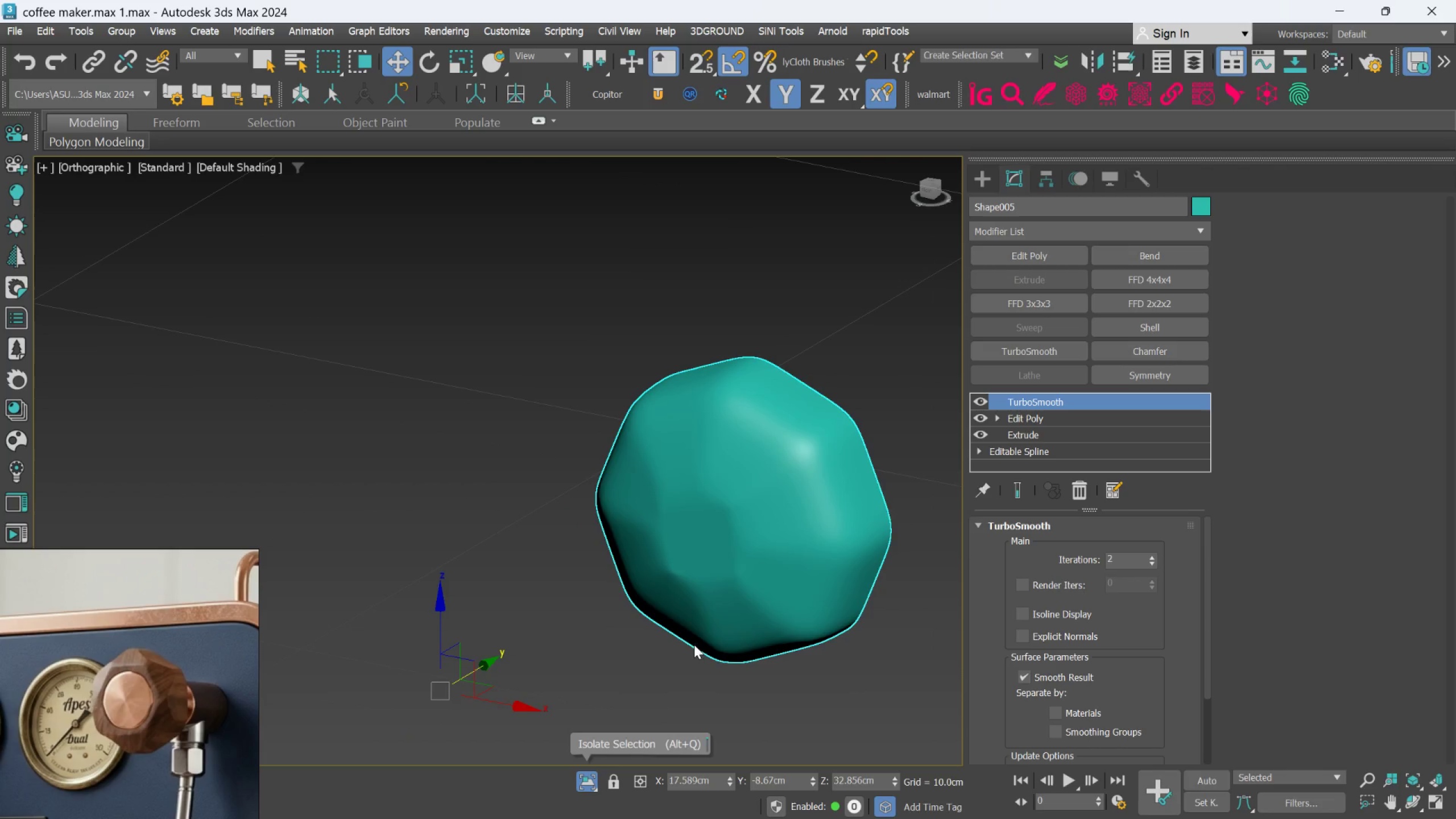 
hold_key(key=ControlLeft, duration=0.66)
 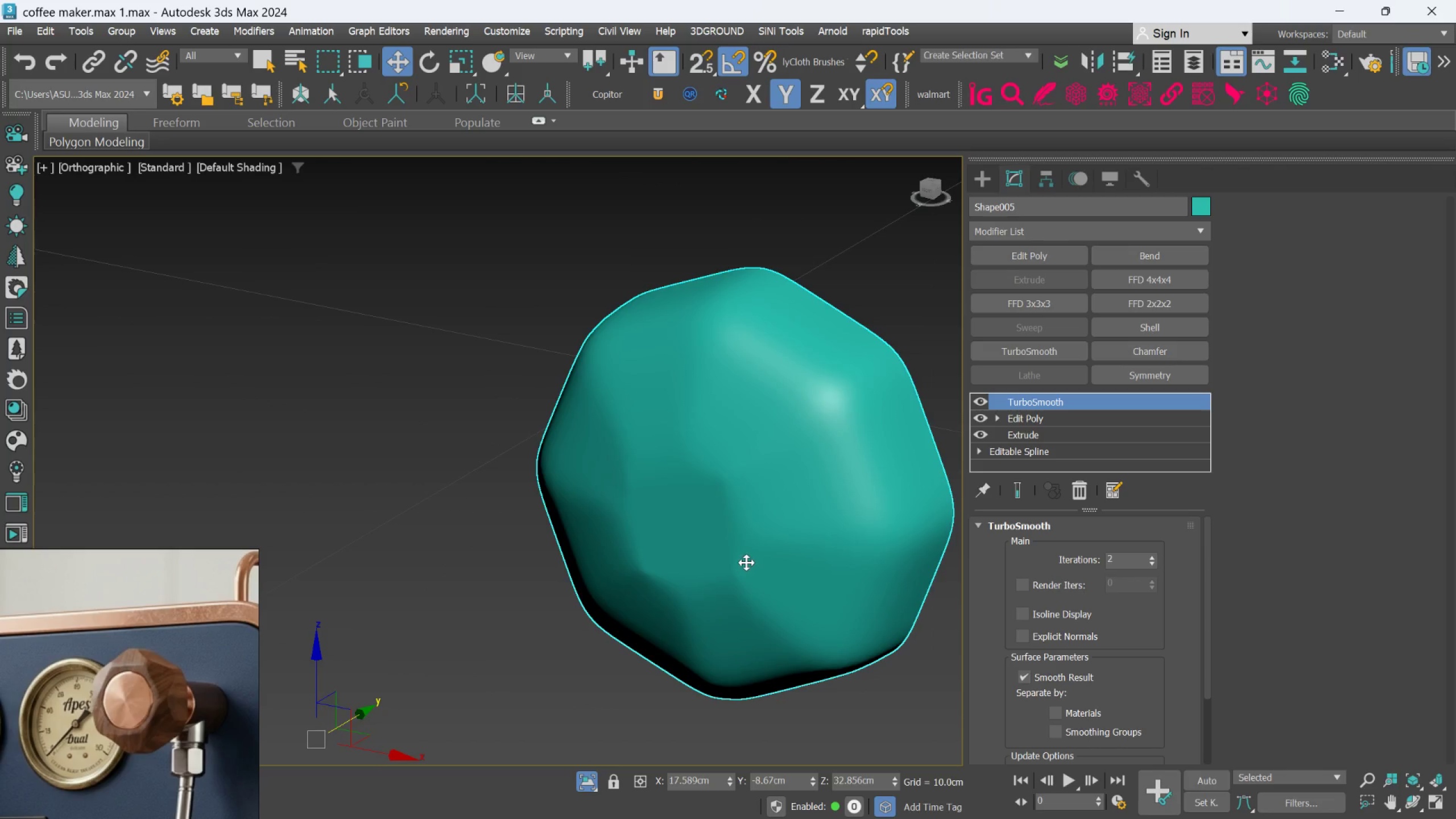 
scroll: coordinate [746, 562], scroll_direction: up, amount: 2.0
 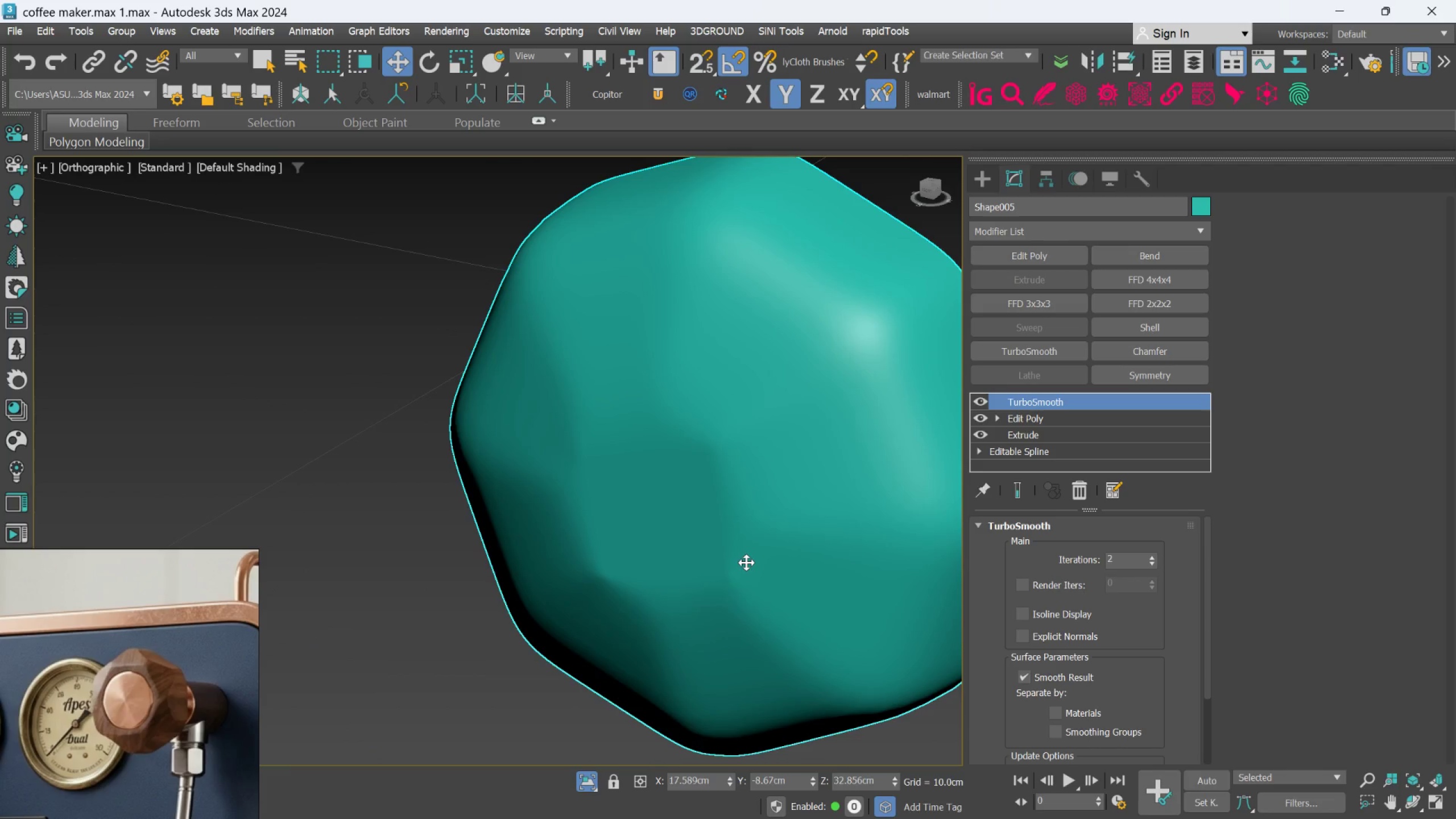 
key(Control+Z)
 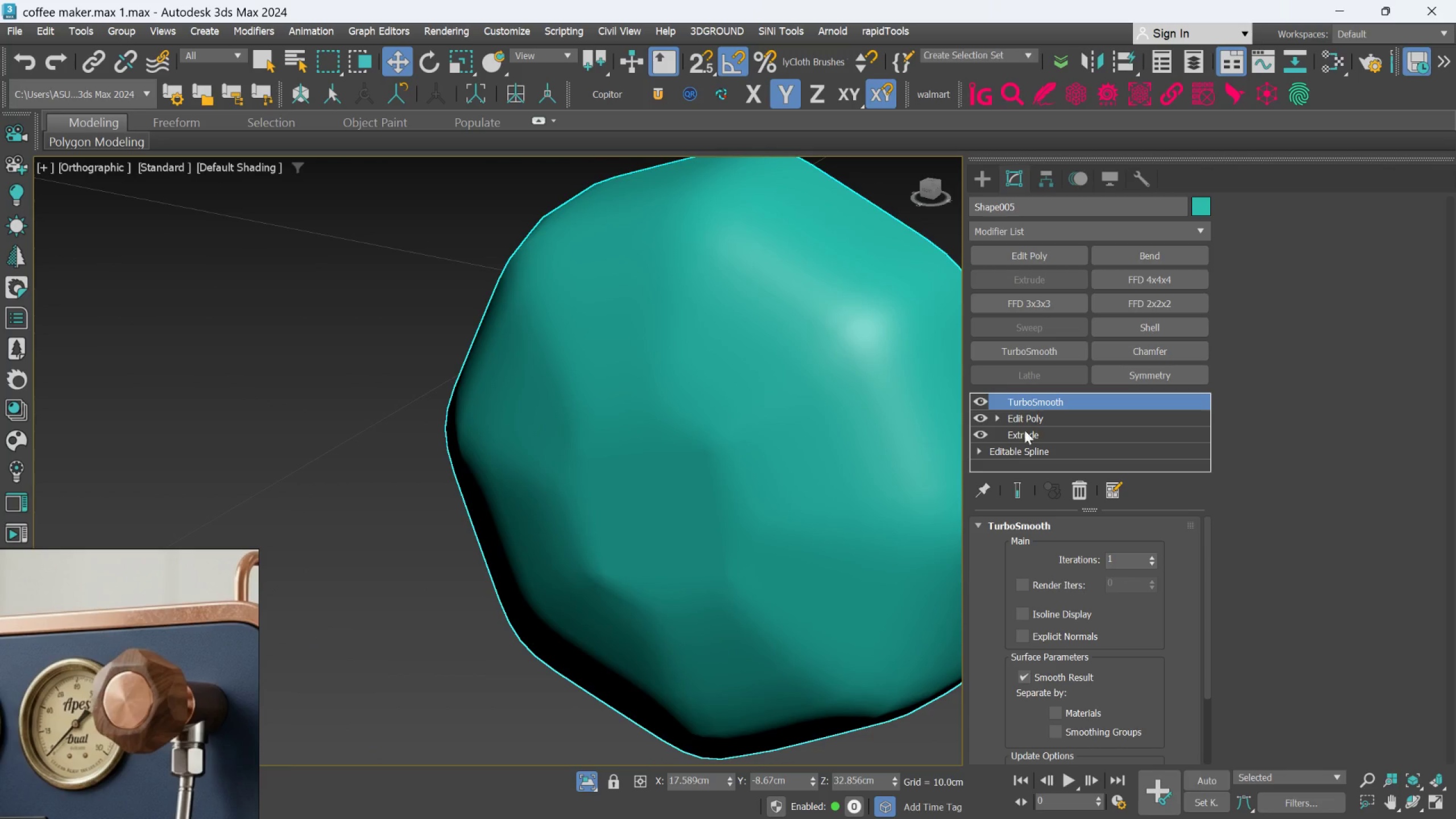 
left_click([1036, 416])
 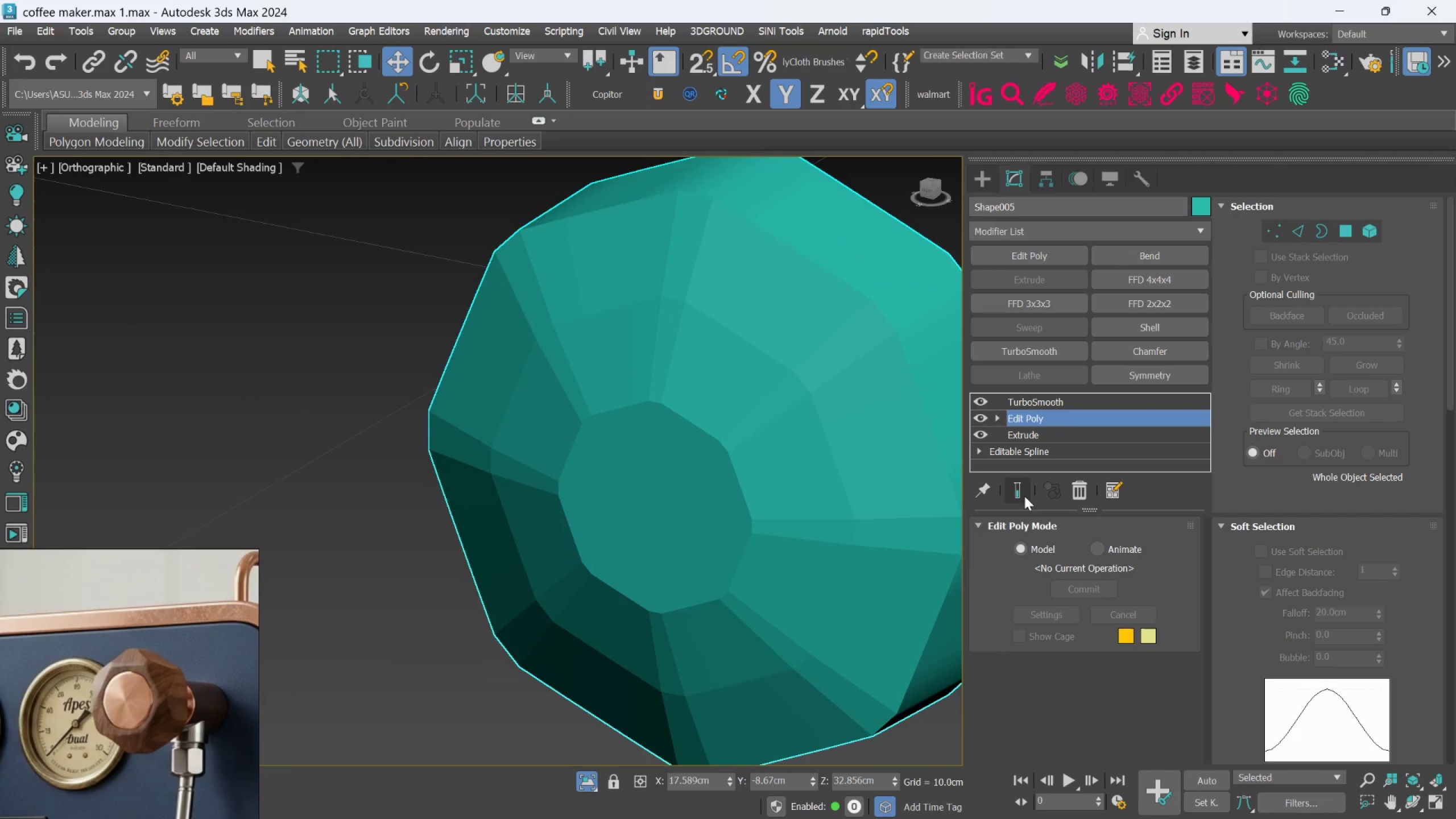 
left_click([1018, 487])
 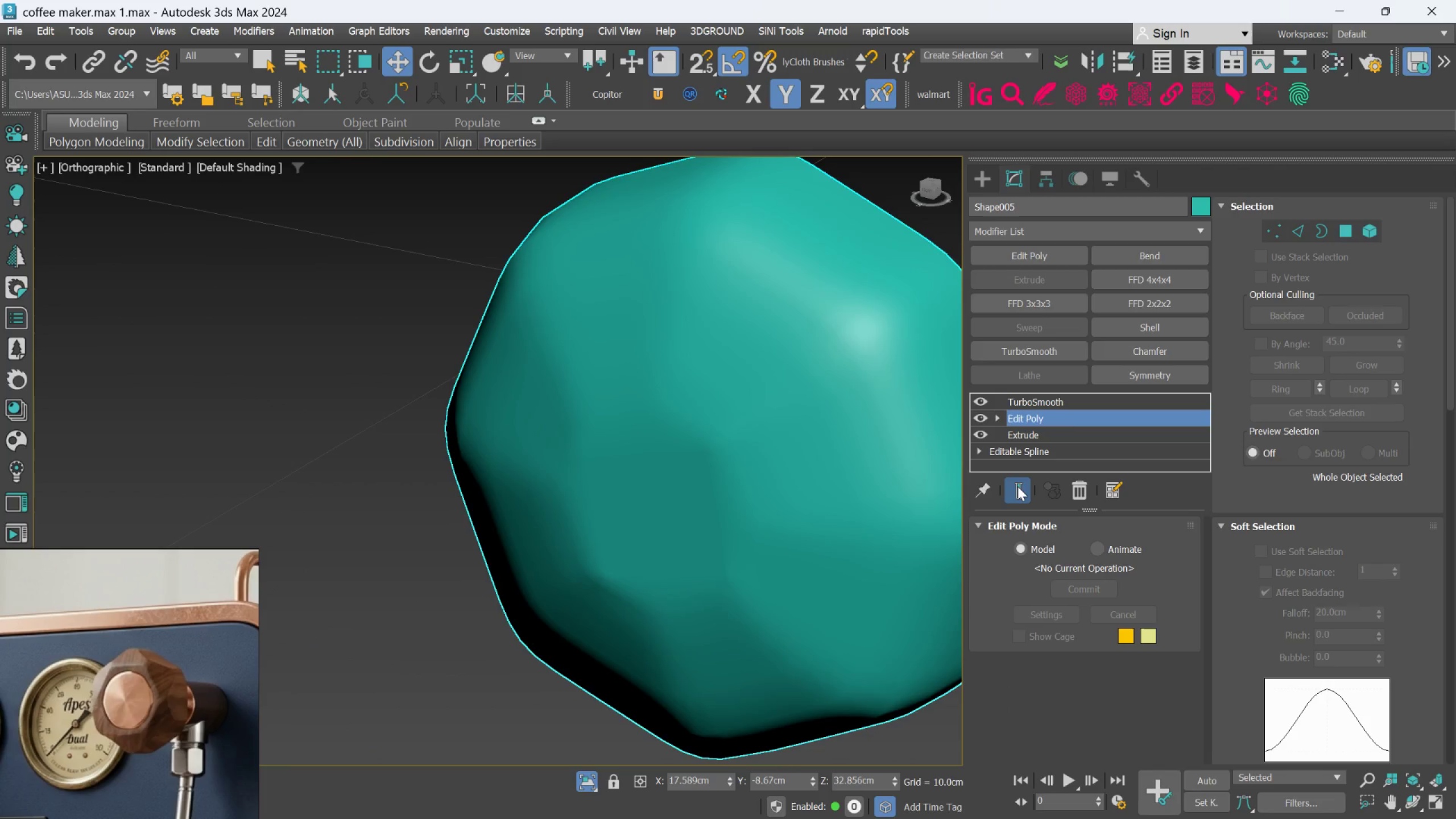 
left_click([1017, 486])
 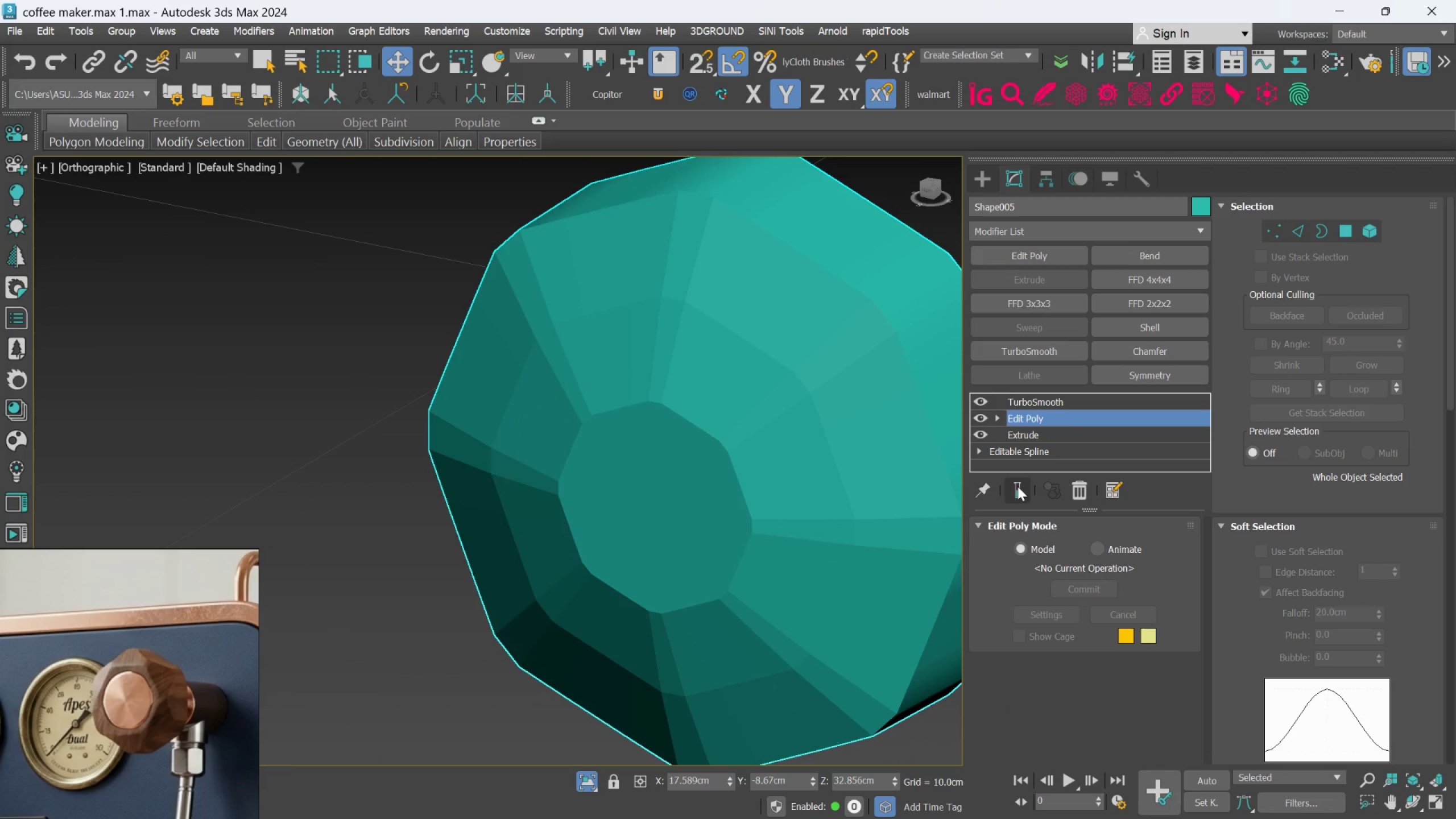 
key(F4)
 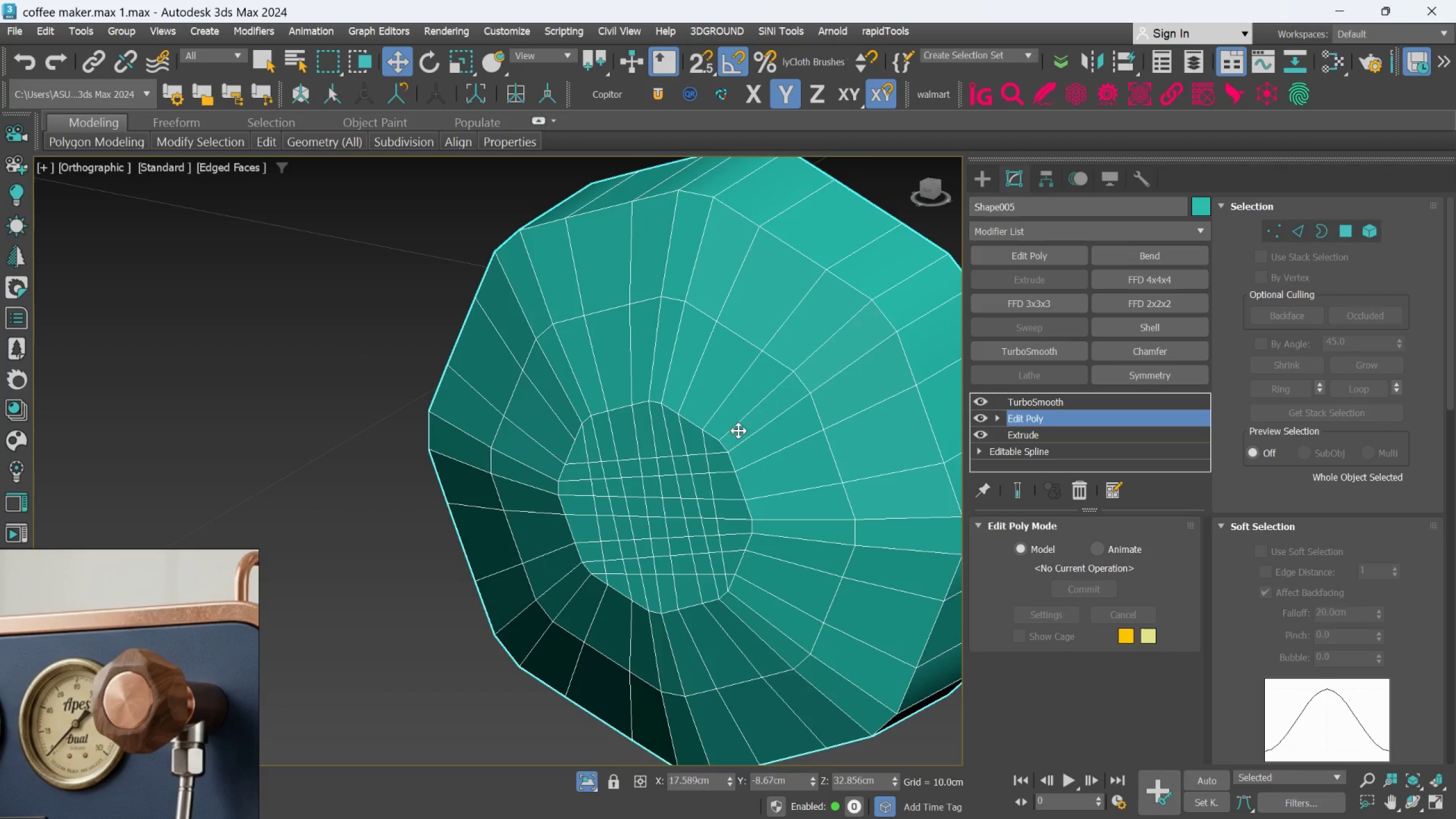 
scroll: coordinate [722, 427], scroll_direction: up, amount: 2.0
 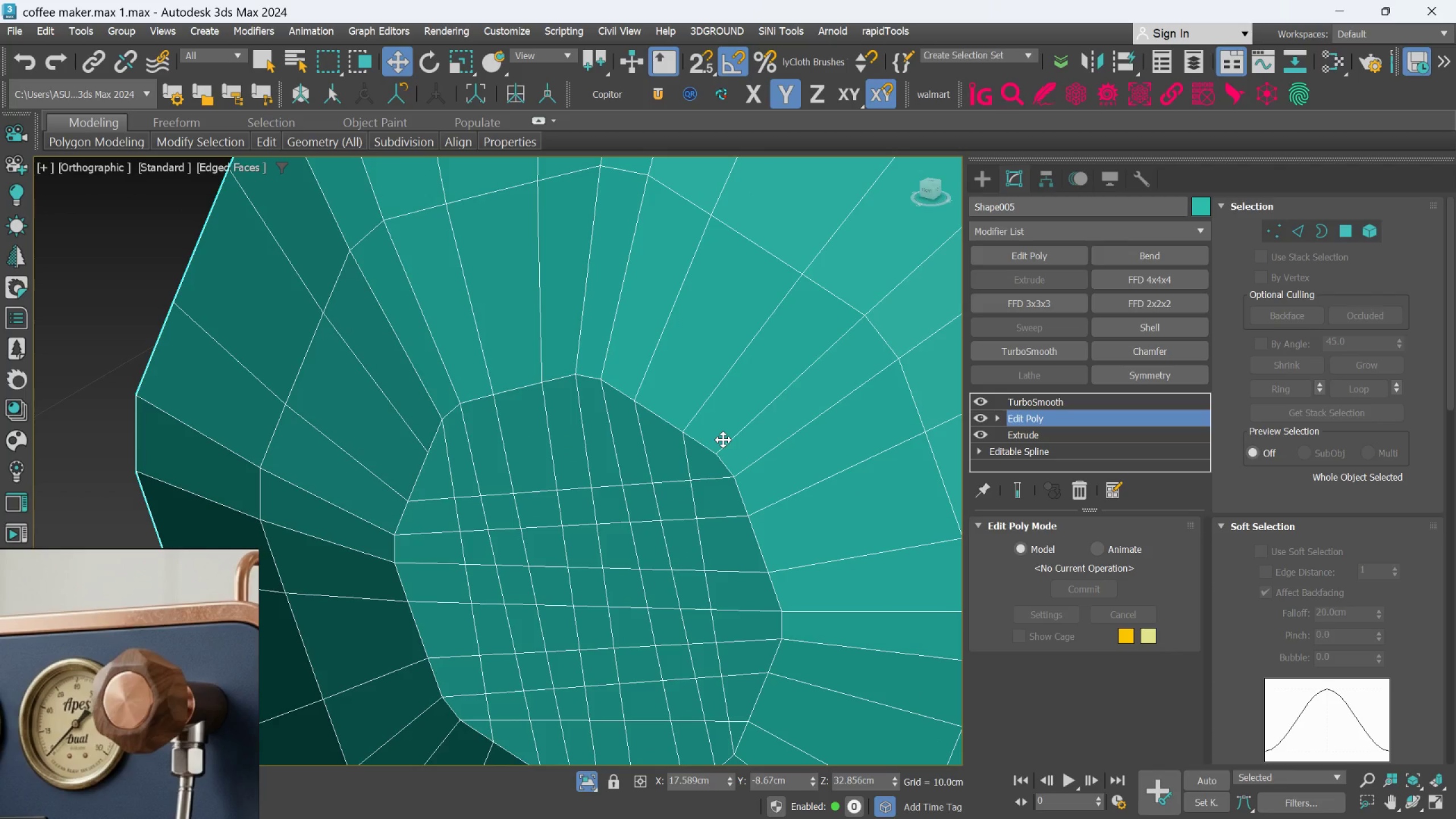 
middle_click([723, 440])
 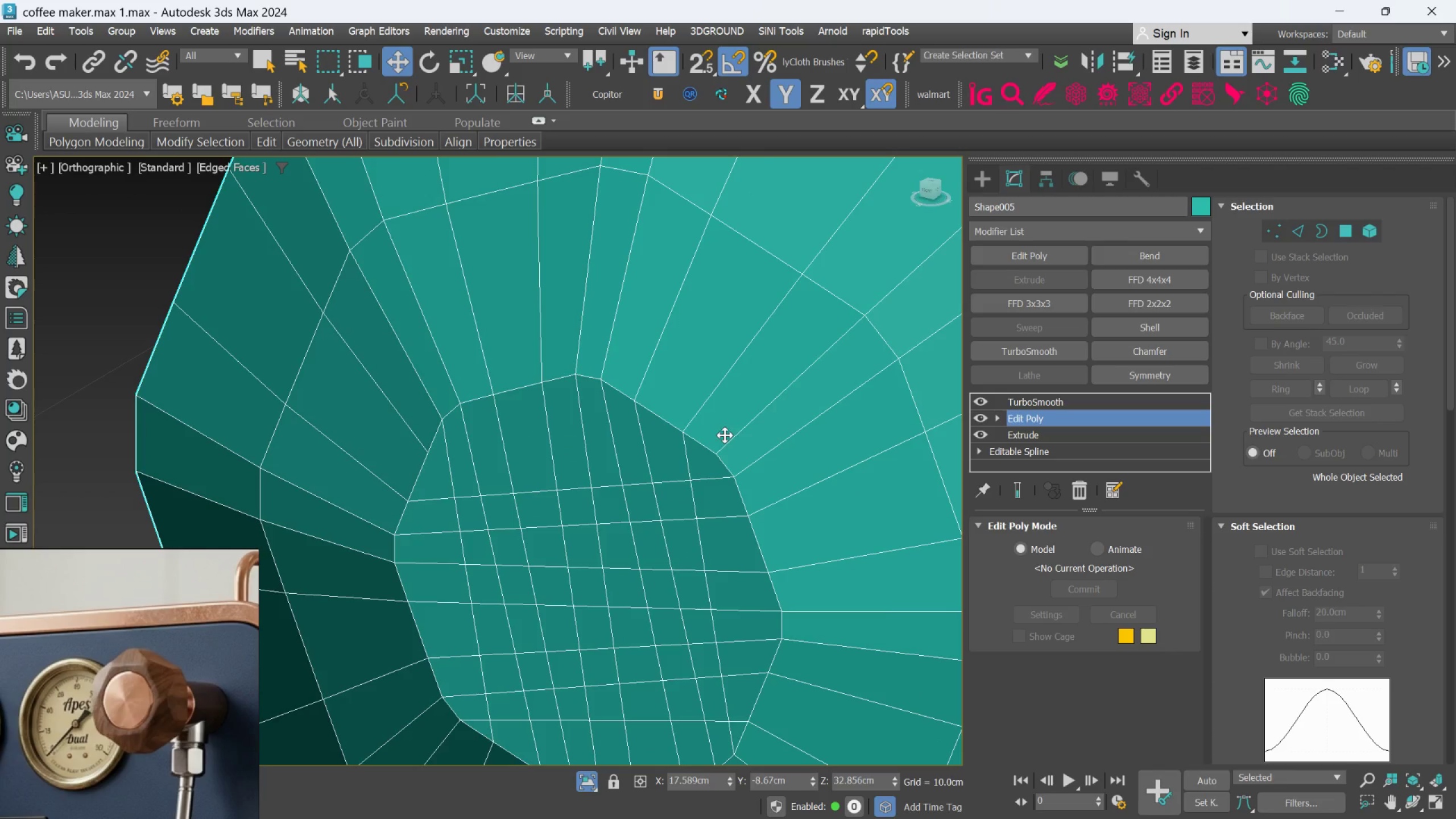 
scroll: coordinate [725, 447], scroll_direction: down, amount: 3.0
 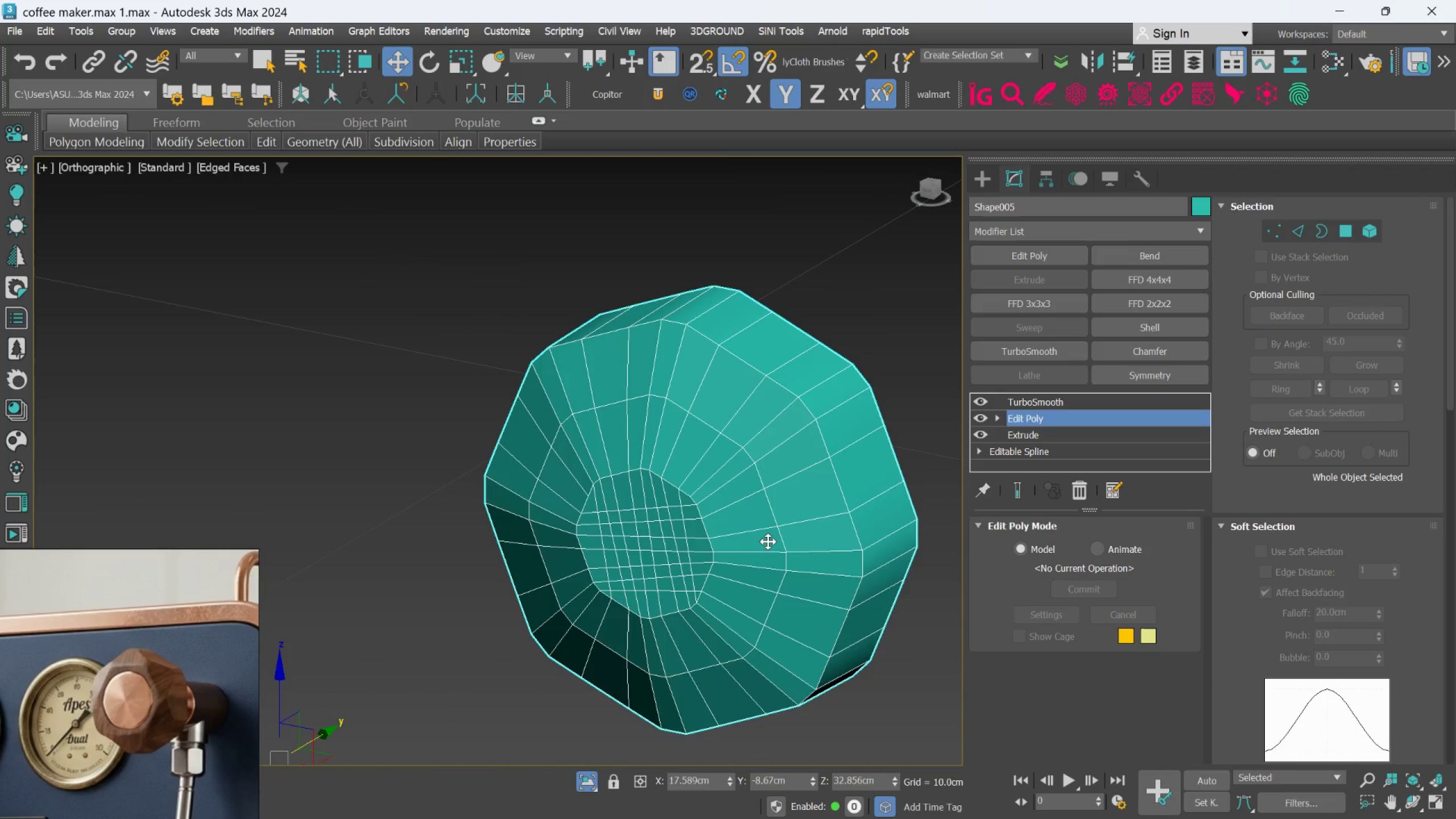 
hold_key(key=AltLeft, duration=0.66)
 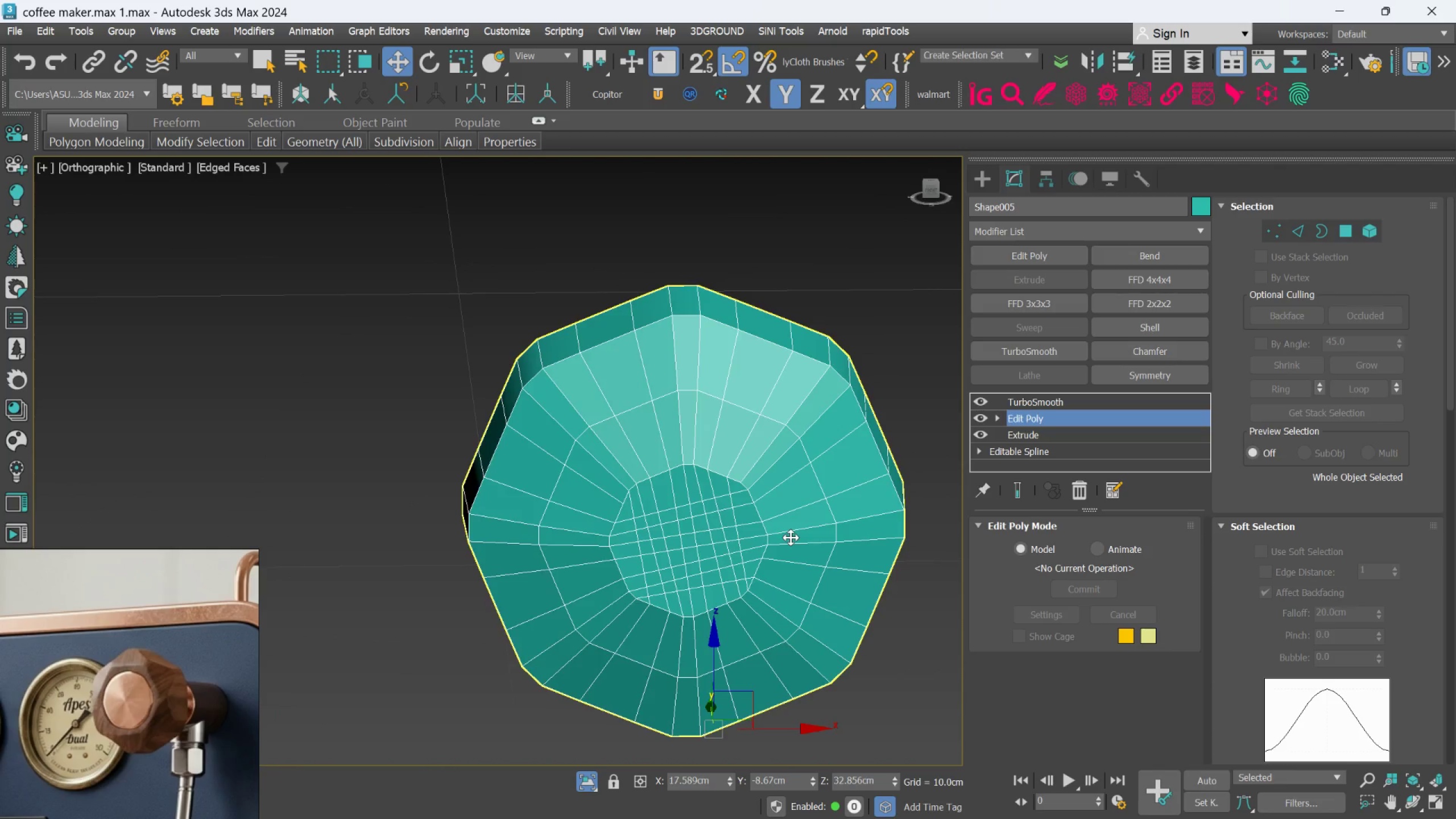 
scroll: coordinate [791, 537], scroll_direction: up, amount: 1.0
 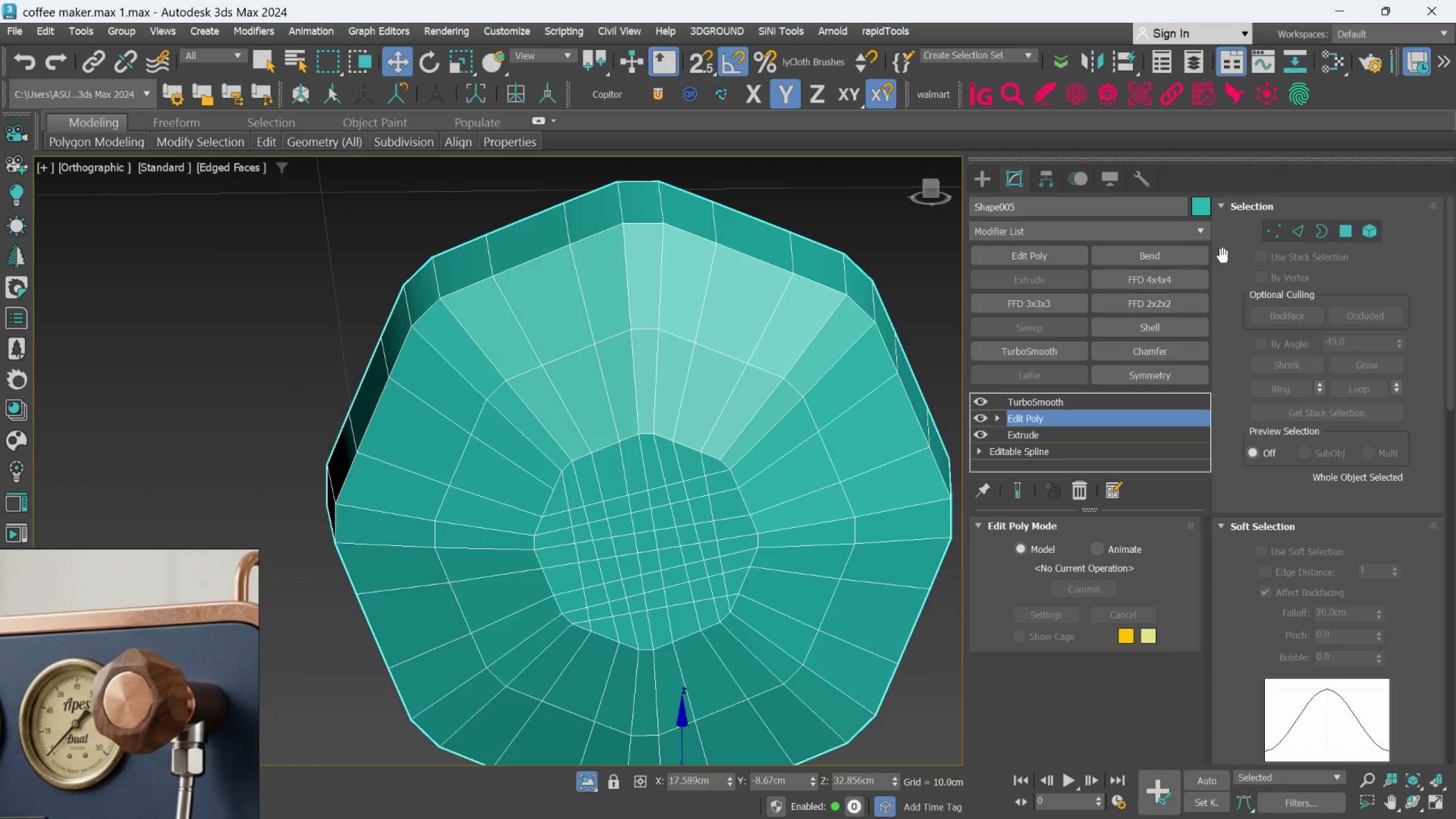 
left_click_drag(start_coordinate=[1294, 225], to_coordinate=[1295, 229])
 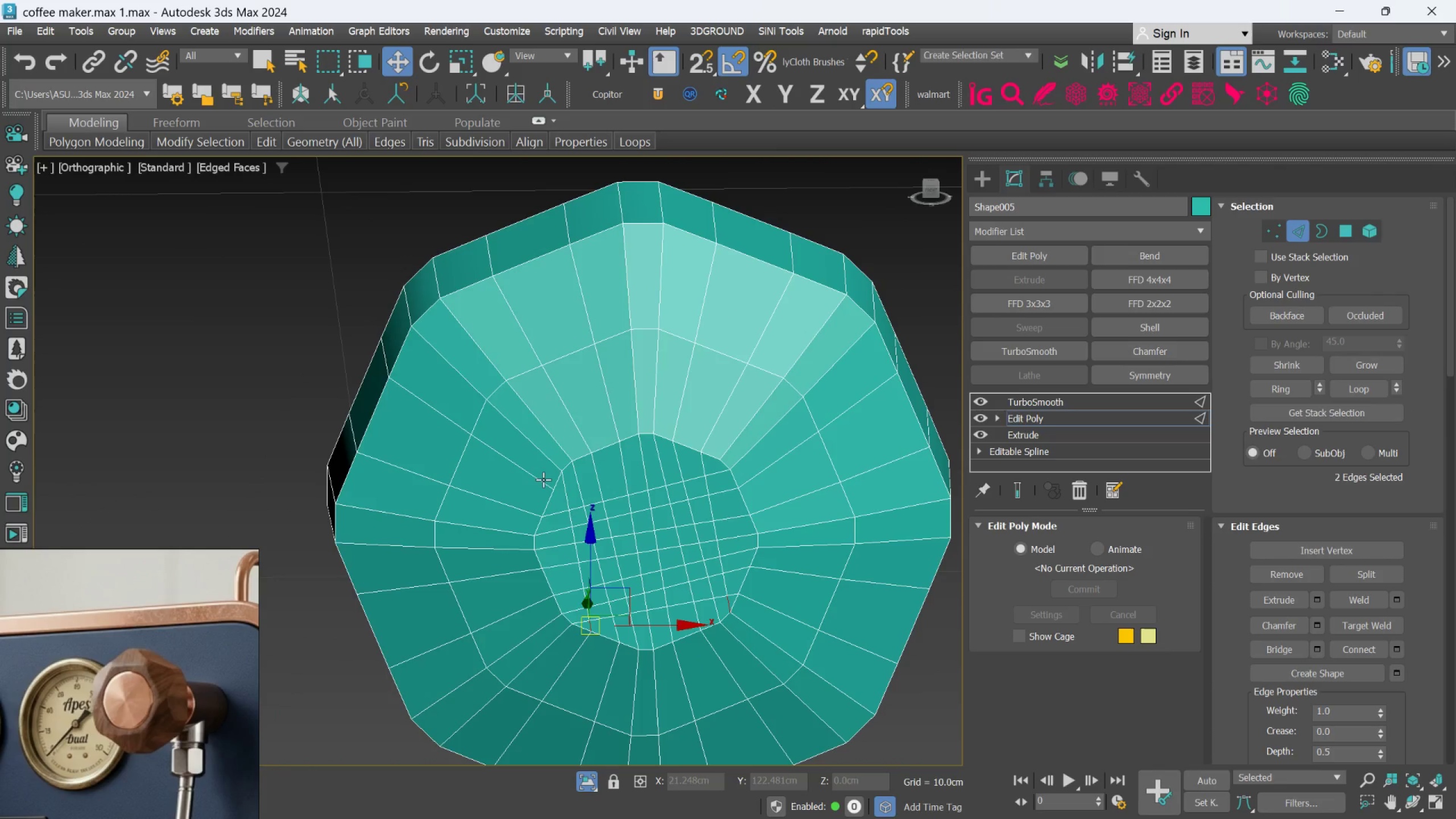 
double_click([540, 479])
 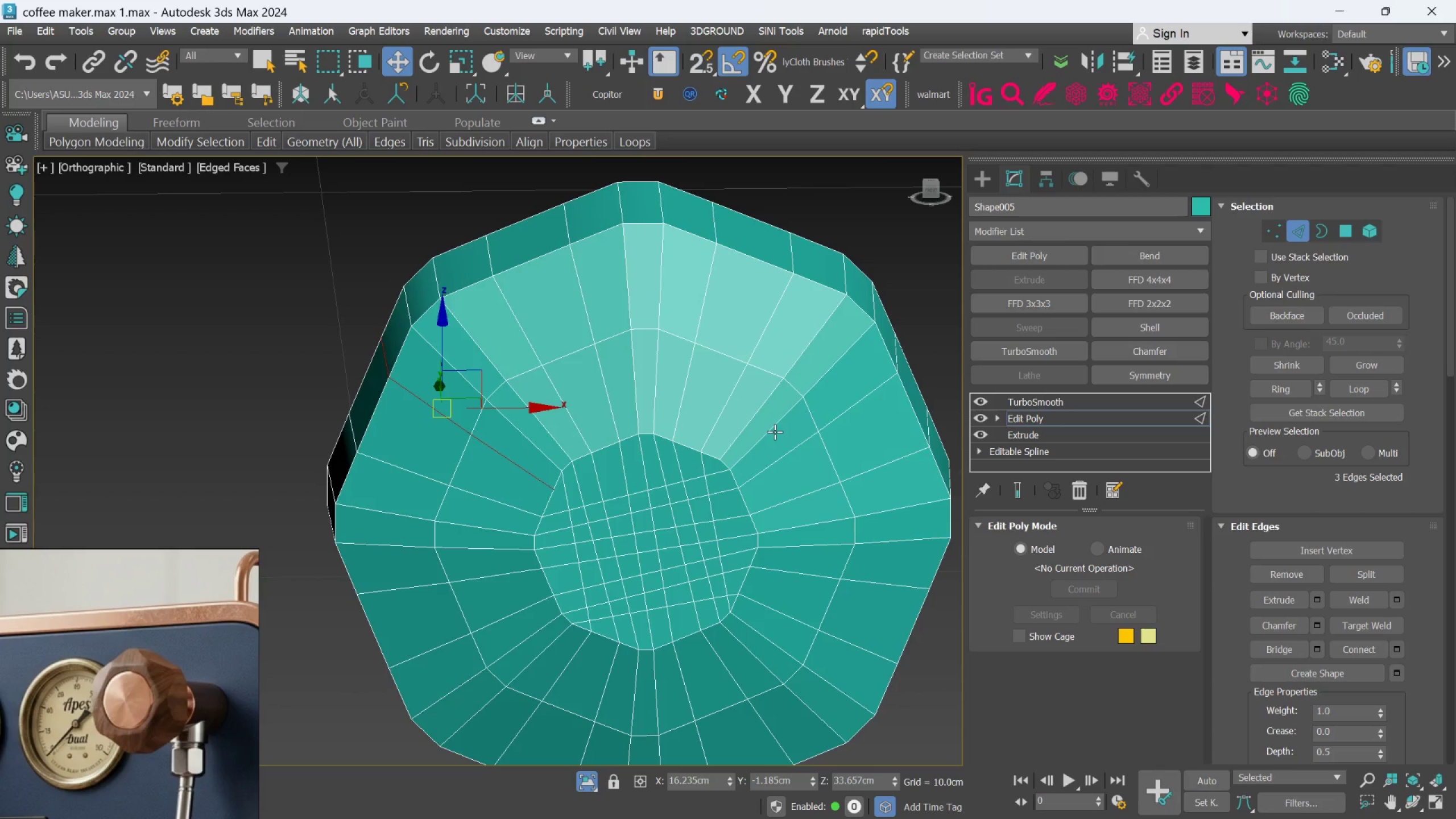 
hold_key(key=ControlLeft, duration=1.26)
left_click([748, 429])
 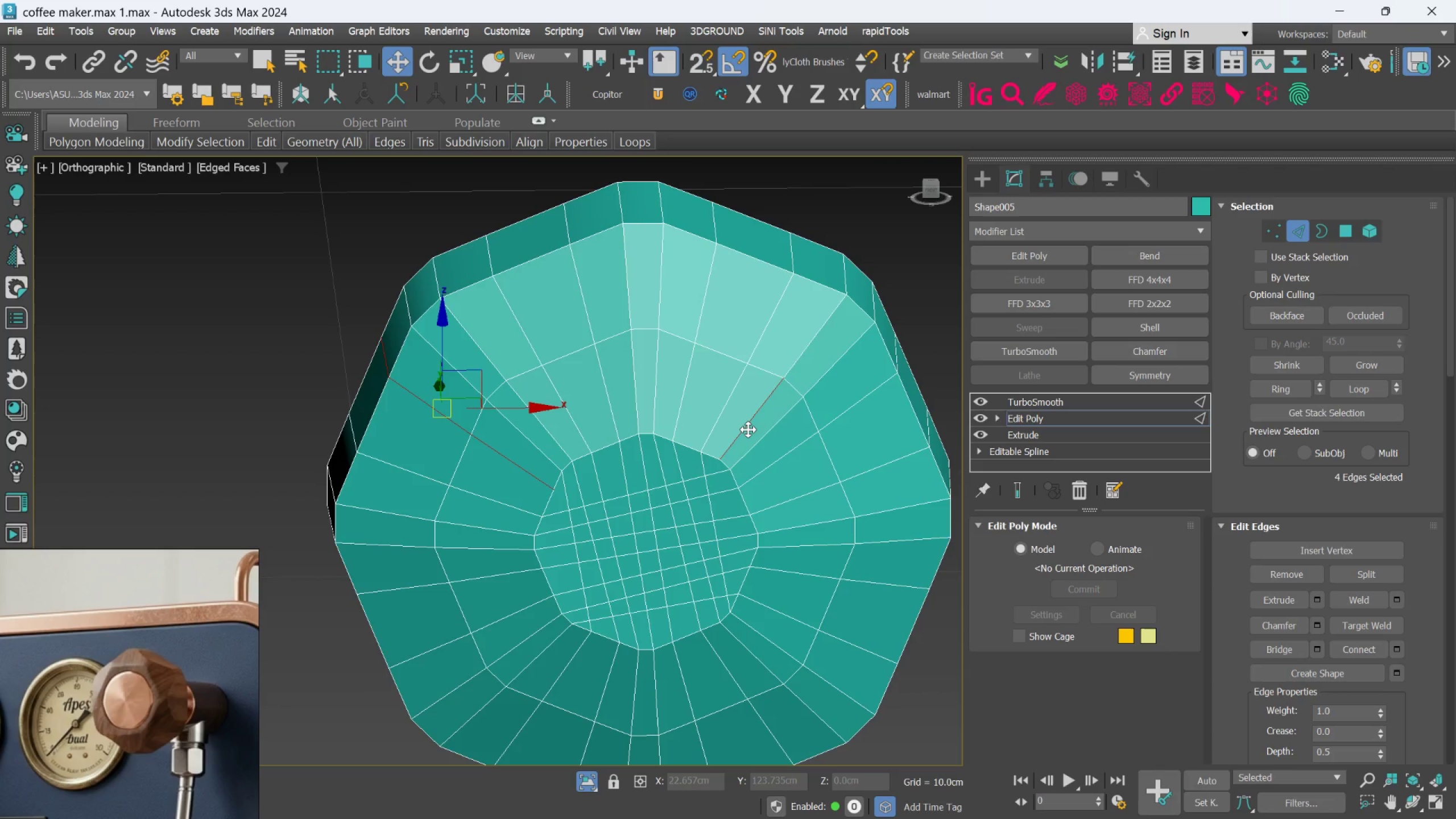 
double_click([748, 429])
 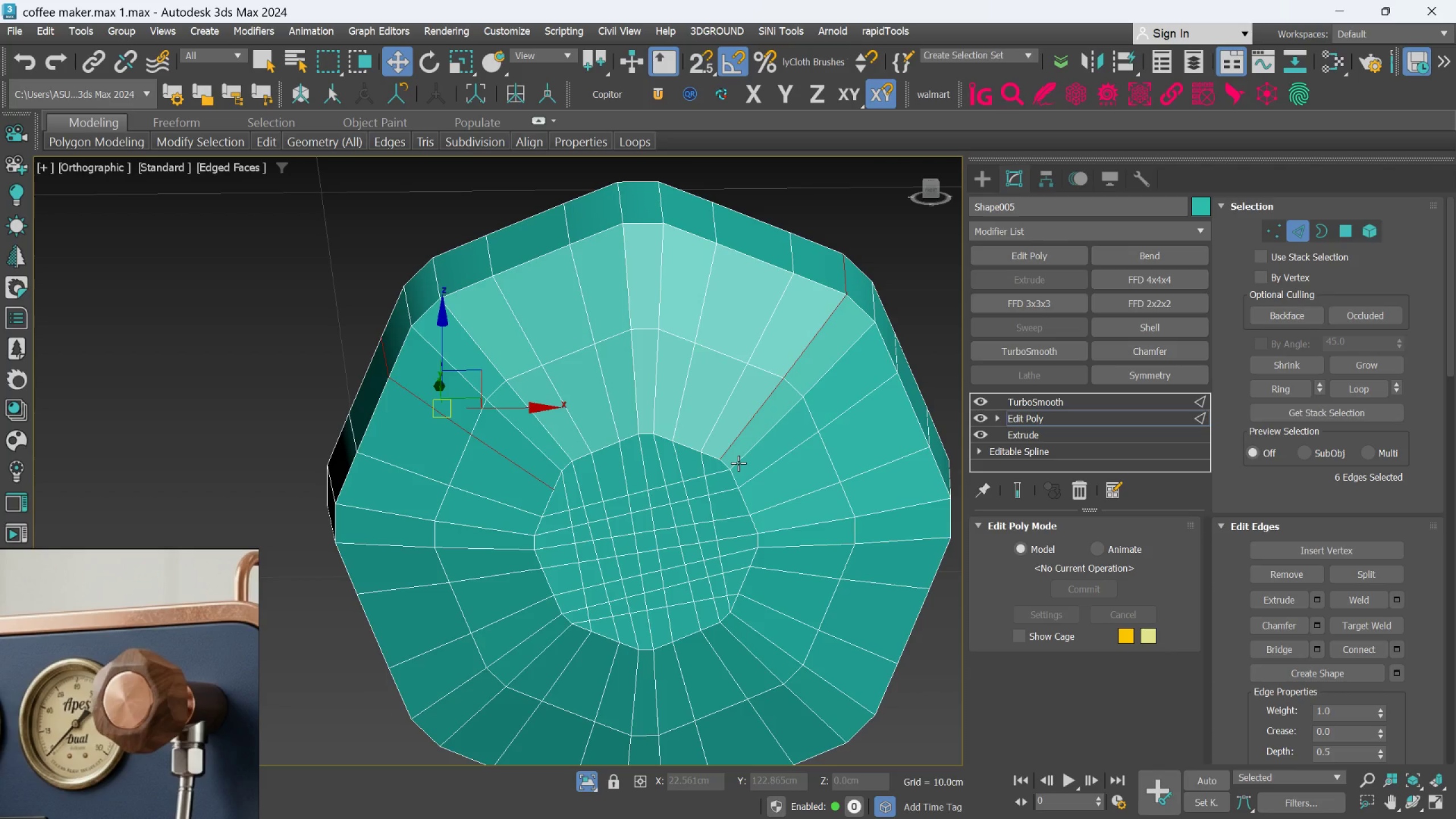 
key(Control+Backspace)
 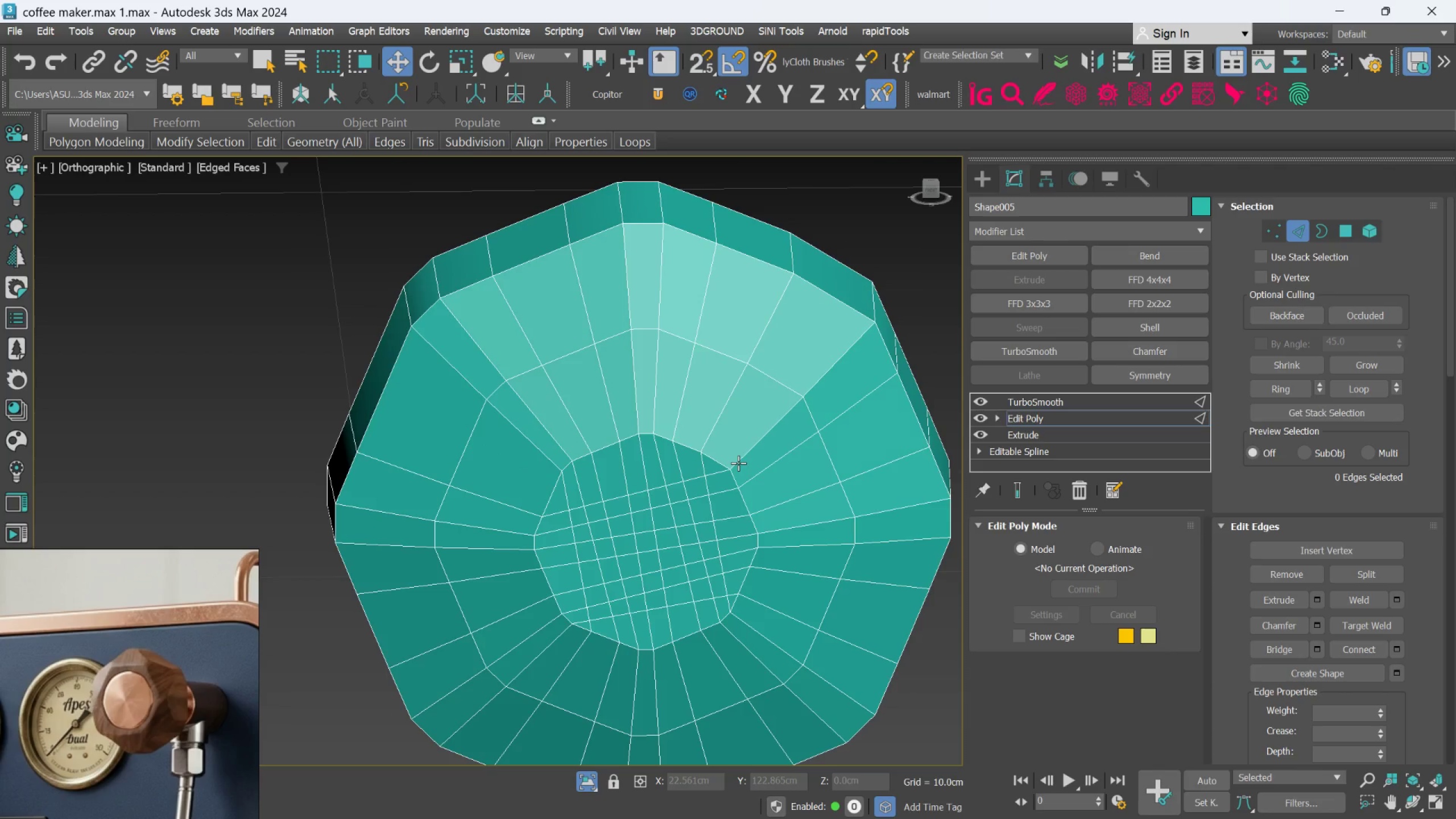 
key(Control+Z)
 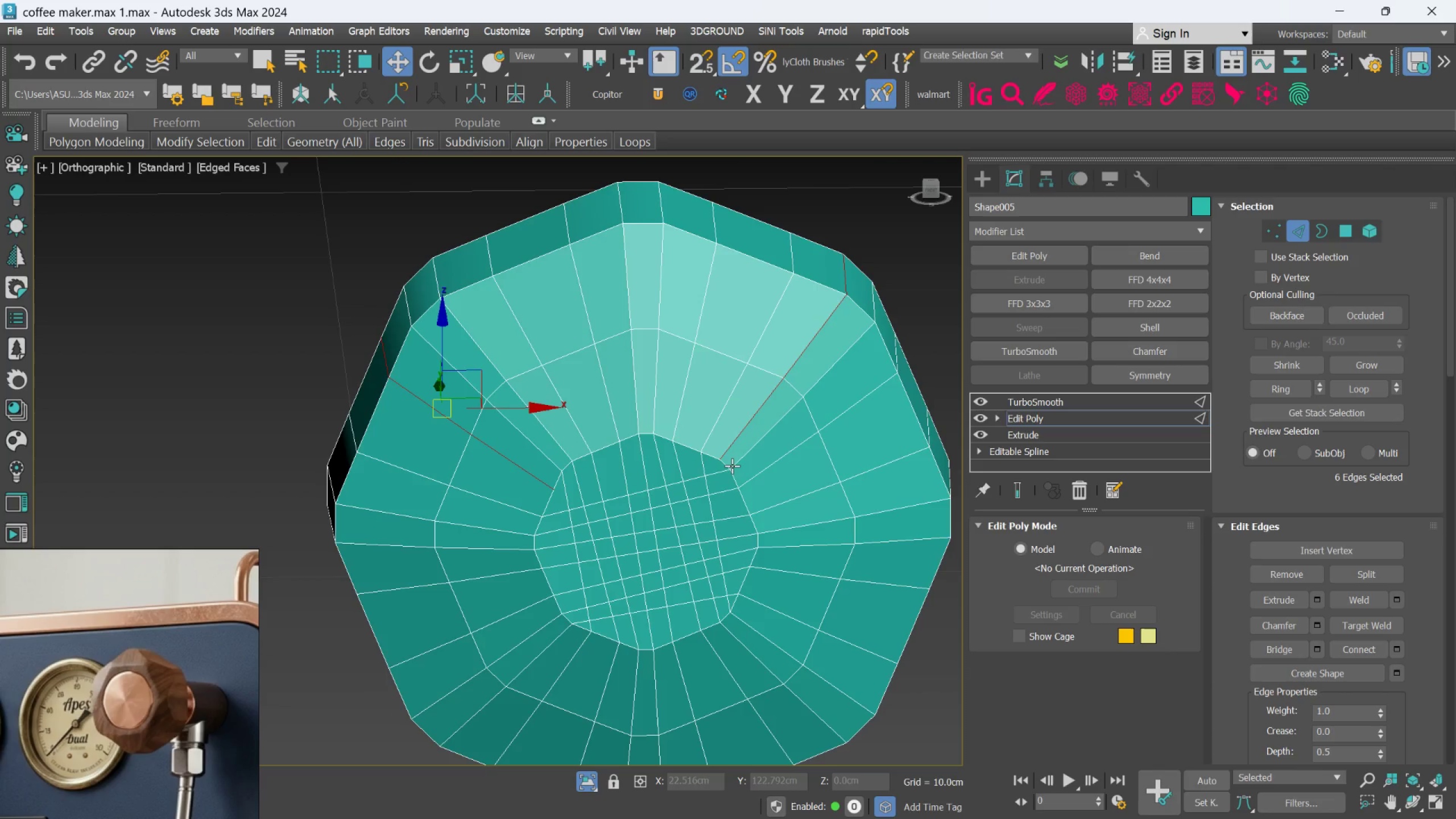 
scroll: coordinate [669, 506], scroll_direction: down, amount: 1.0
 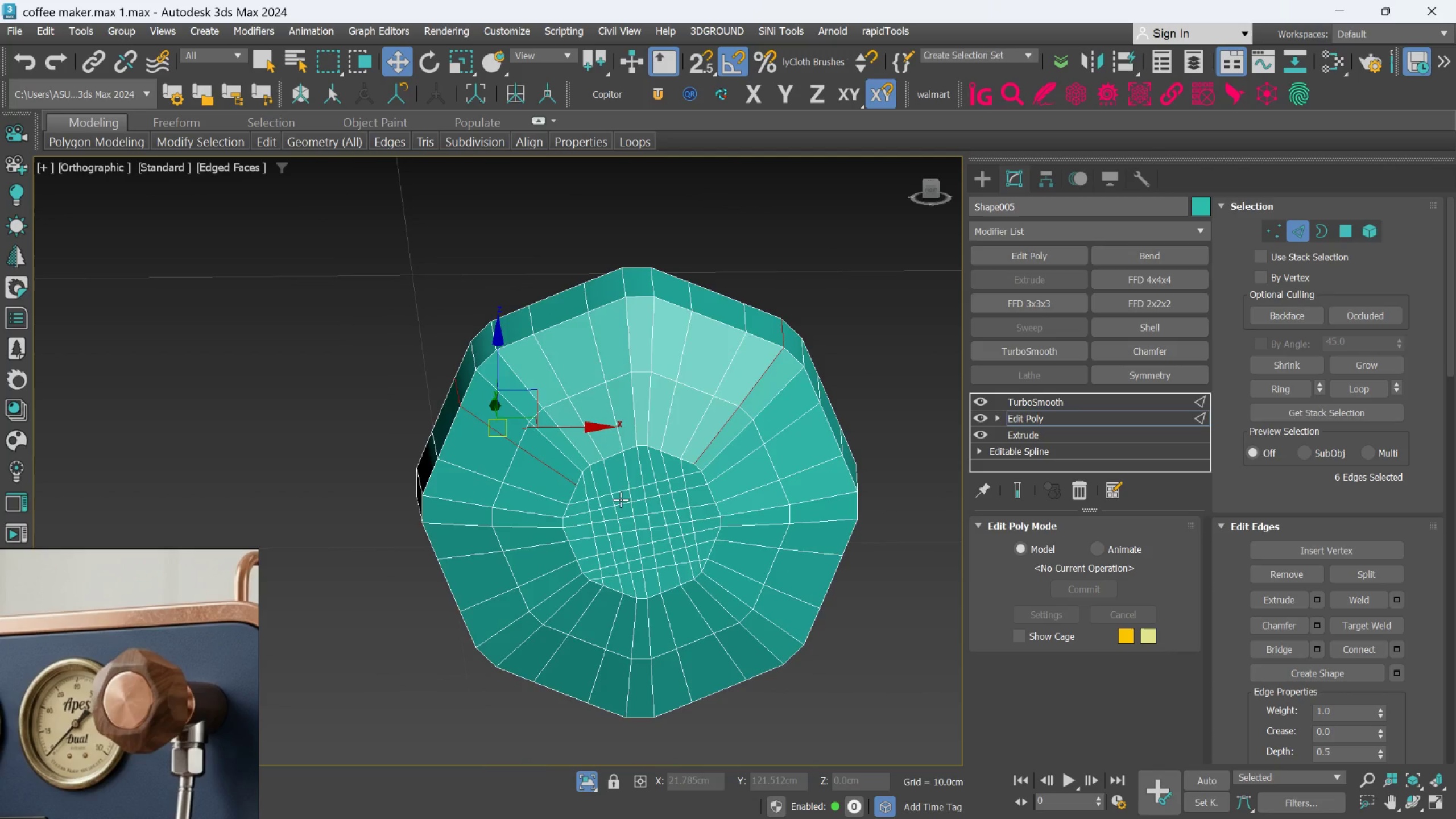 
scroll: coordinate [555, 502], scroll_direction: up, amount: 2.0
 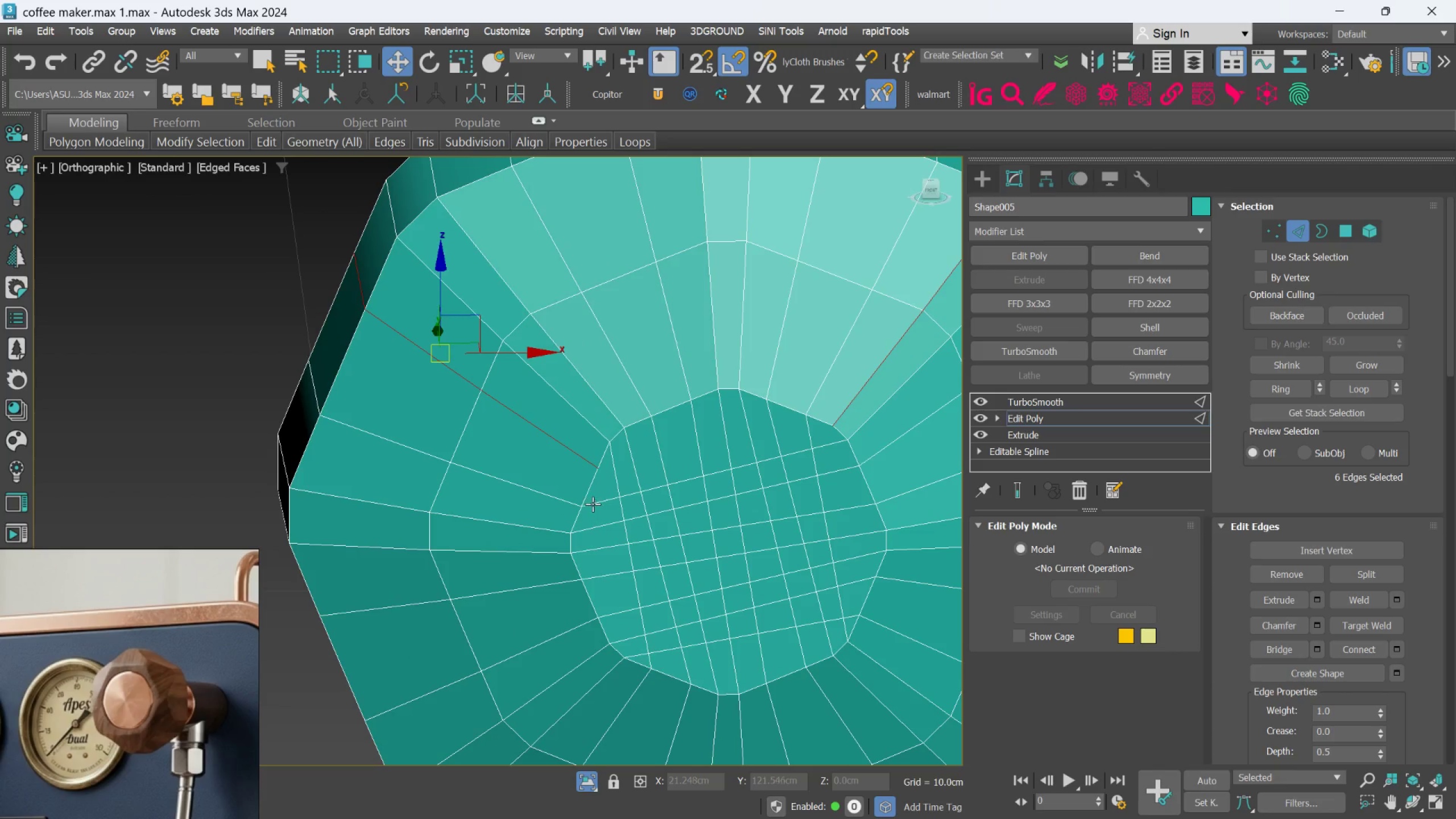 
double_click([593, 504])
 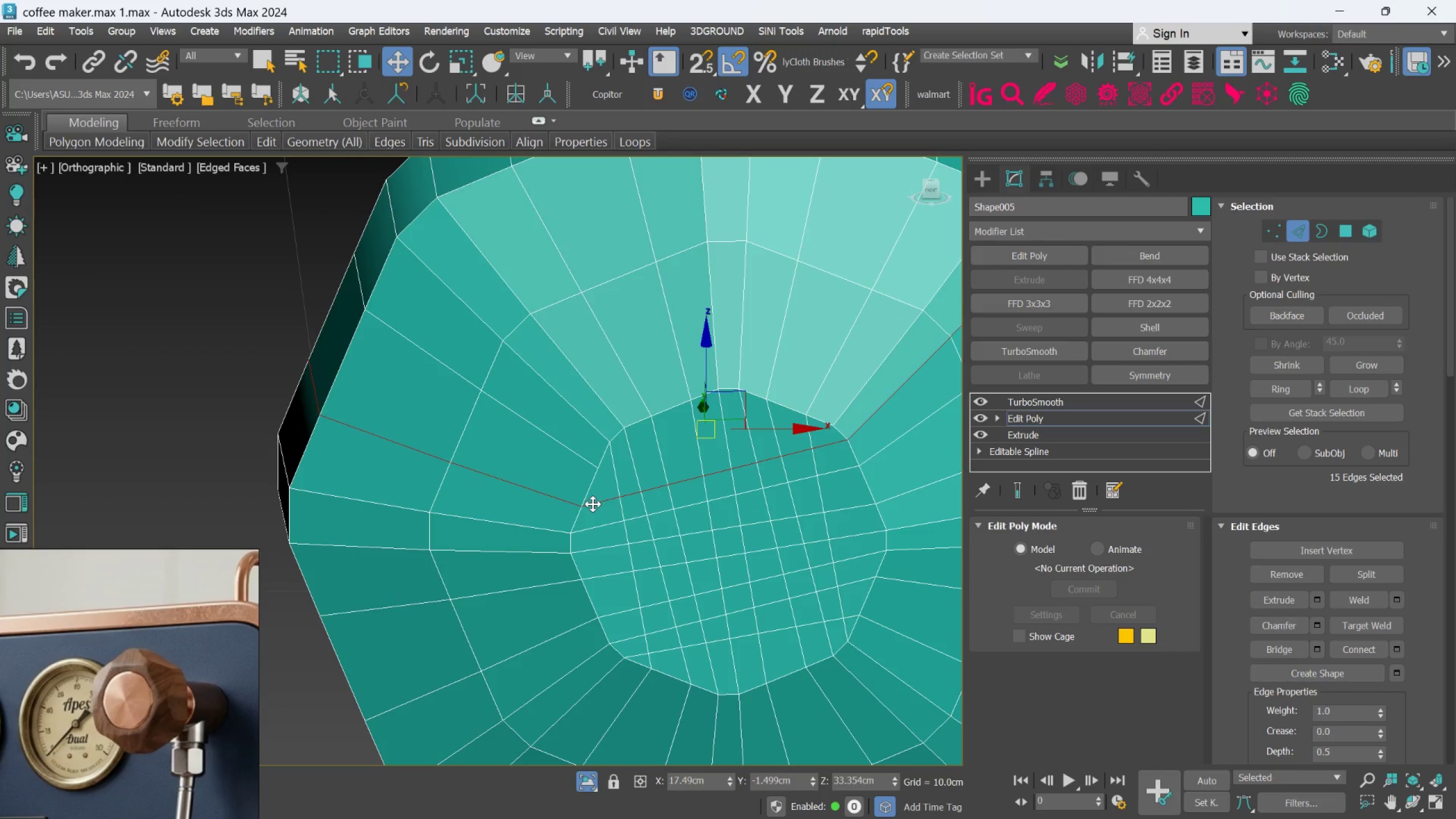 
key(Control+Backspace)
 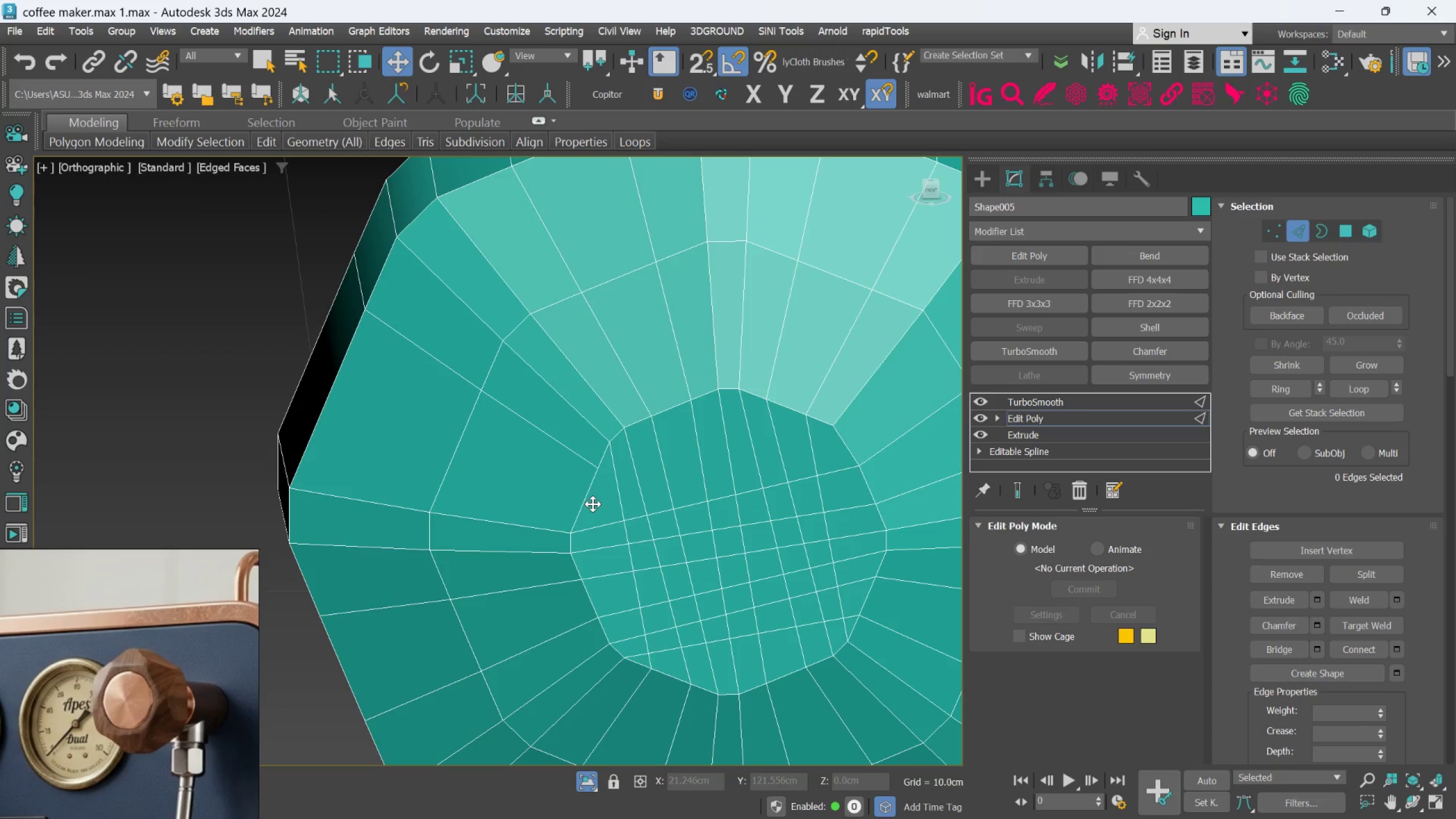 
key(Control+ControlLeft)
 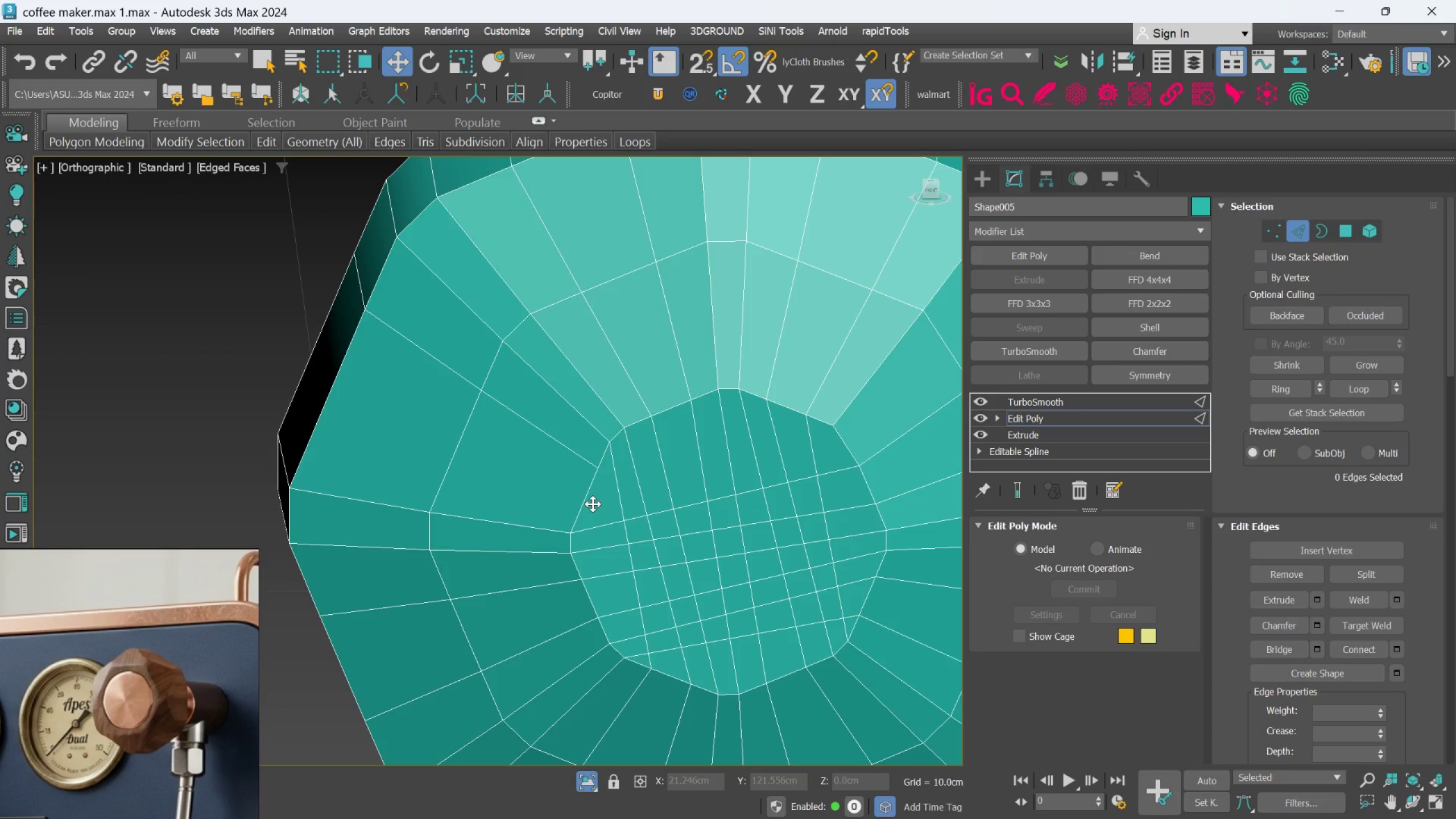 
key(Control+ControlLeft)
 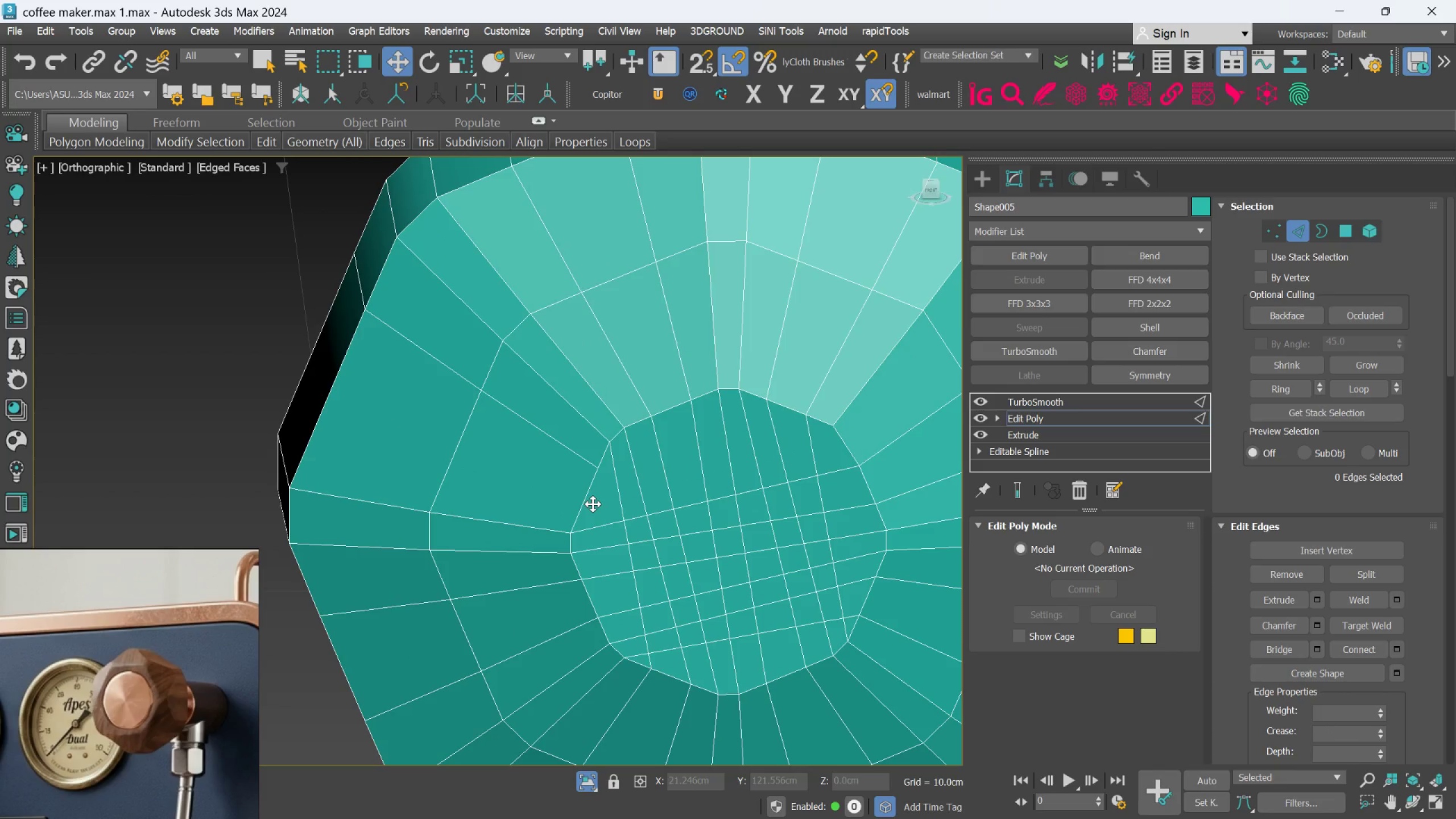 
key(Control+Z)
 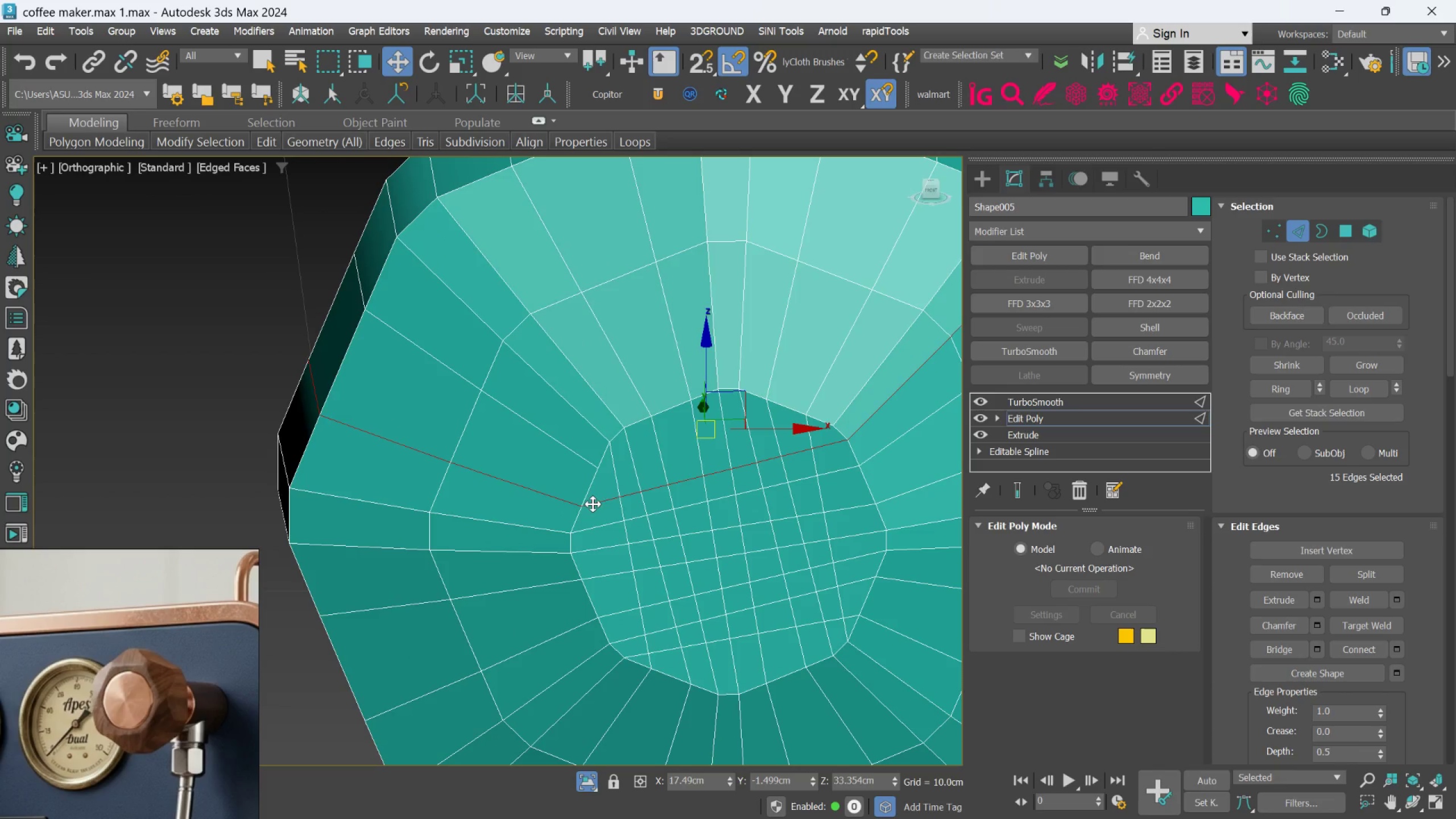 
scroll: coordinate [588, 495], scroll_direction: down, amount: 2.0
 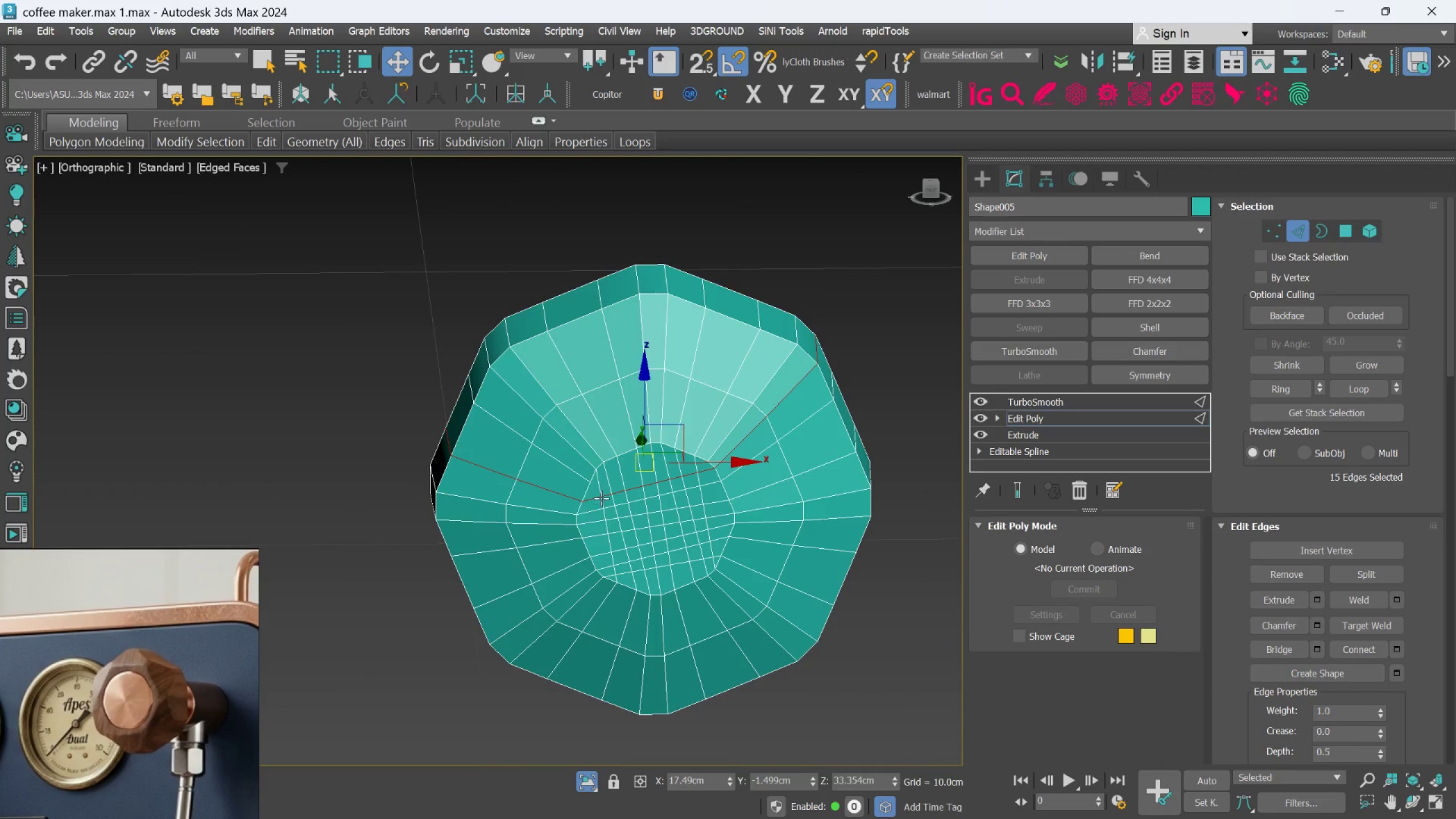 
scroll: coordinate [616, 494], scroll_direction: up, amount: 1.0
 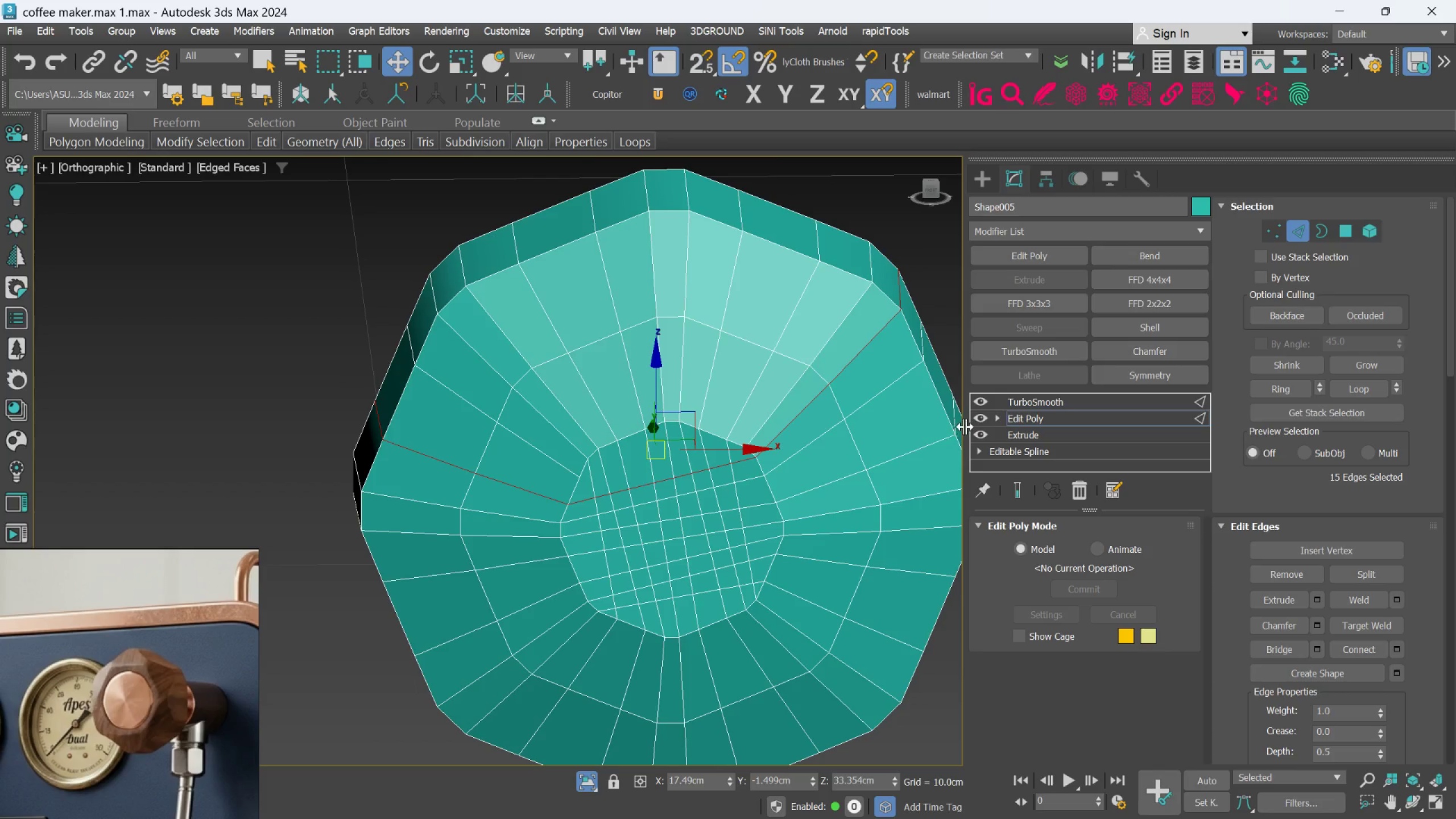 
left_click([977, 417])
 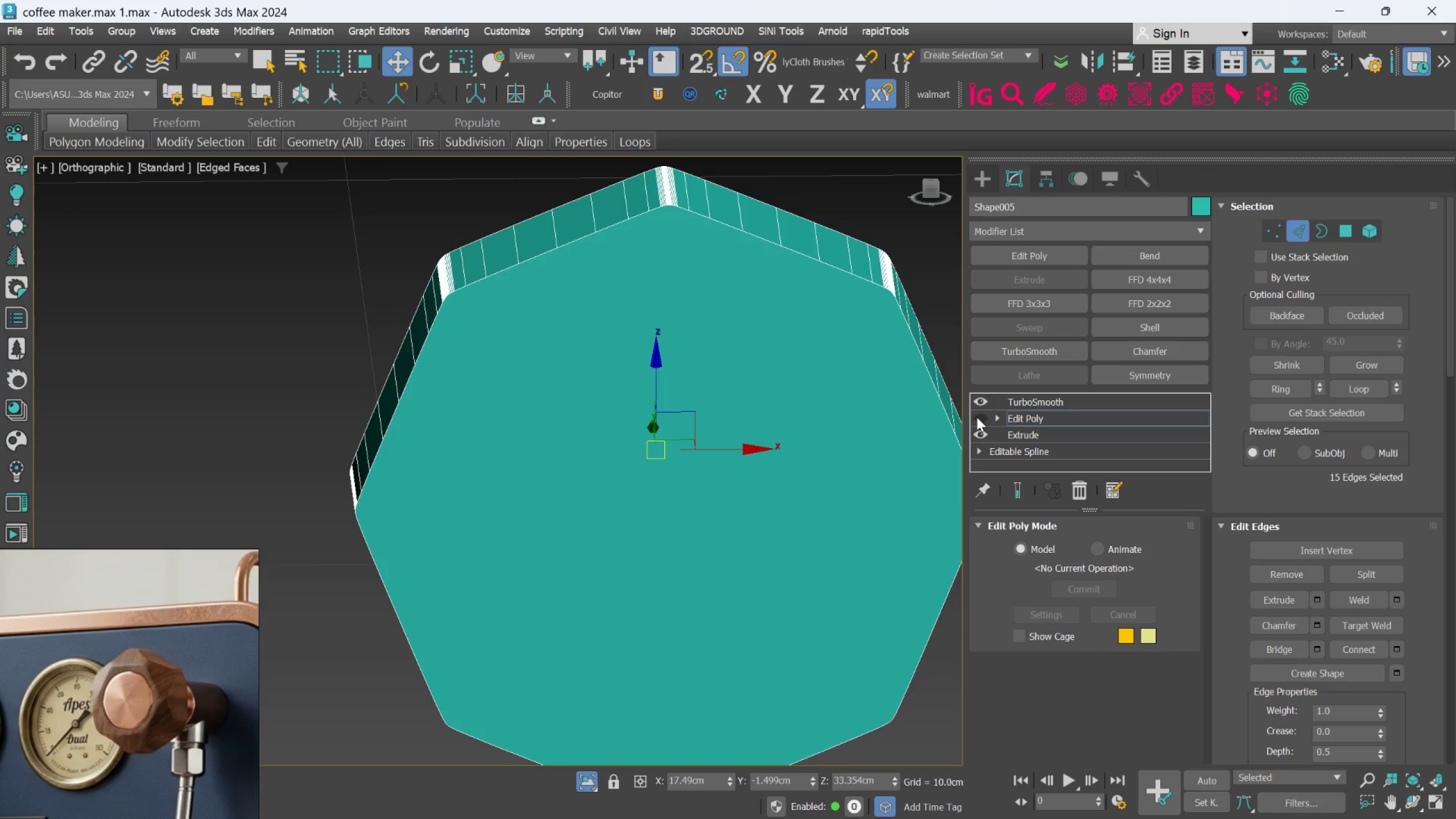 
left_click([977, 417])
 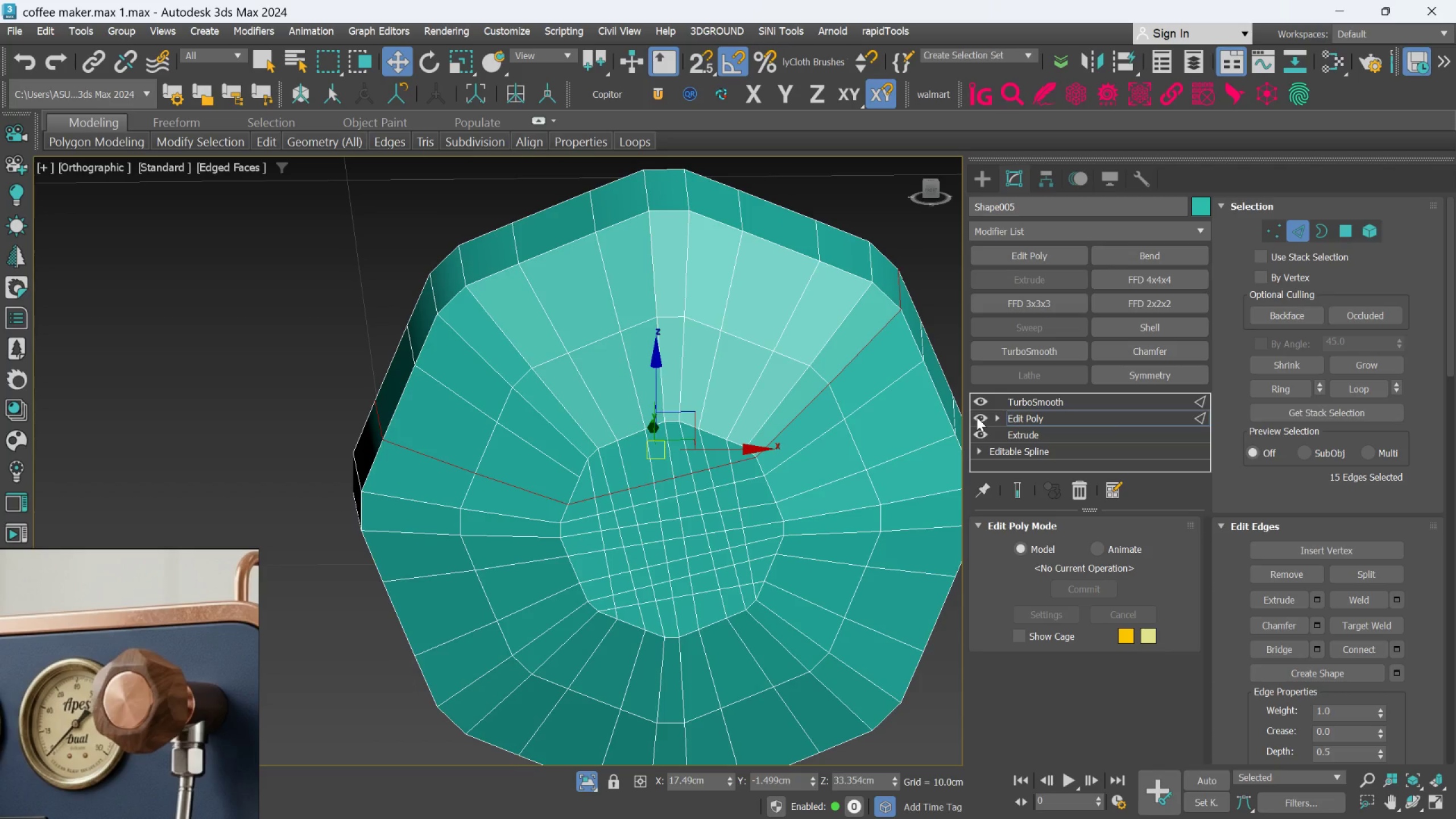 
hold_key(key=ControlLeft, duration=1.28)
 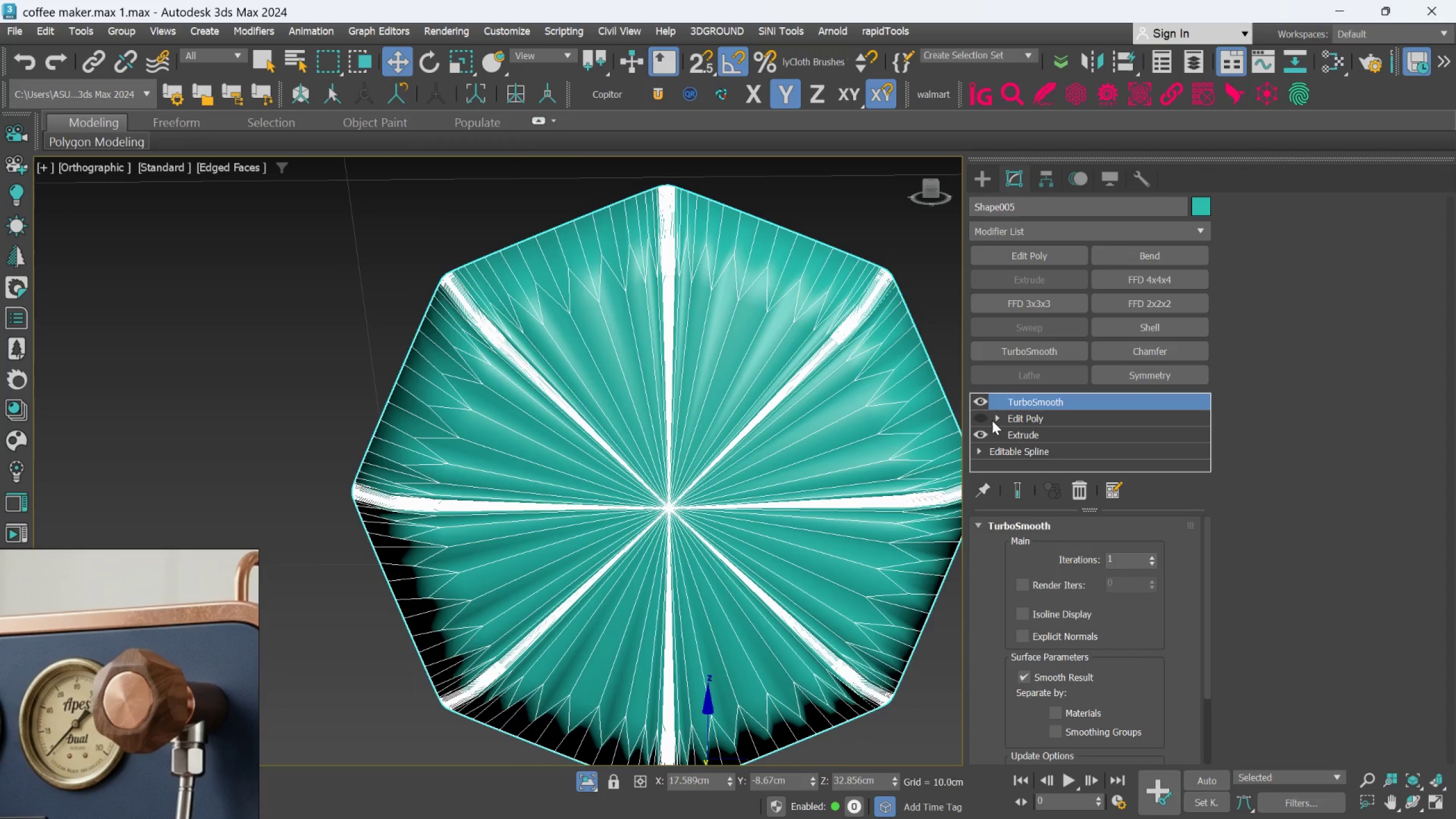 
hold_key(key=Z, duration=0.38)
 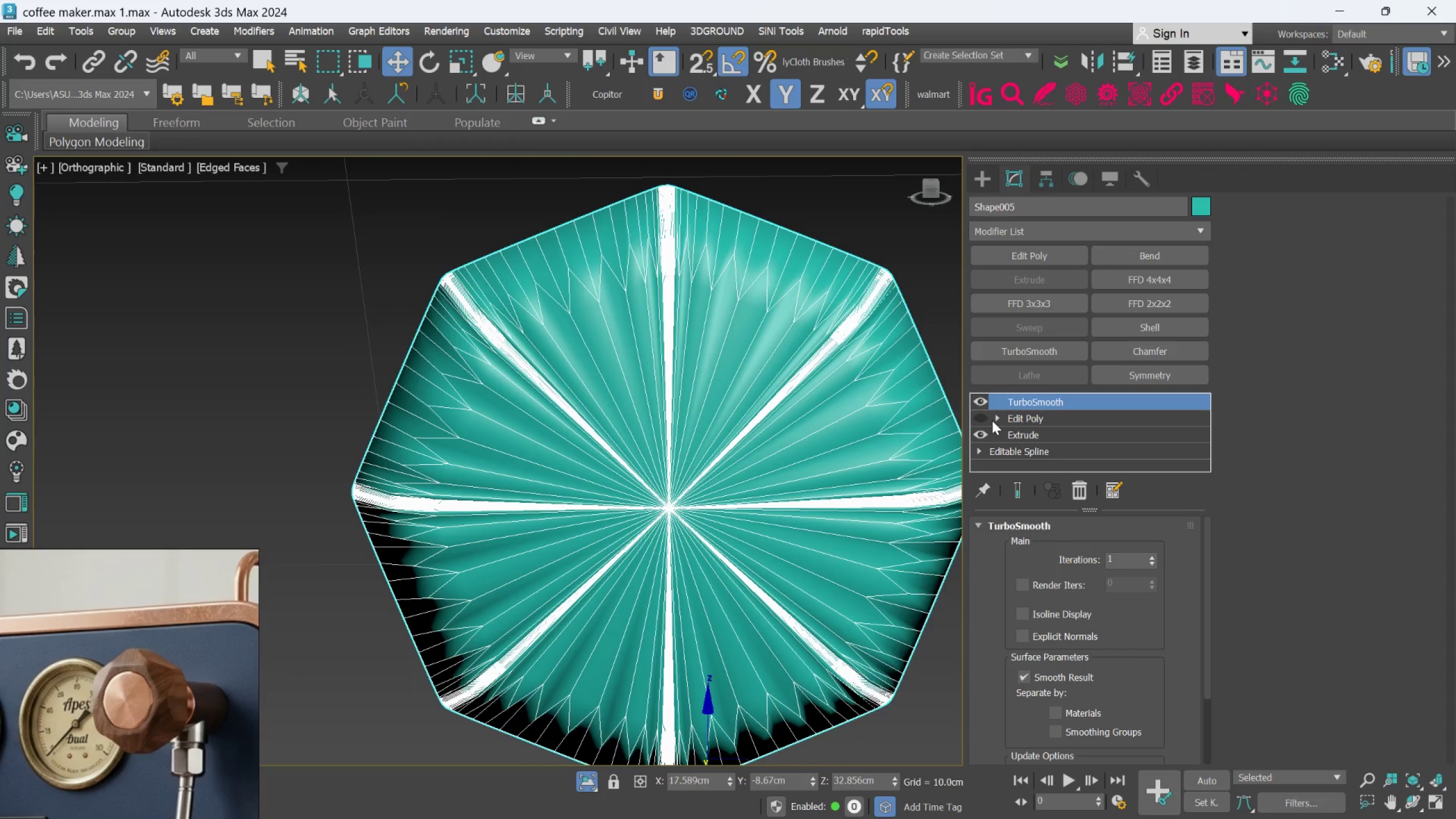 
left_click([986, 419])
 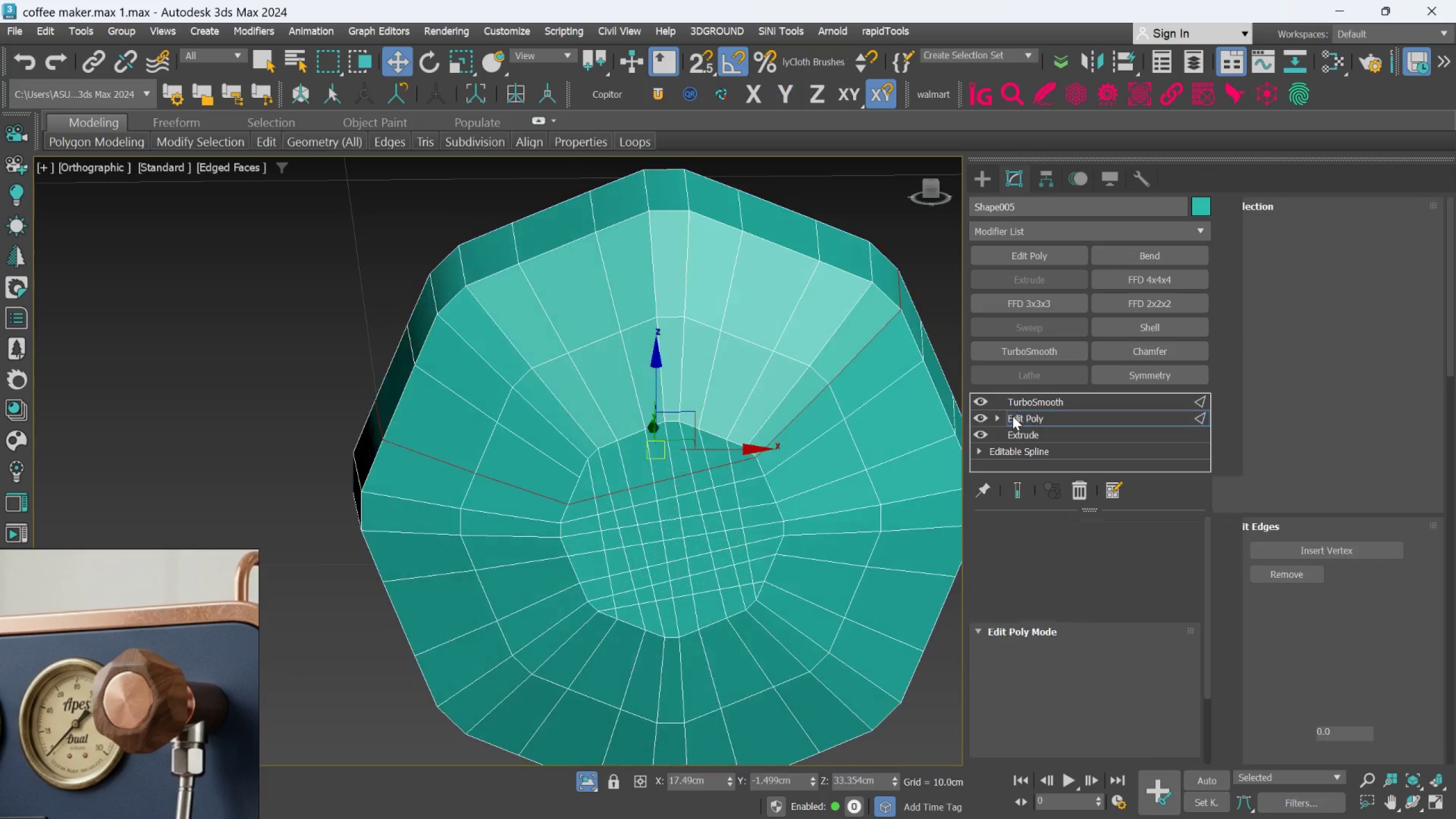 
key(Control+Z)
 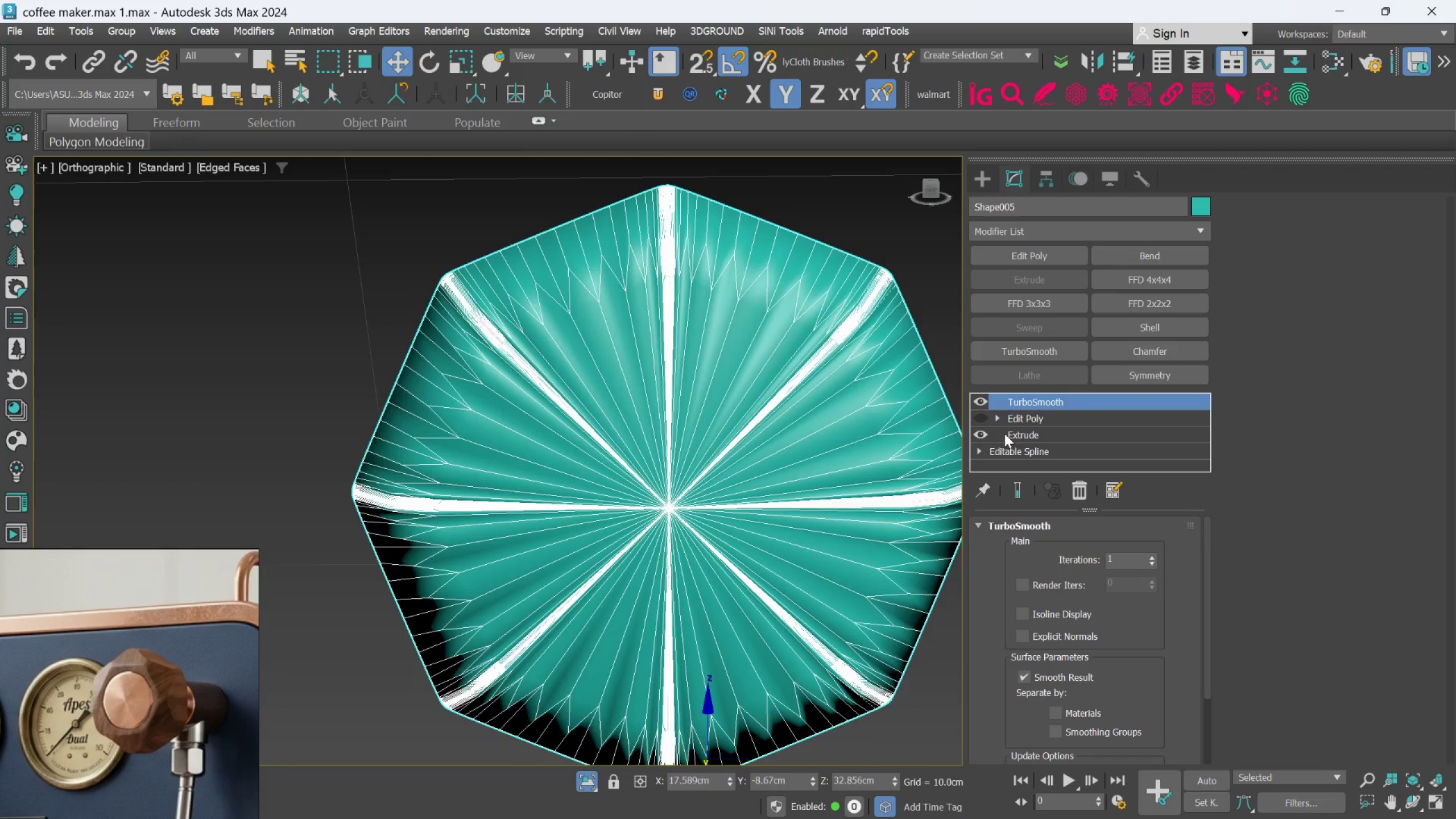 
key(Control+Z)
 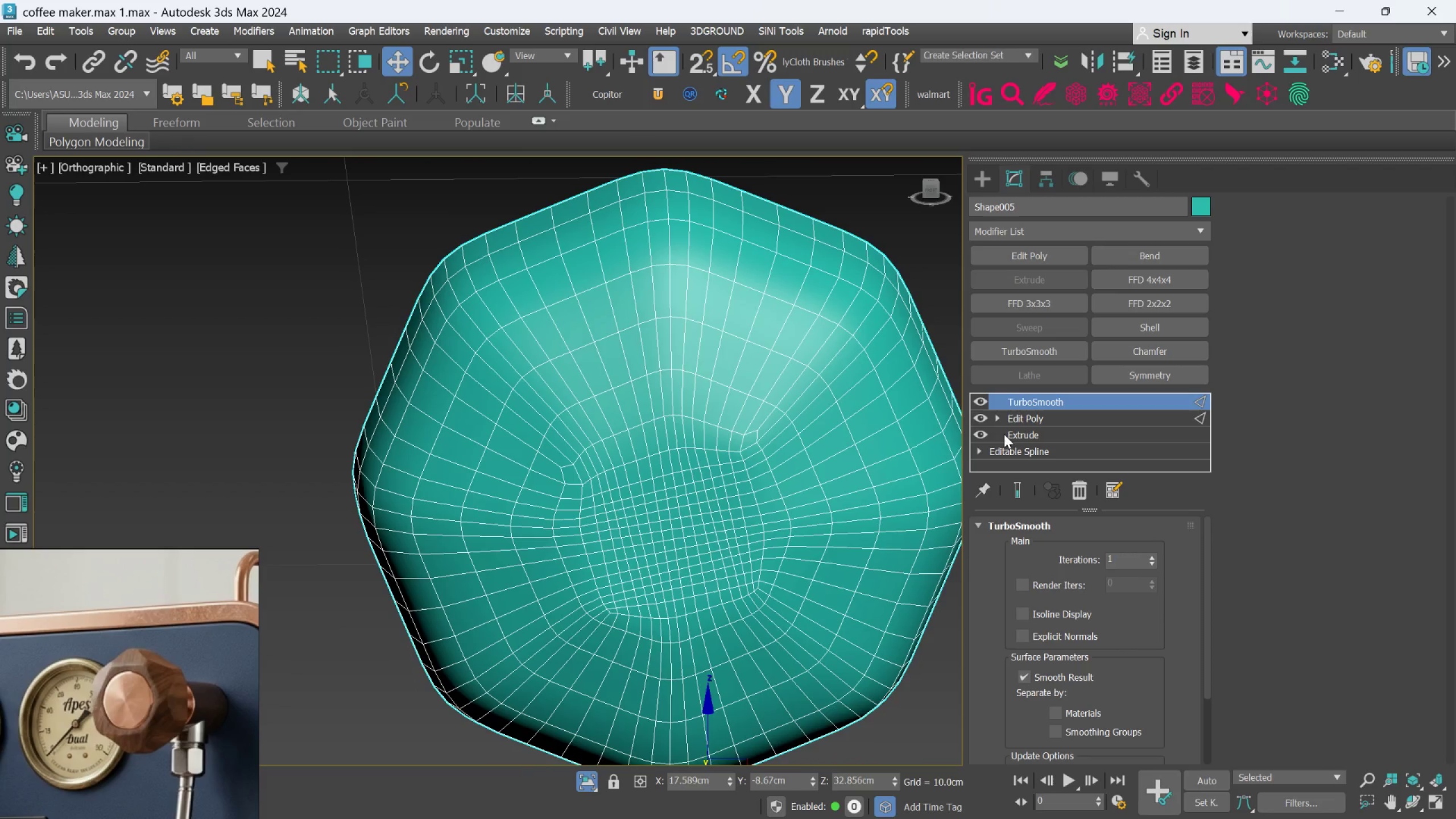 
key(Control+Z)
 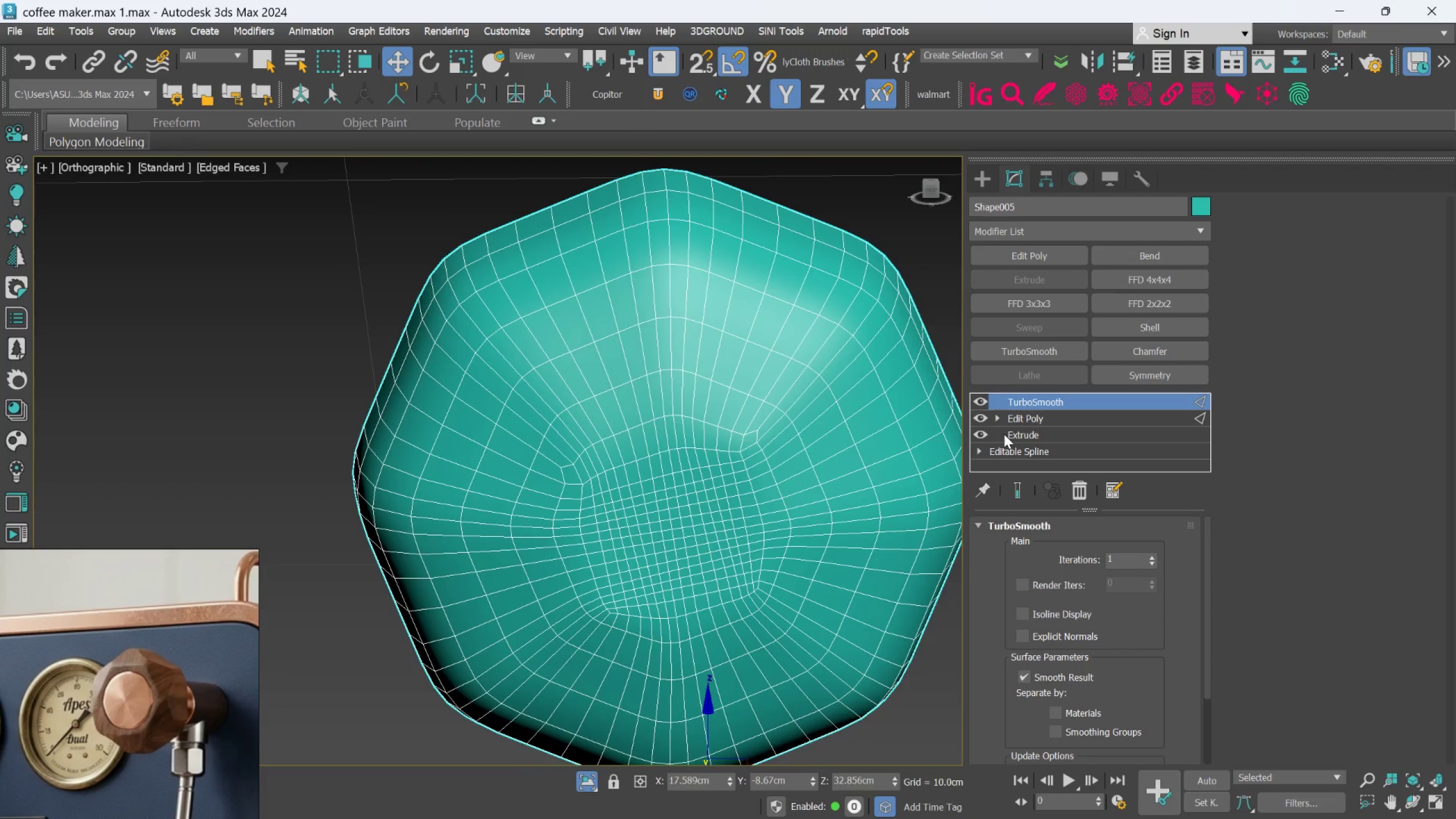 
key(Control+Z)
 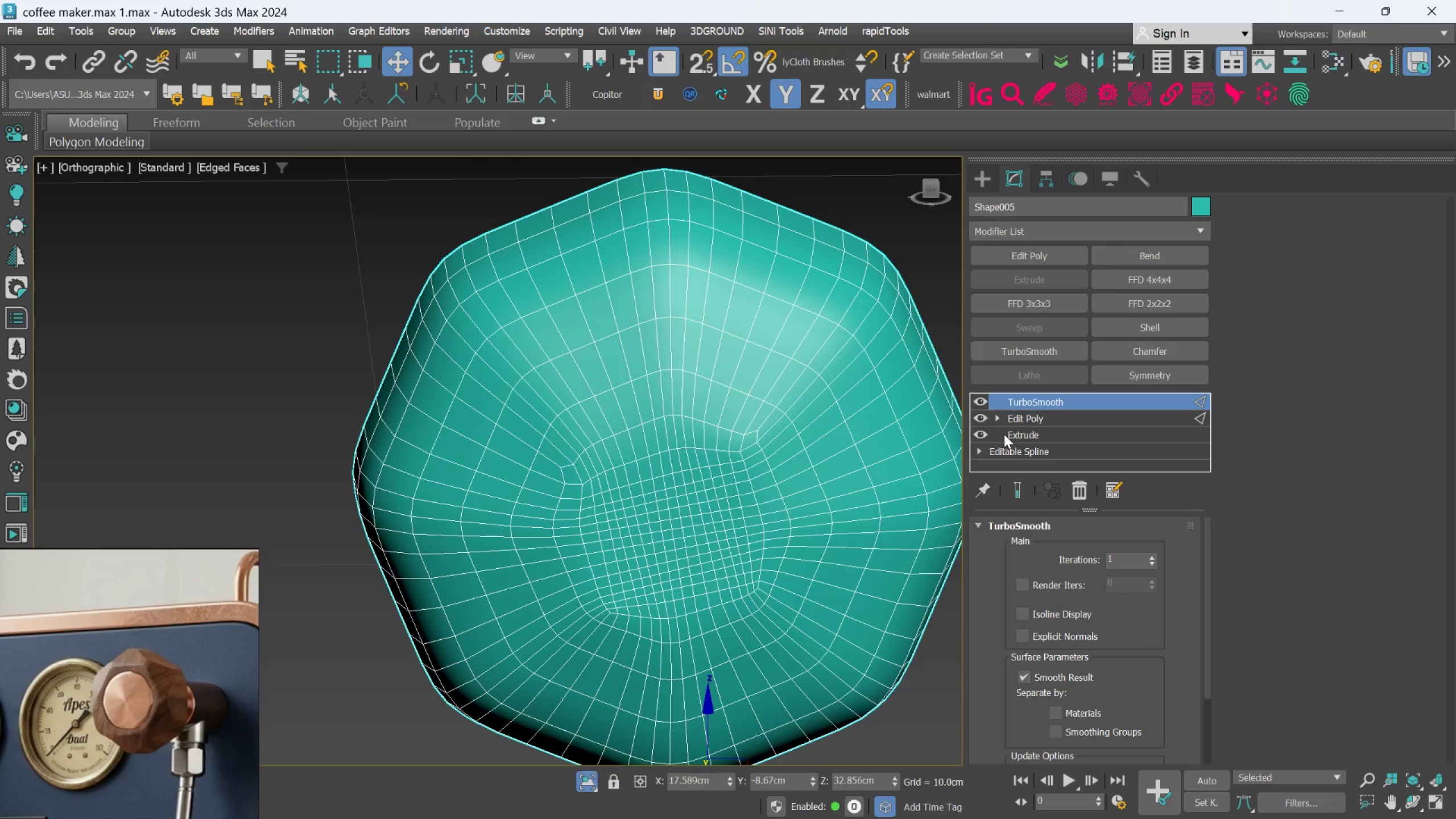 
key(Control+Z)
 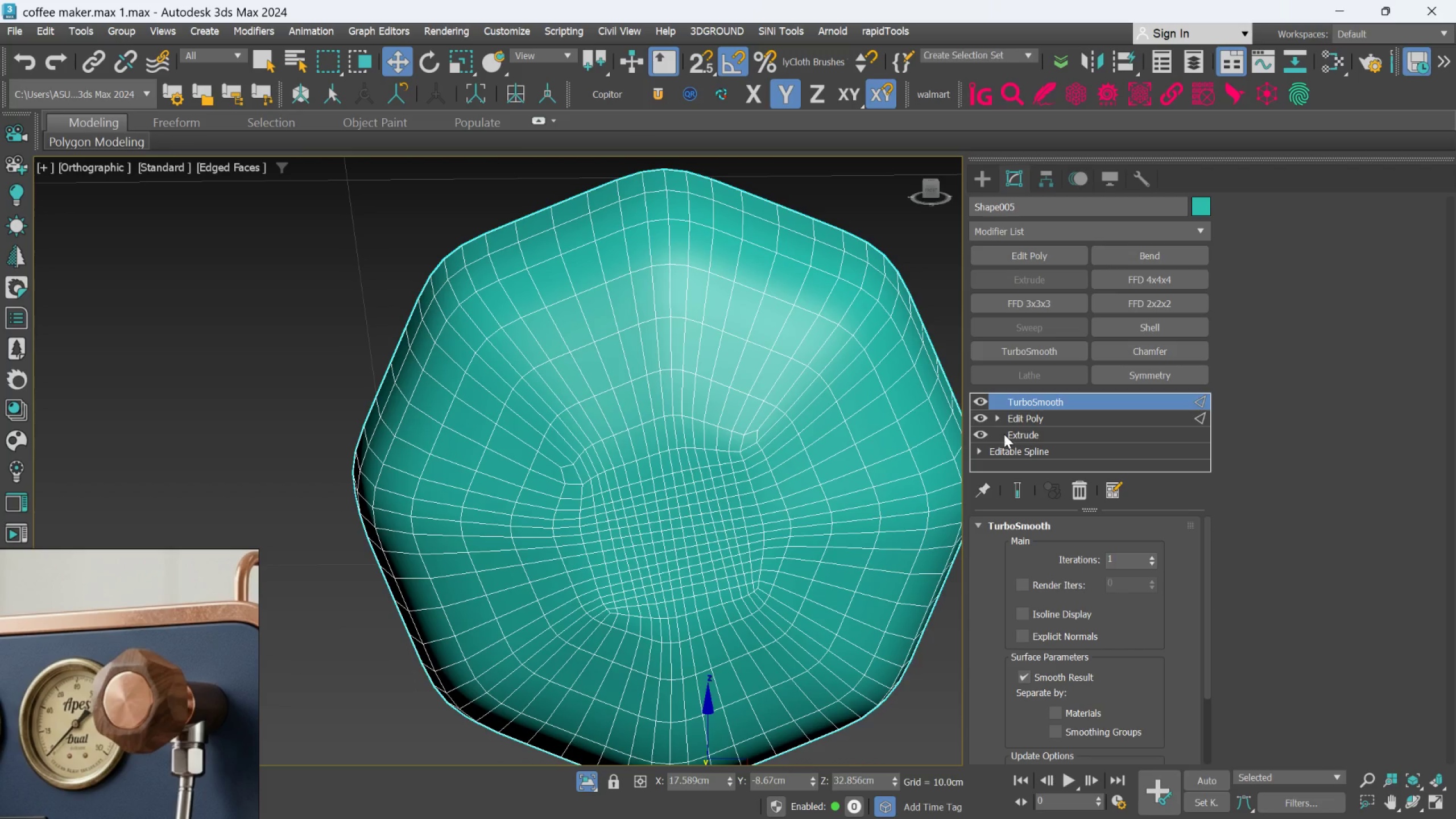 
key(Control+Z)
 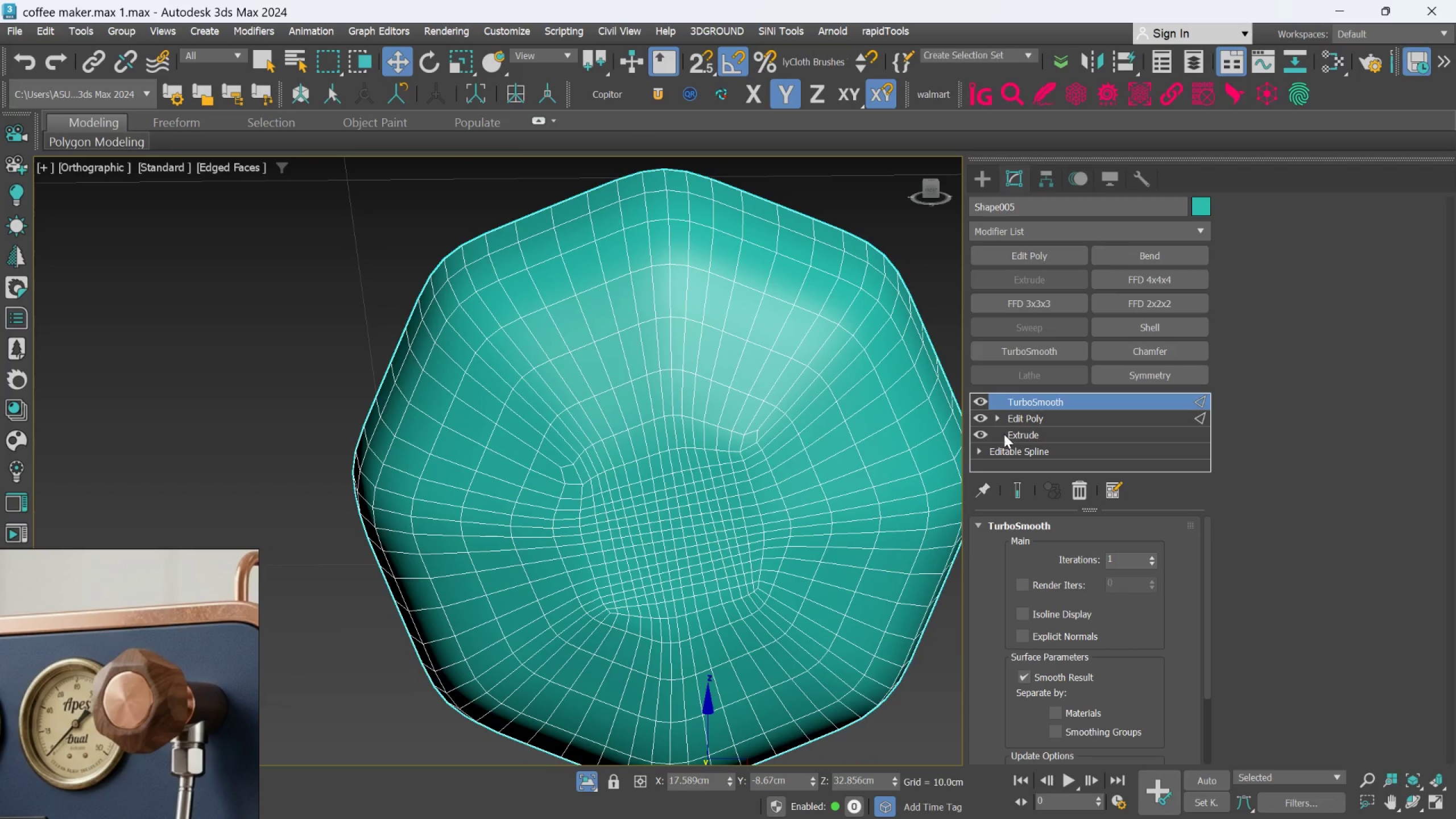 
key(Control+Z)
 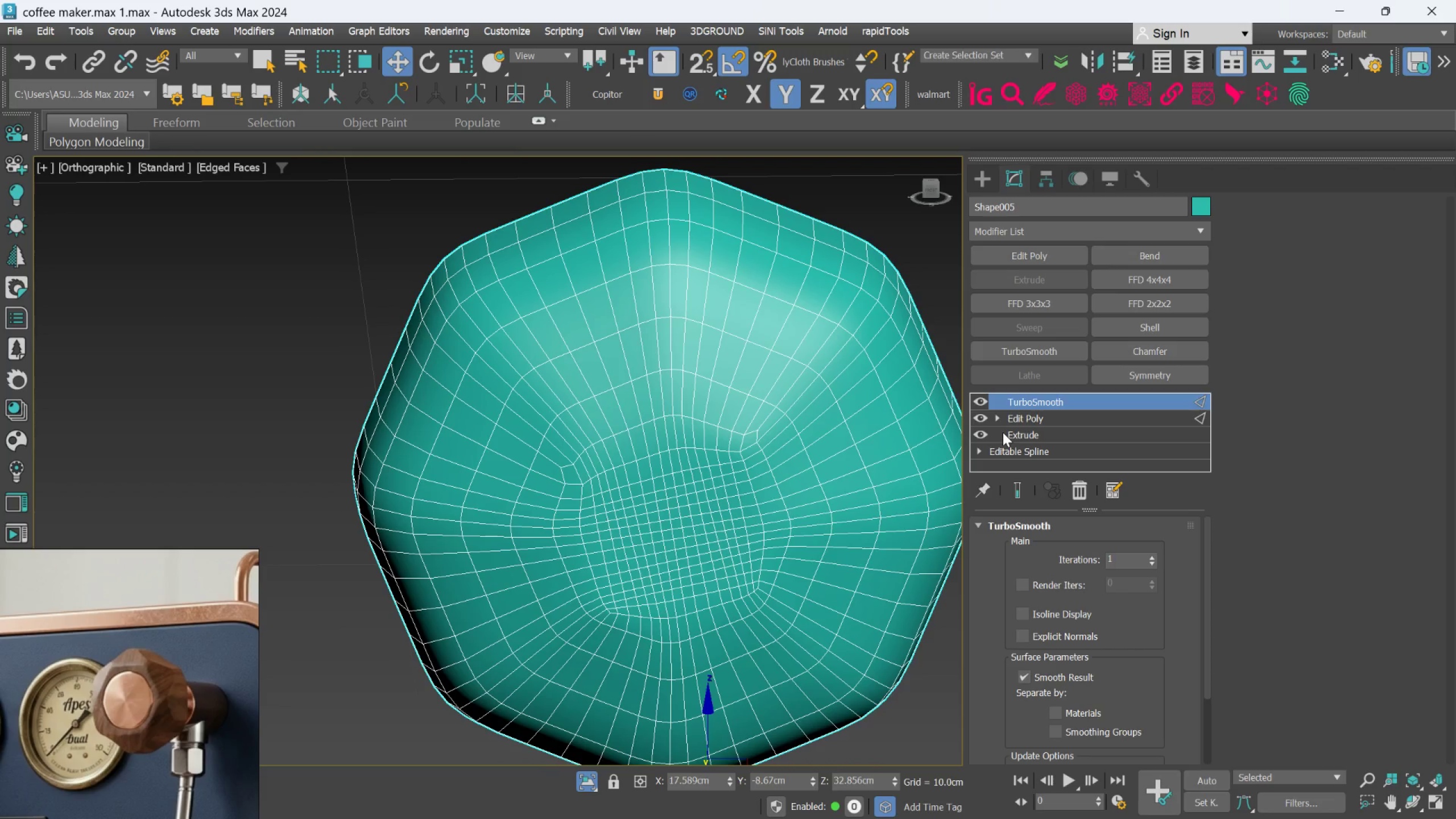 
key(Control+Z)
 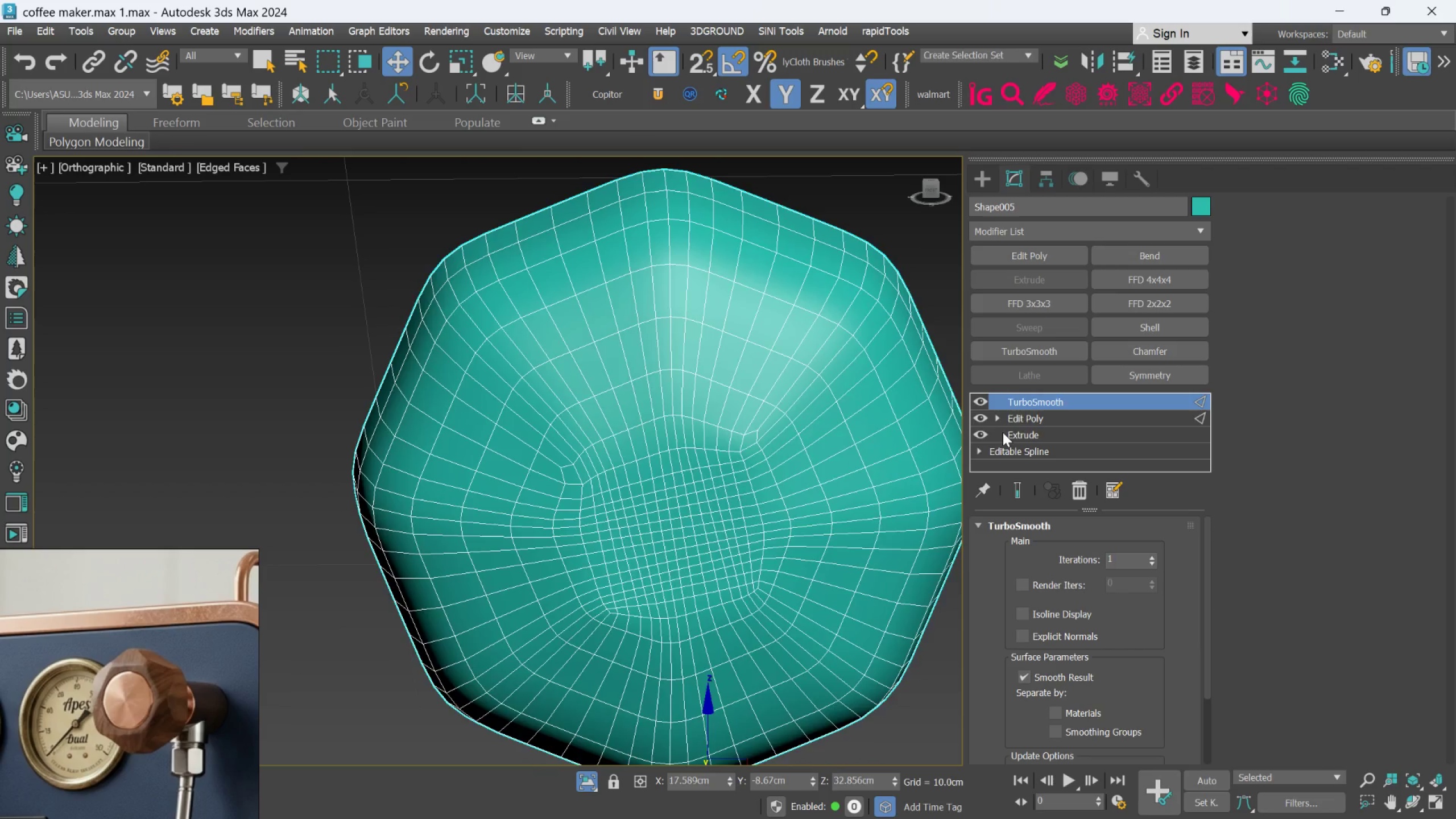 
key(Control+Z)
 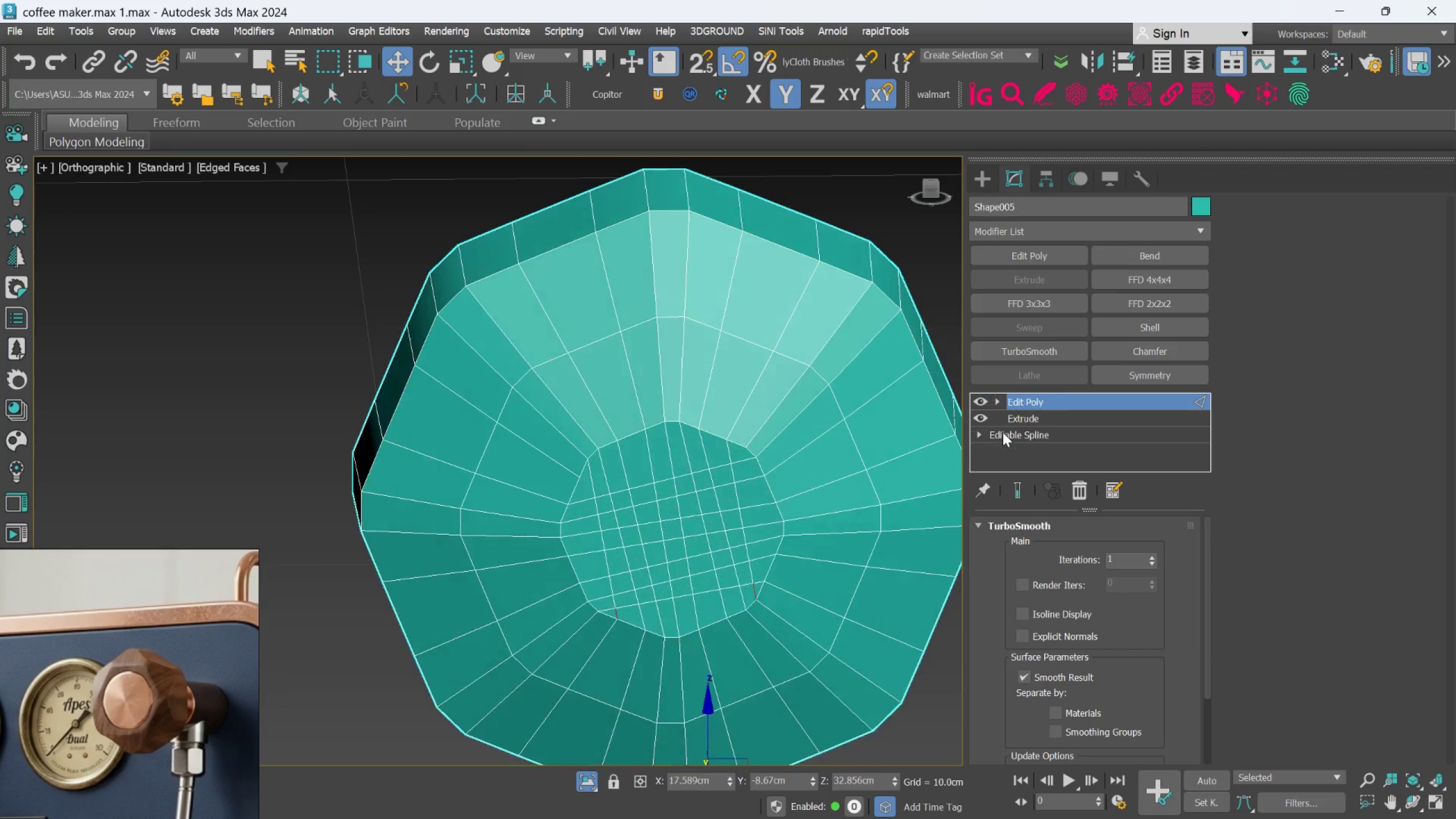 
key(Control+Z)
 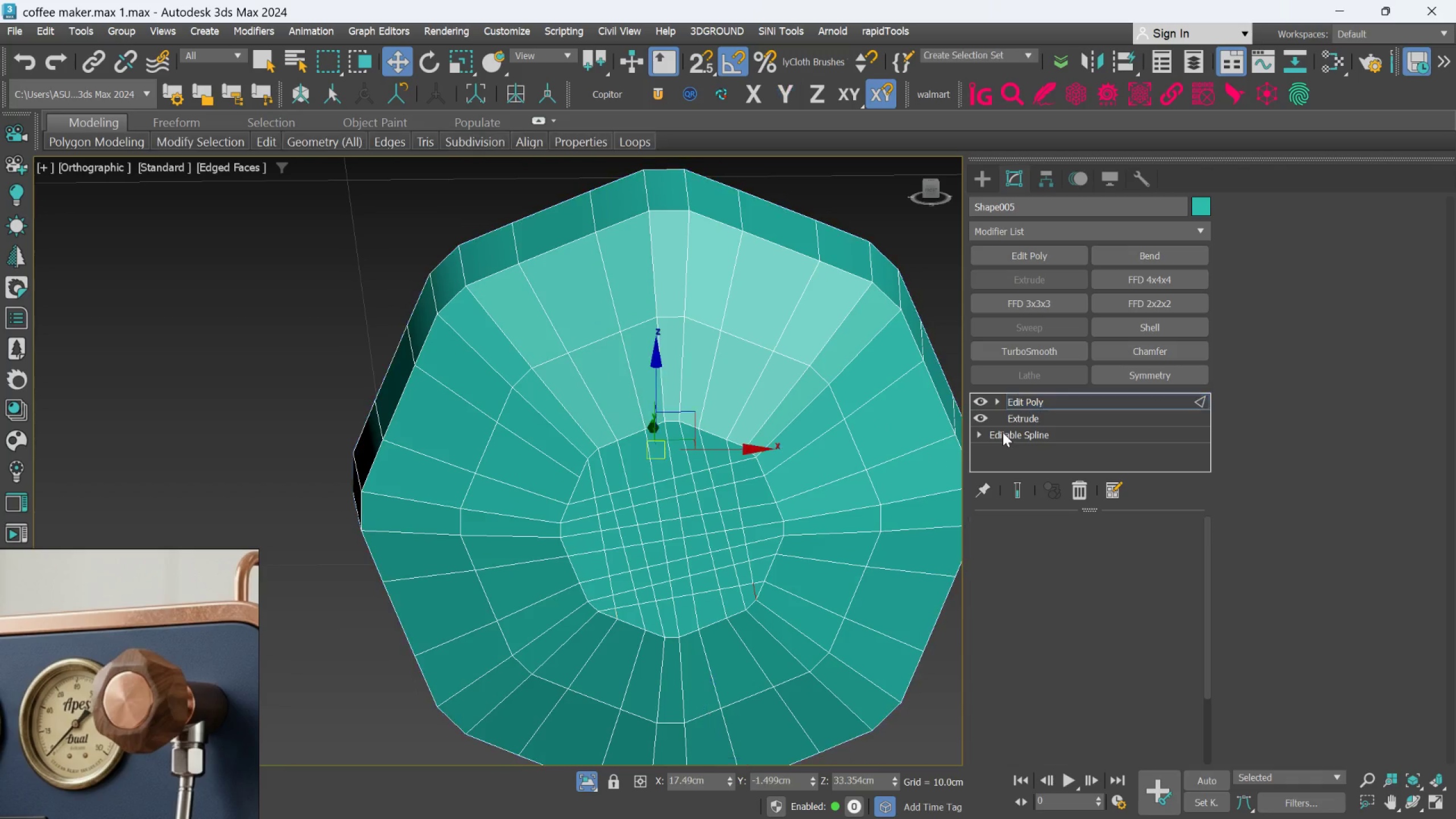 
key(Control+Z)
 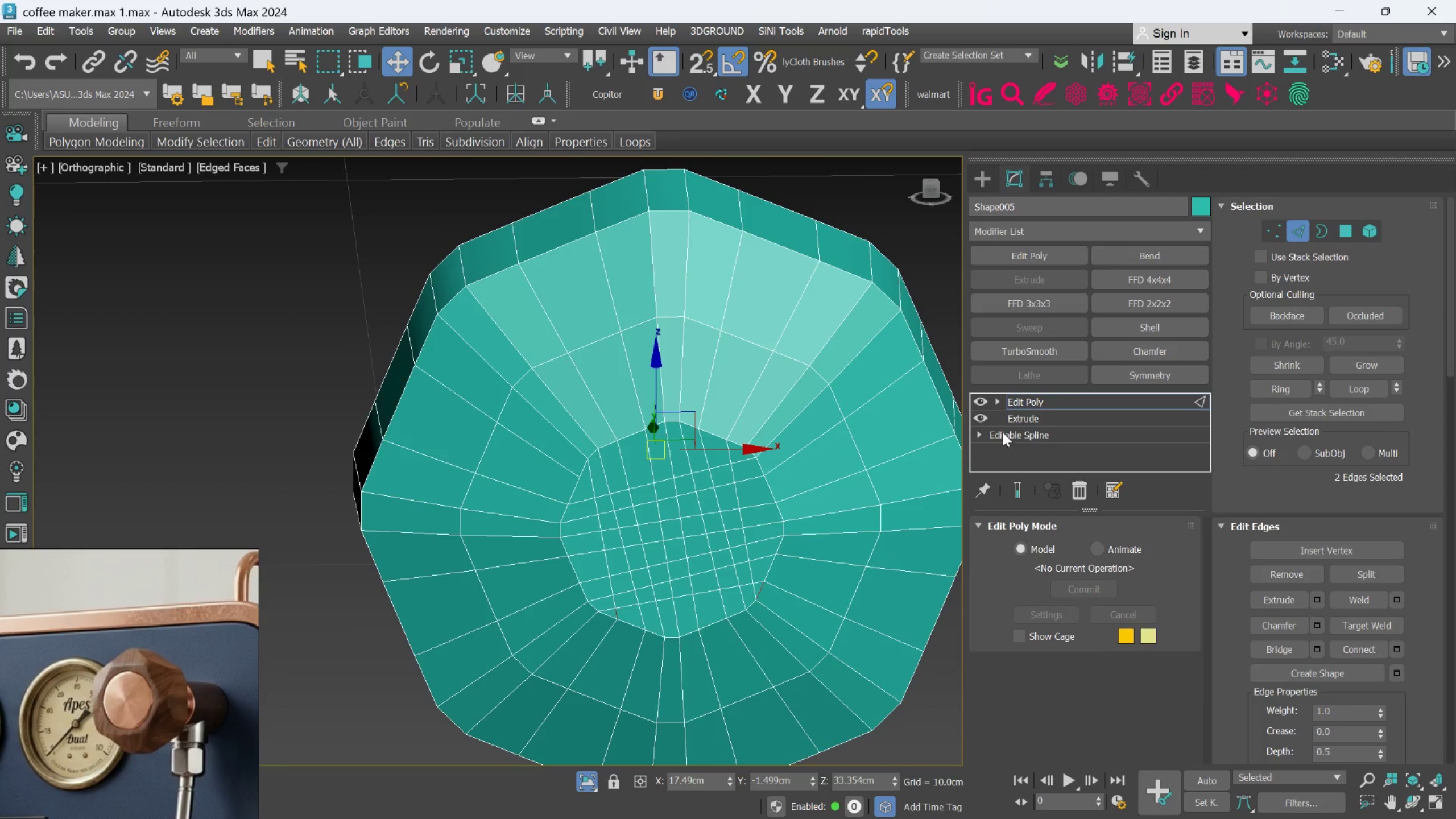 
key(Control+Z)
 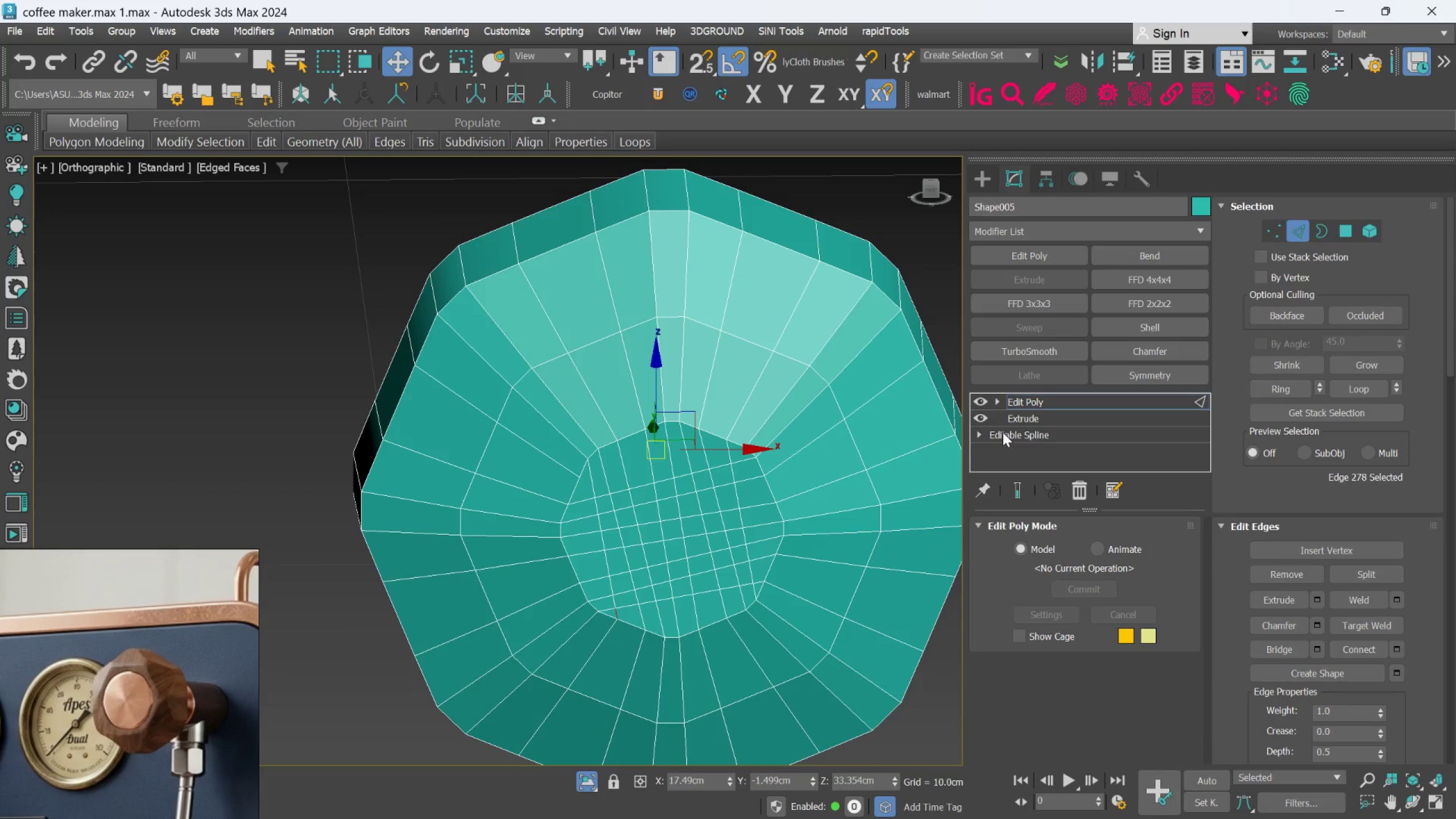 
key(Control+Z)
 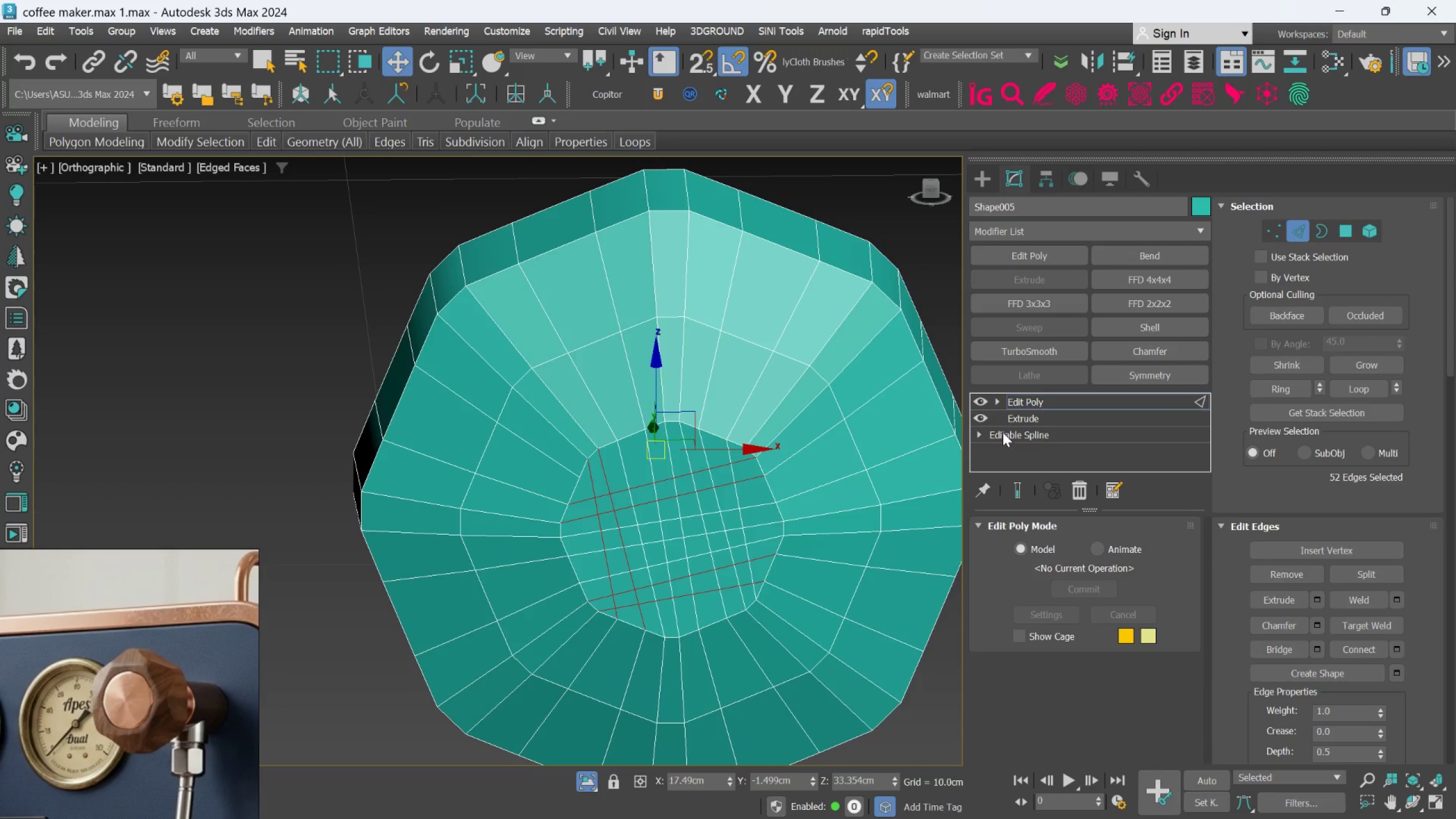 
key(Control+Z)
 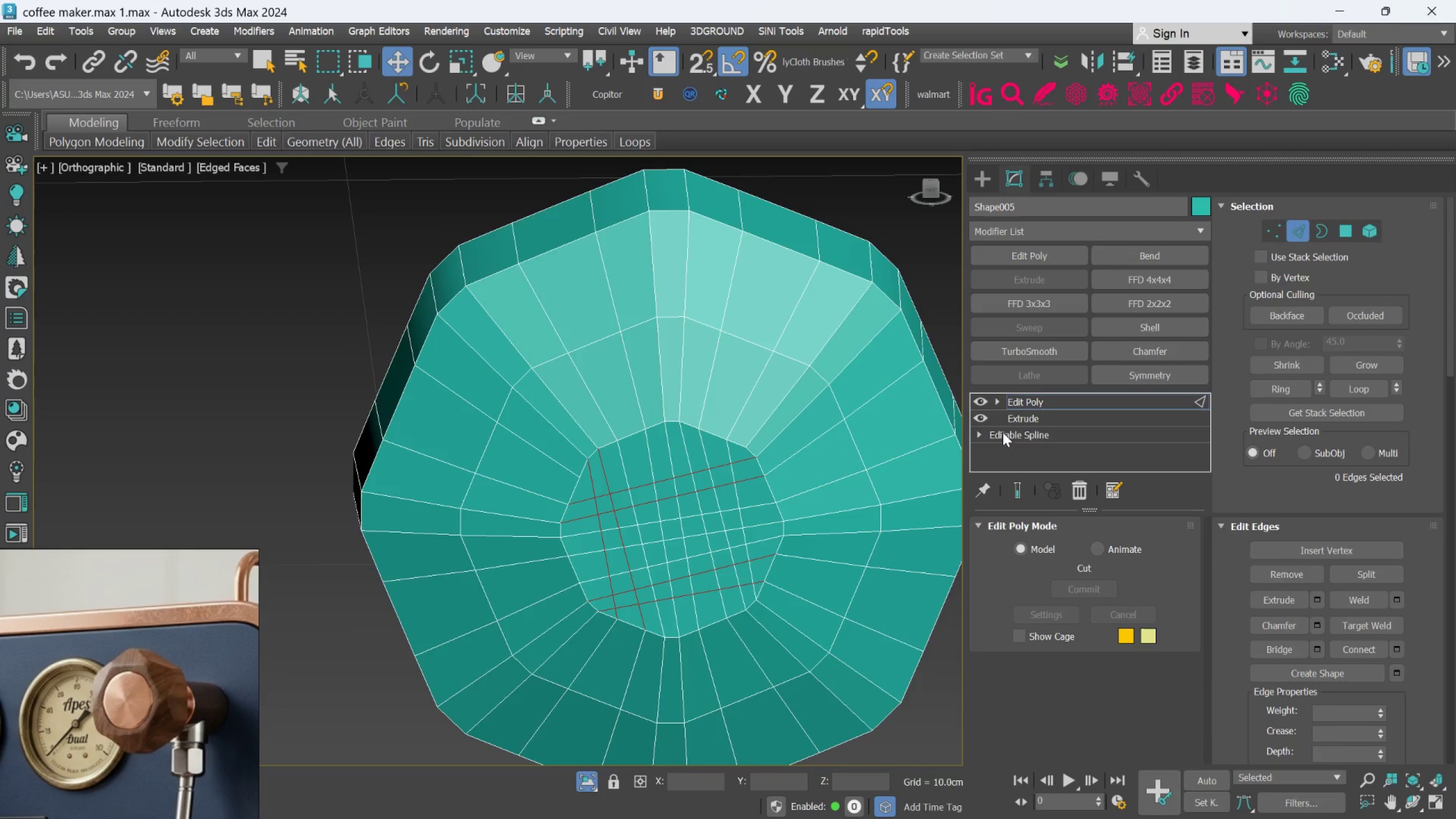 
key(Control+Z)
 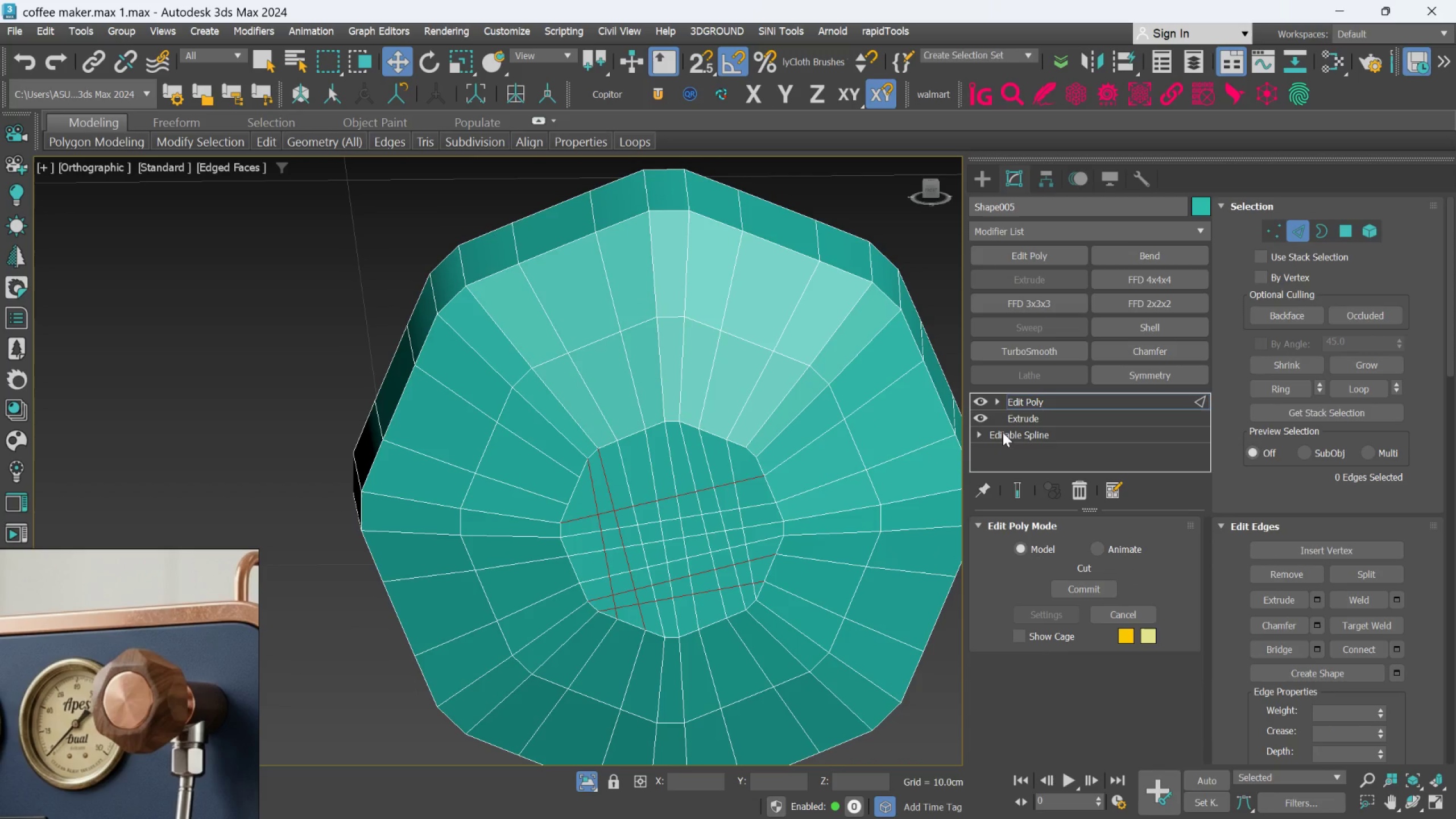 
key(Control+Z)
 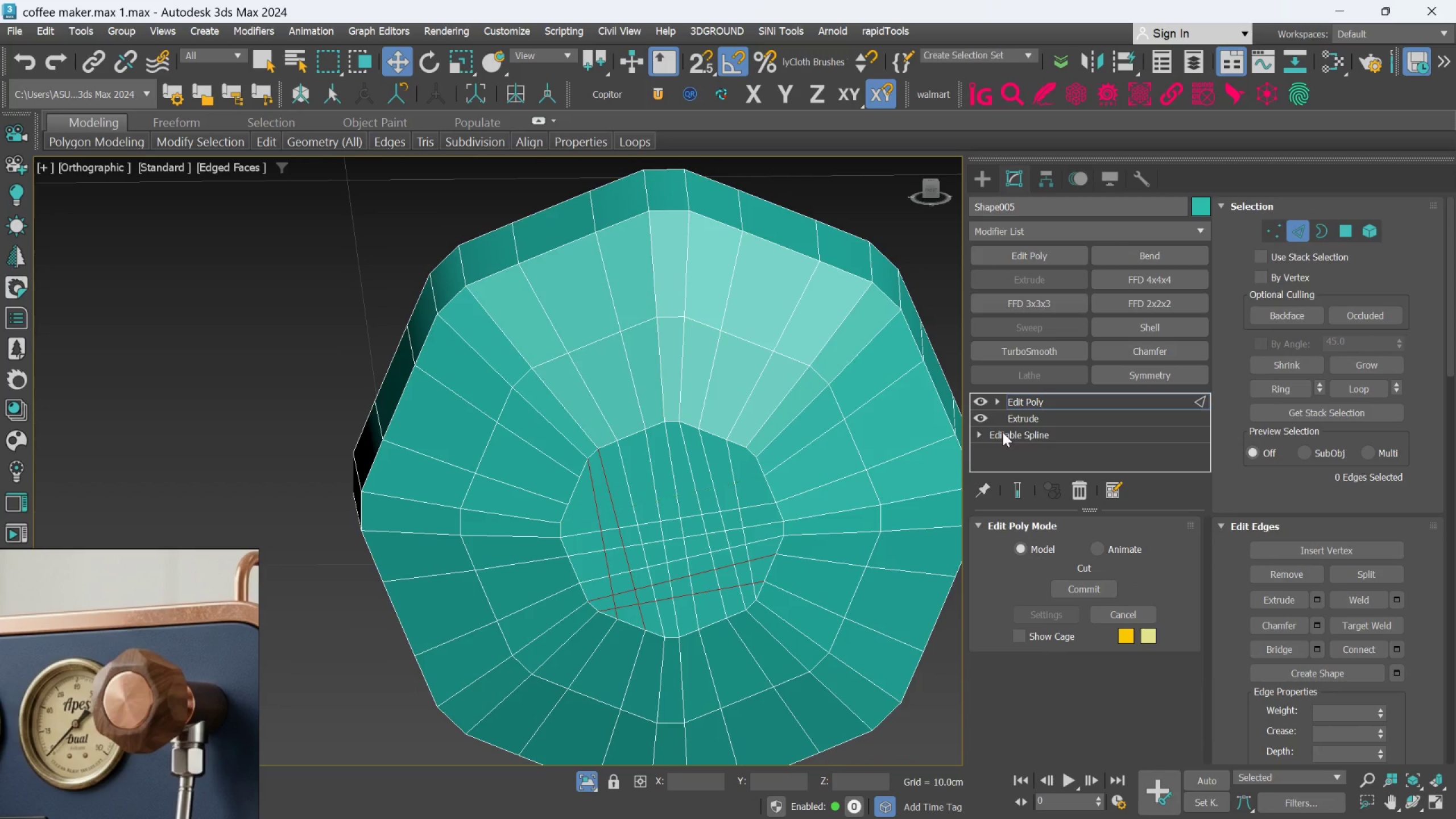 
key(Control+Z)
 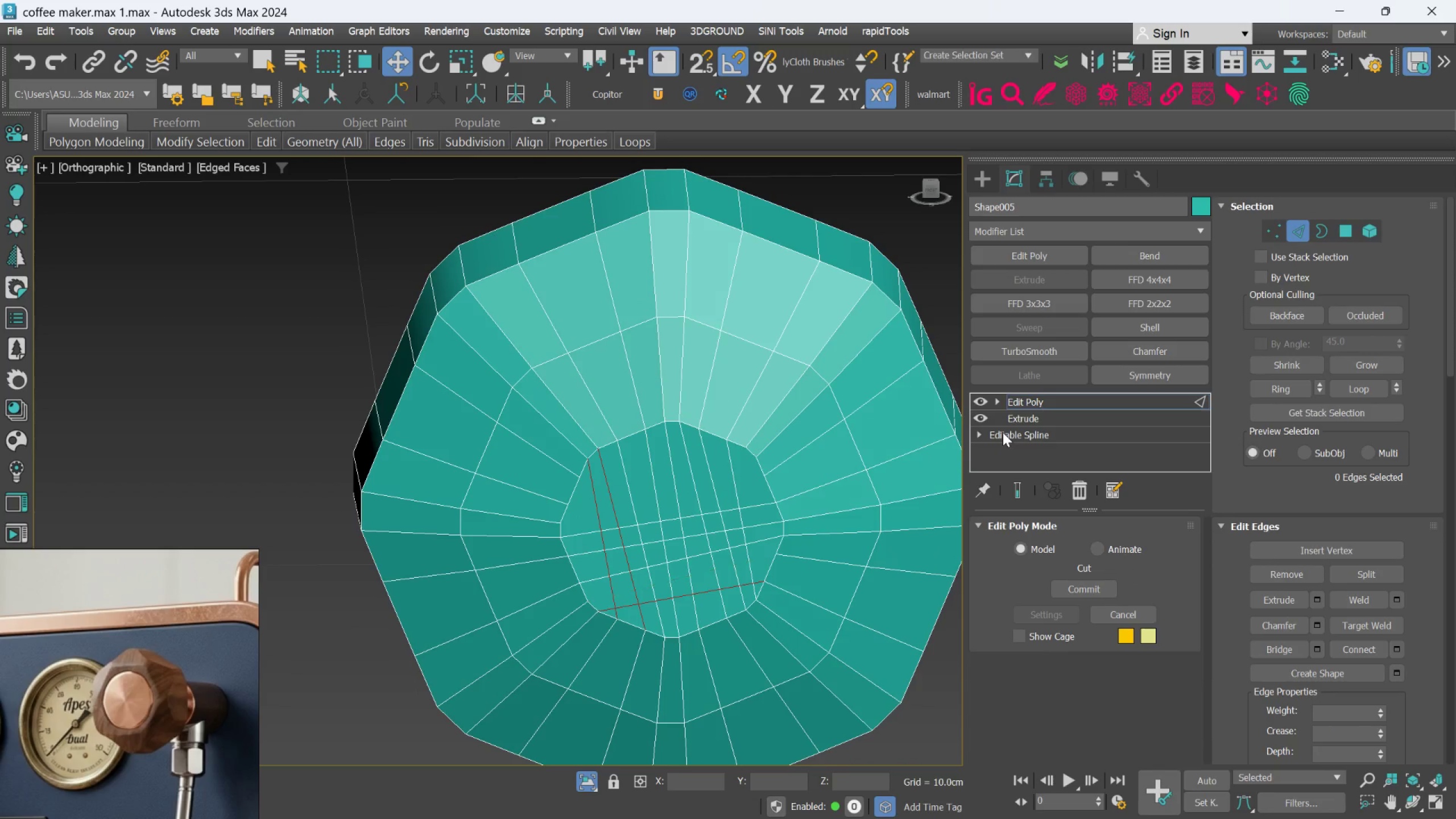 
key(Control+Z)
 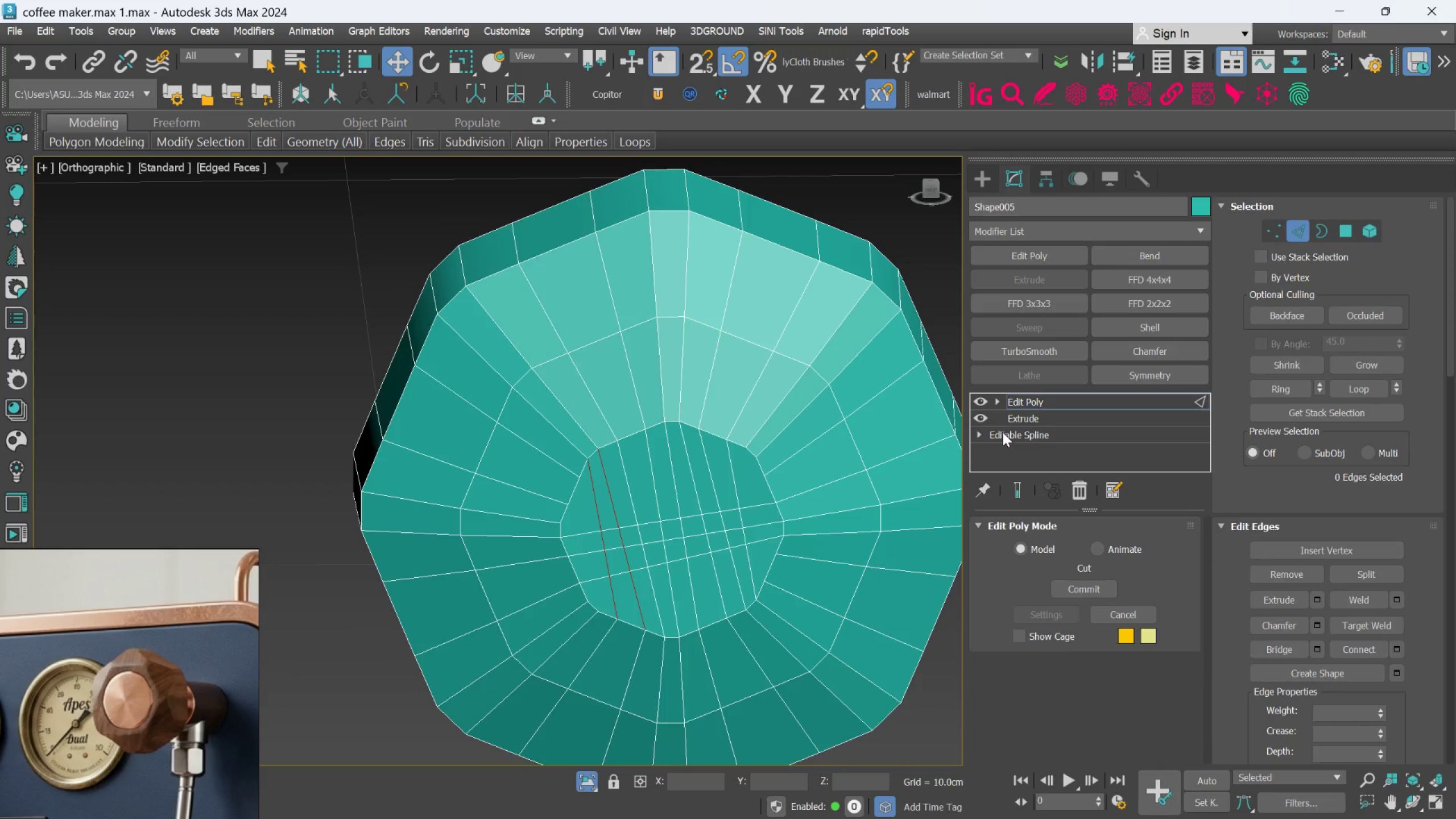 
key(Control+Z)
 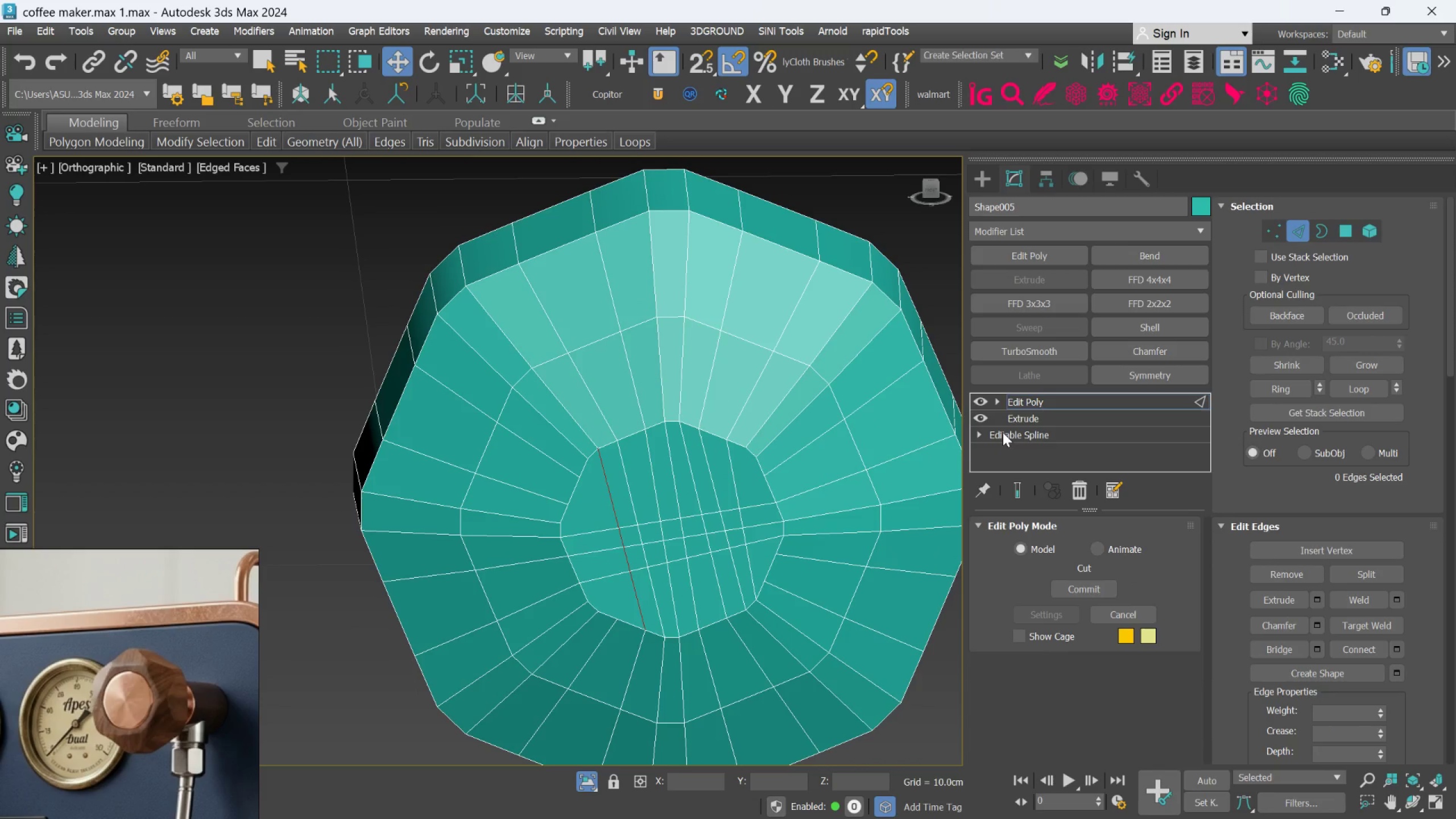 
key(Control+Z)
 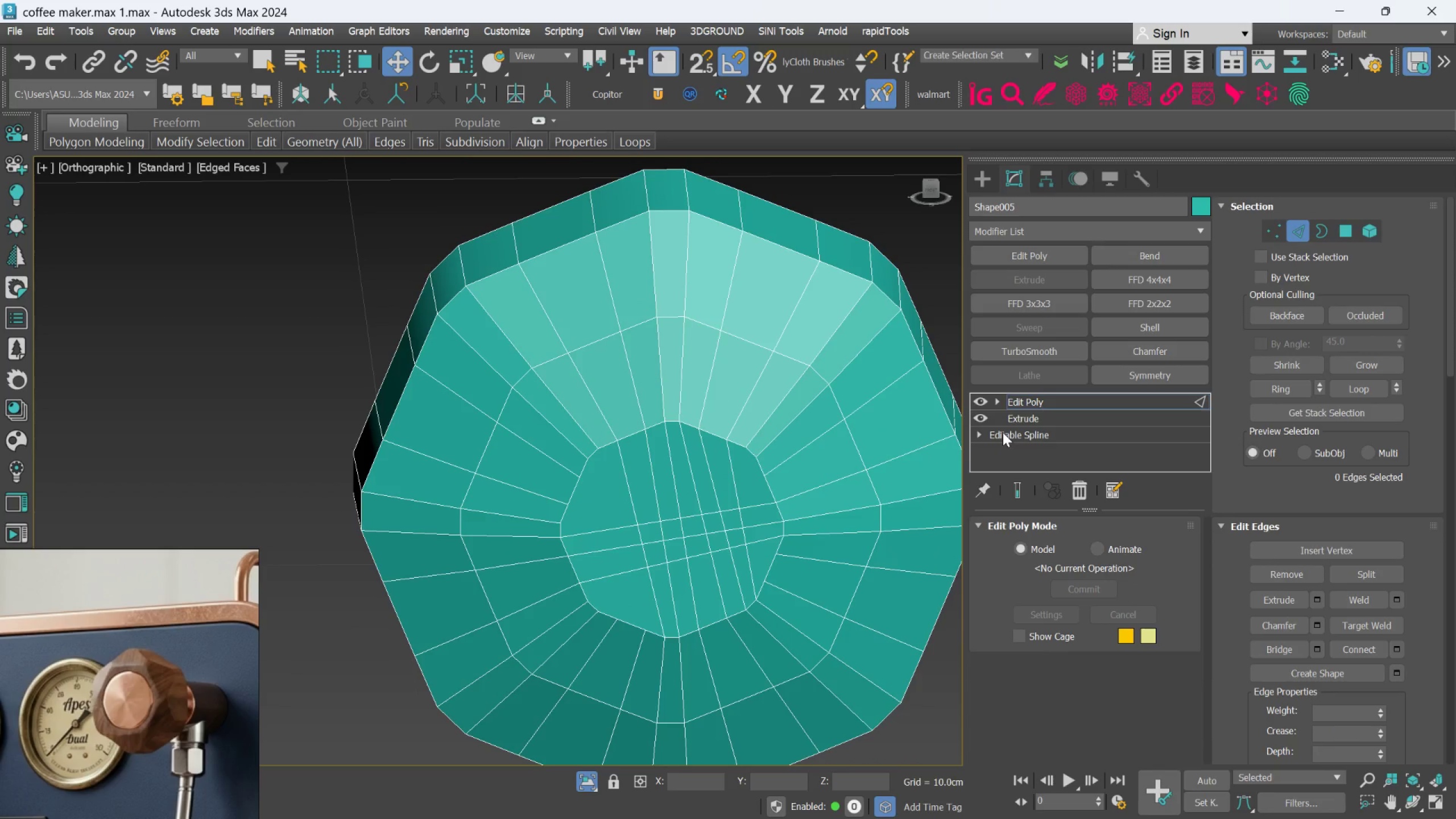 
key(Control+Z)
 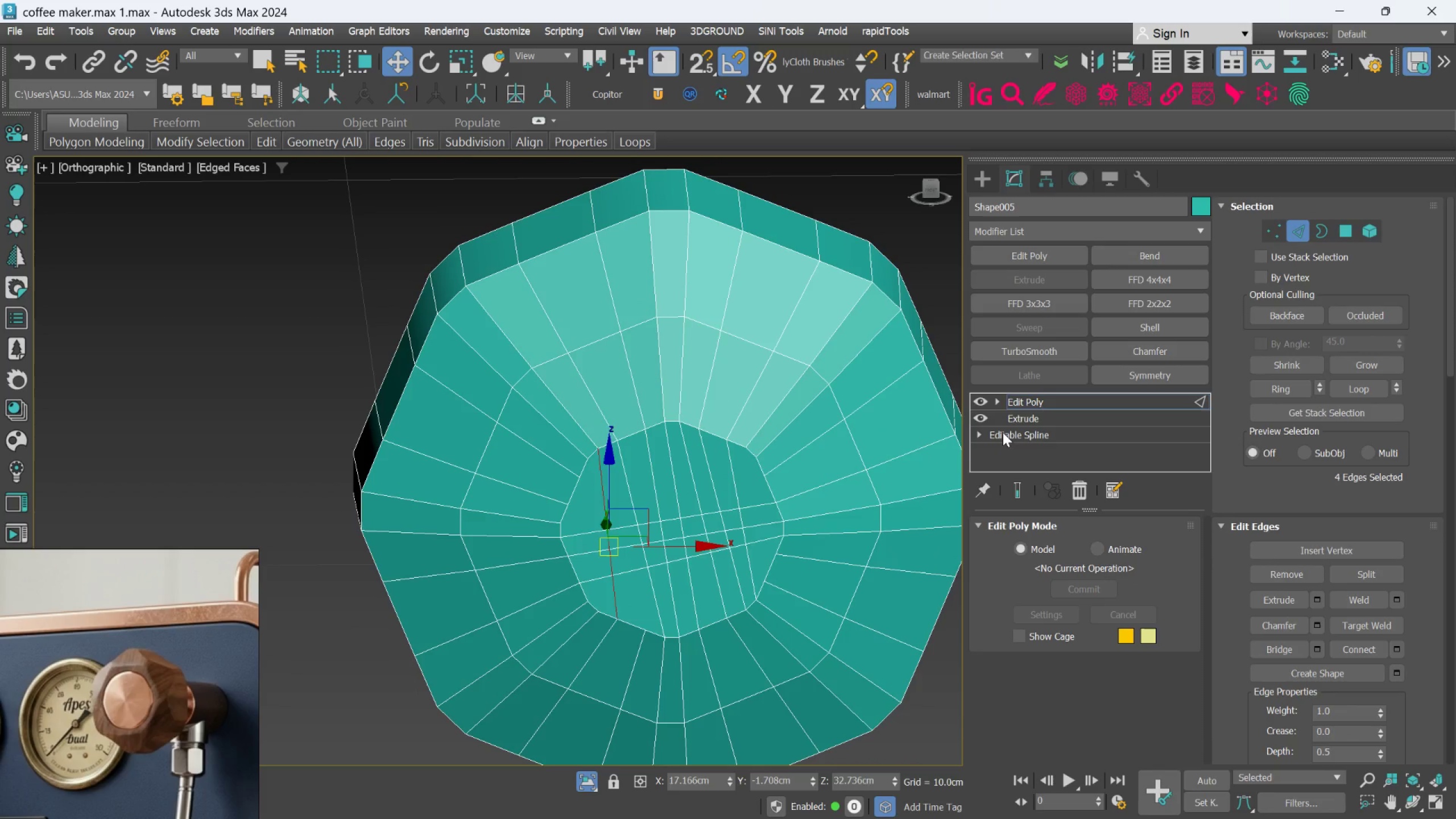 
key(Control+Z)
 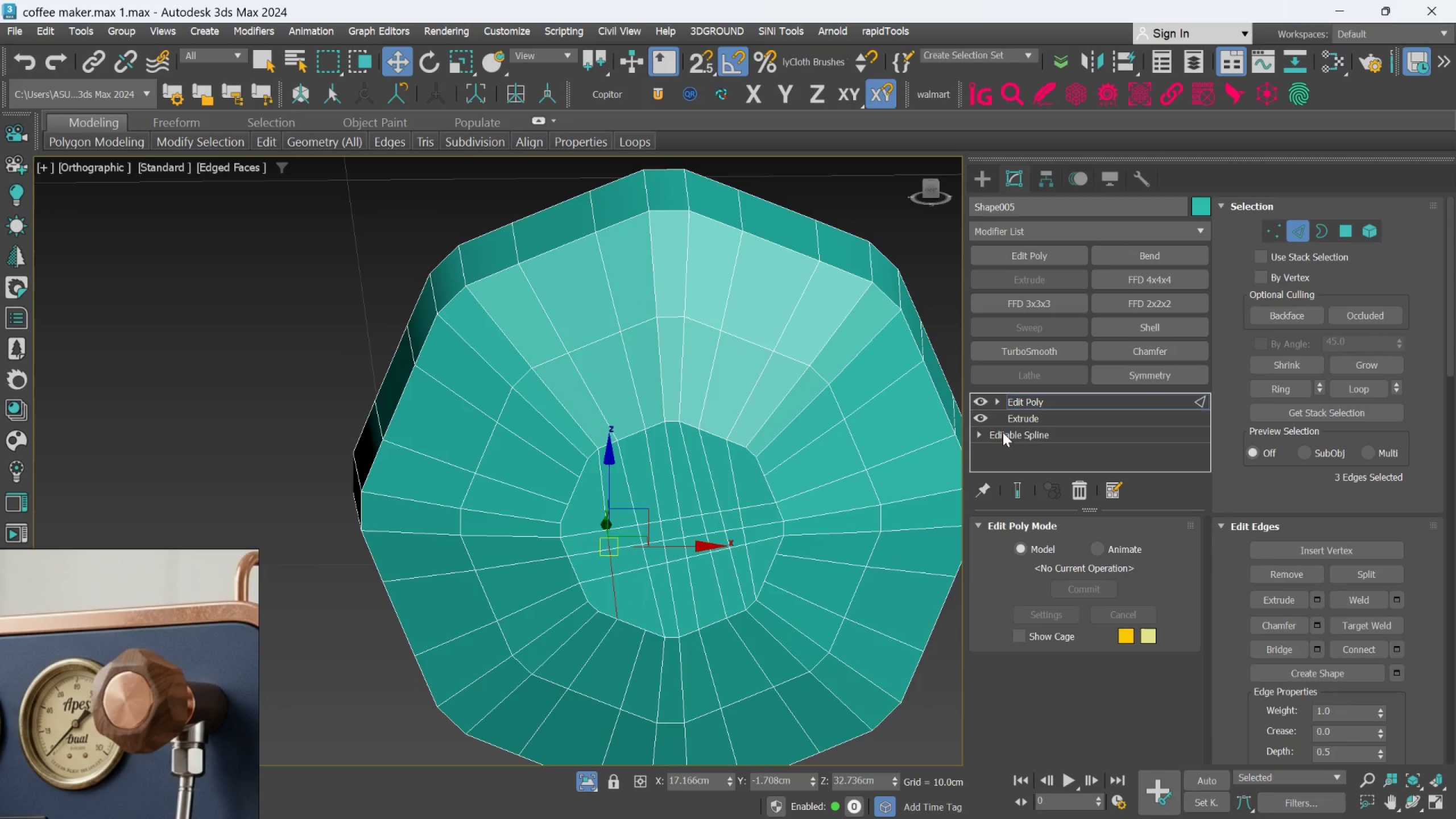 
key(Control+Z)
 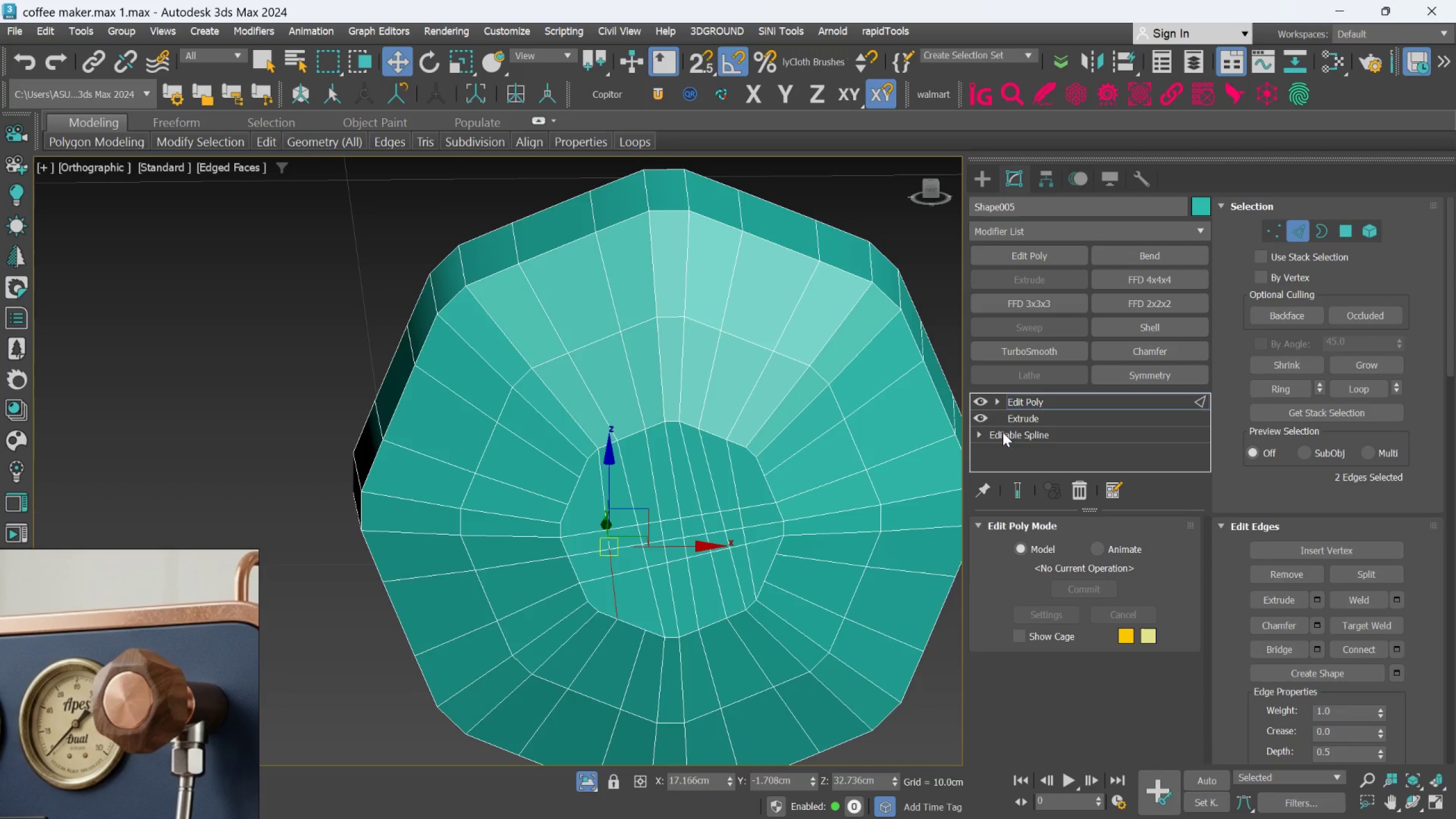 
key(Control+Z)
 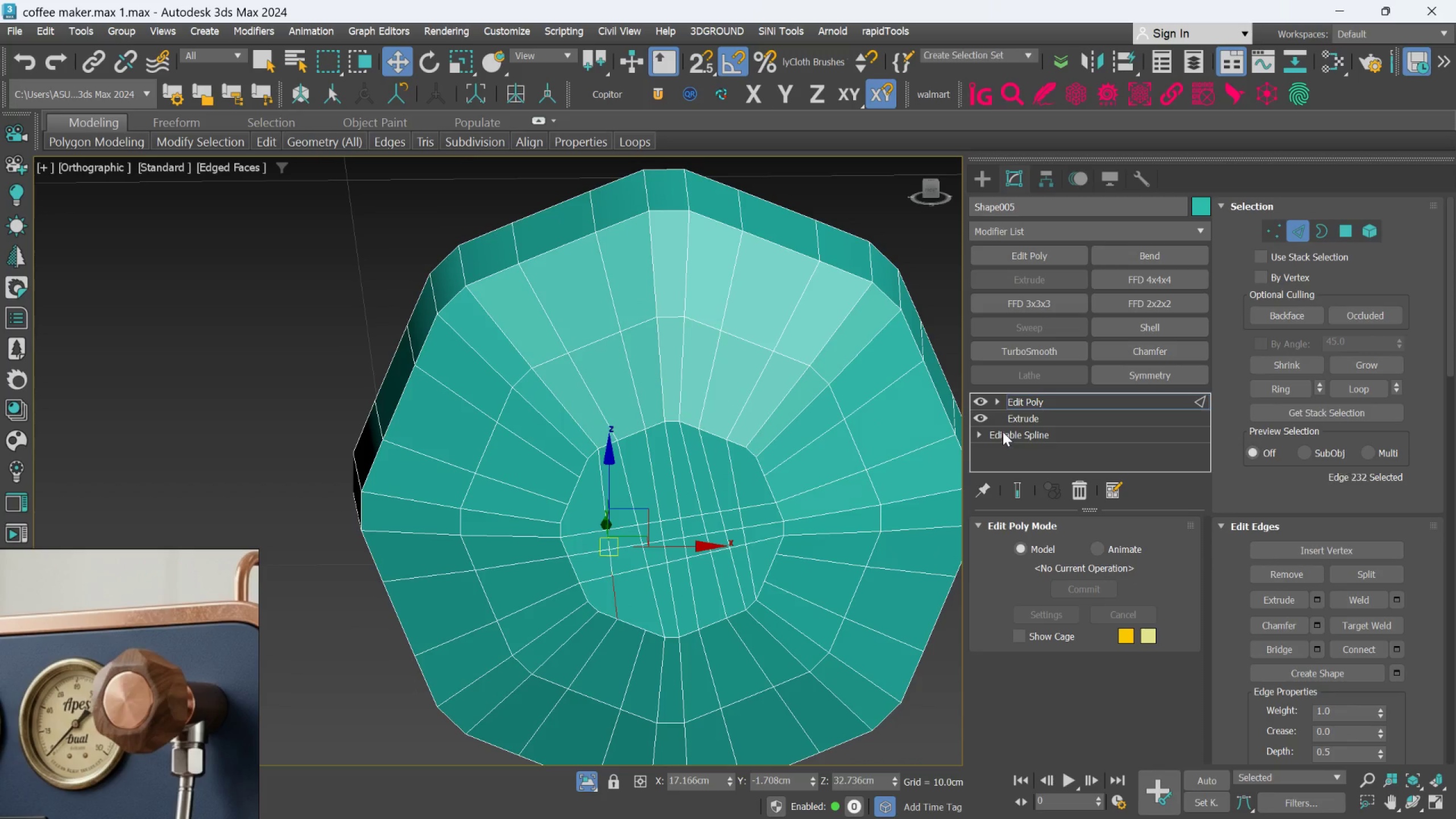 
key(Control+Z)
 